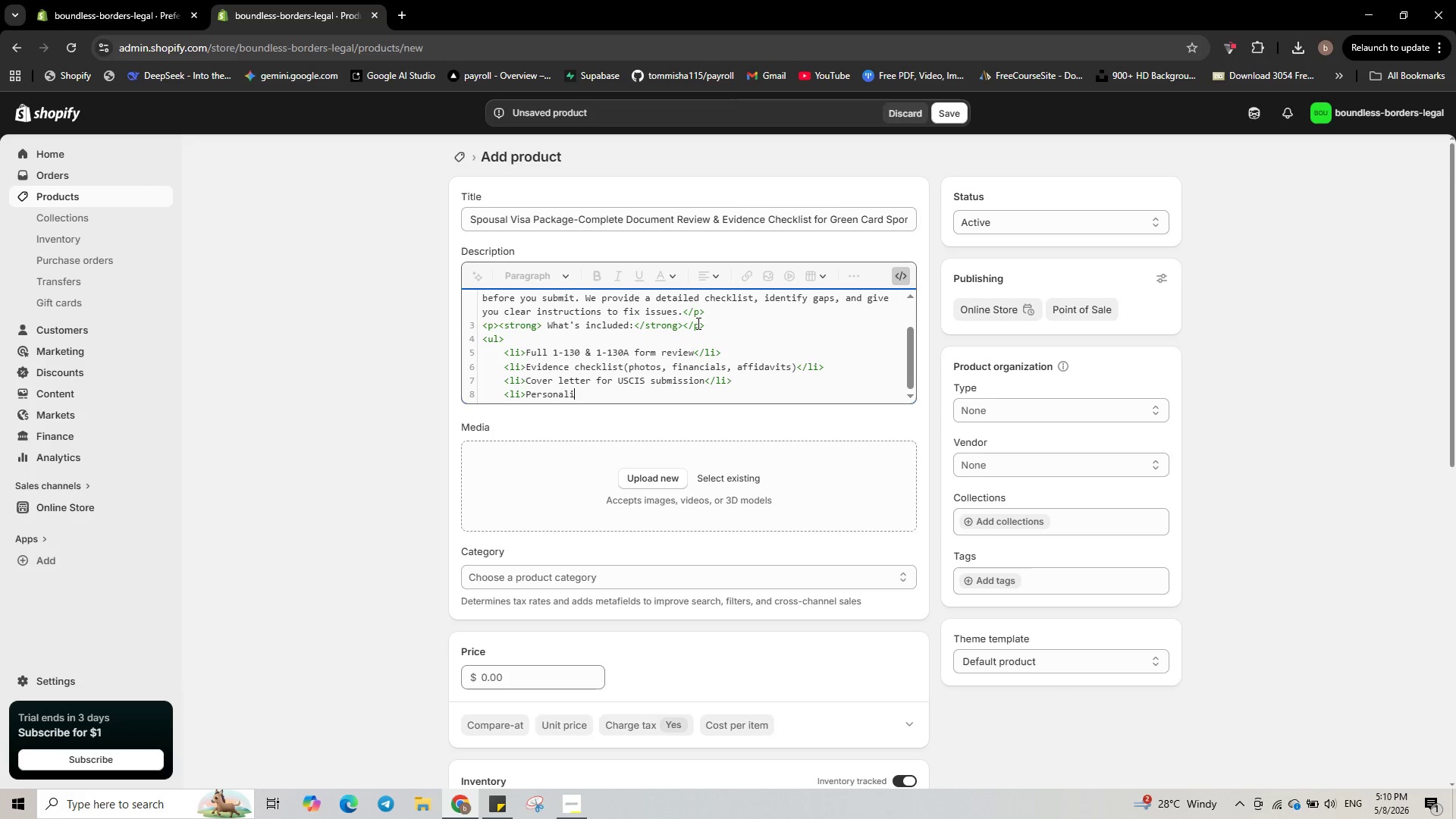 
type(zed)
 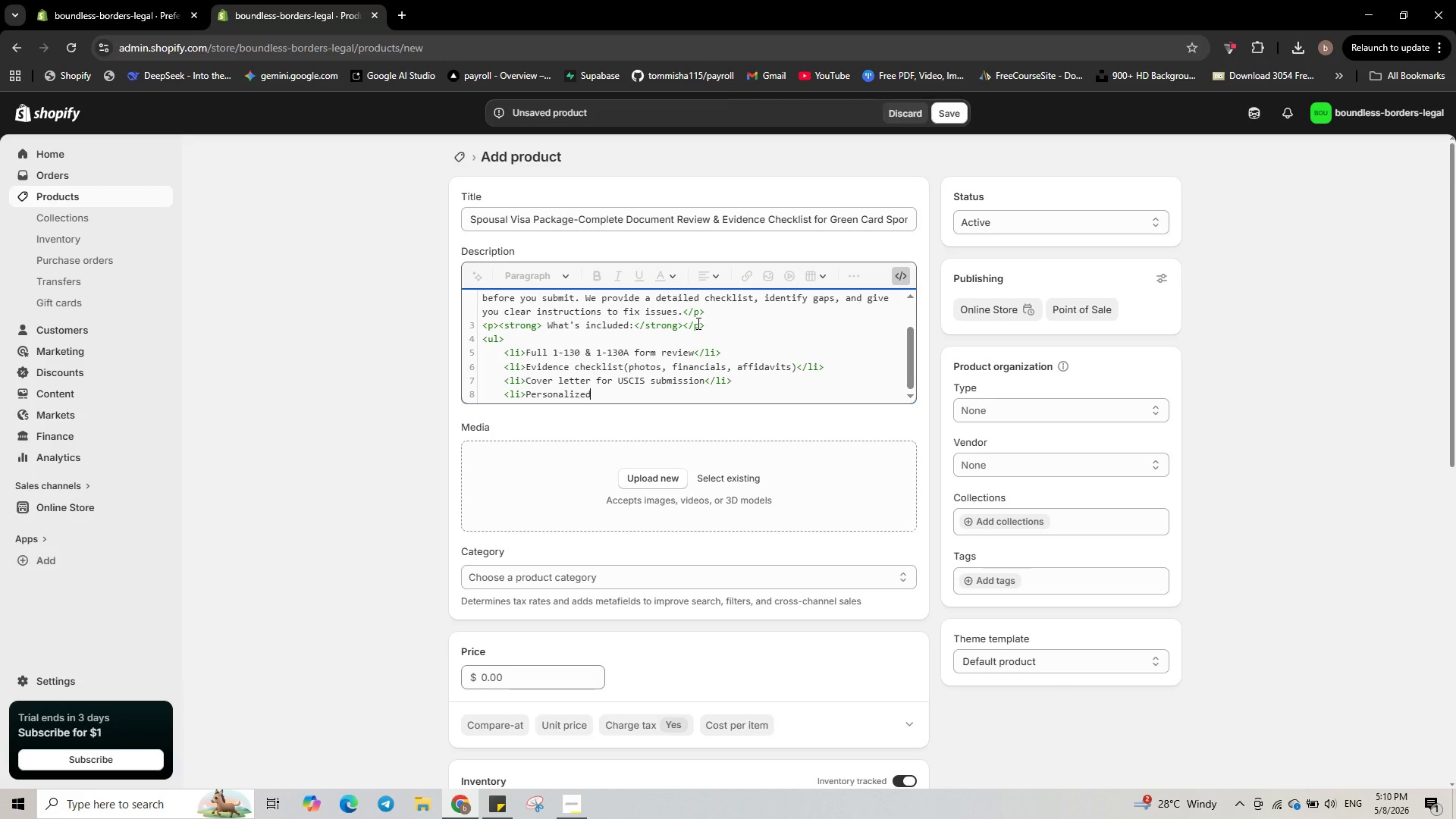 
key(Backspace)
key(Backspace)
type(sed)
key(Backspace)
key(Backspace)
key(Backspace)
key(Backspace)
key(Backspace)
type(ised feedback a)
key(Backspace)
type(within 5 business days</li>)
 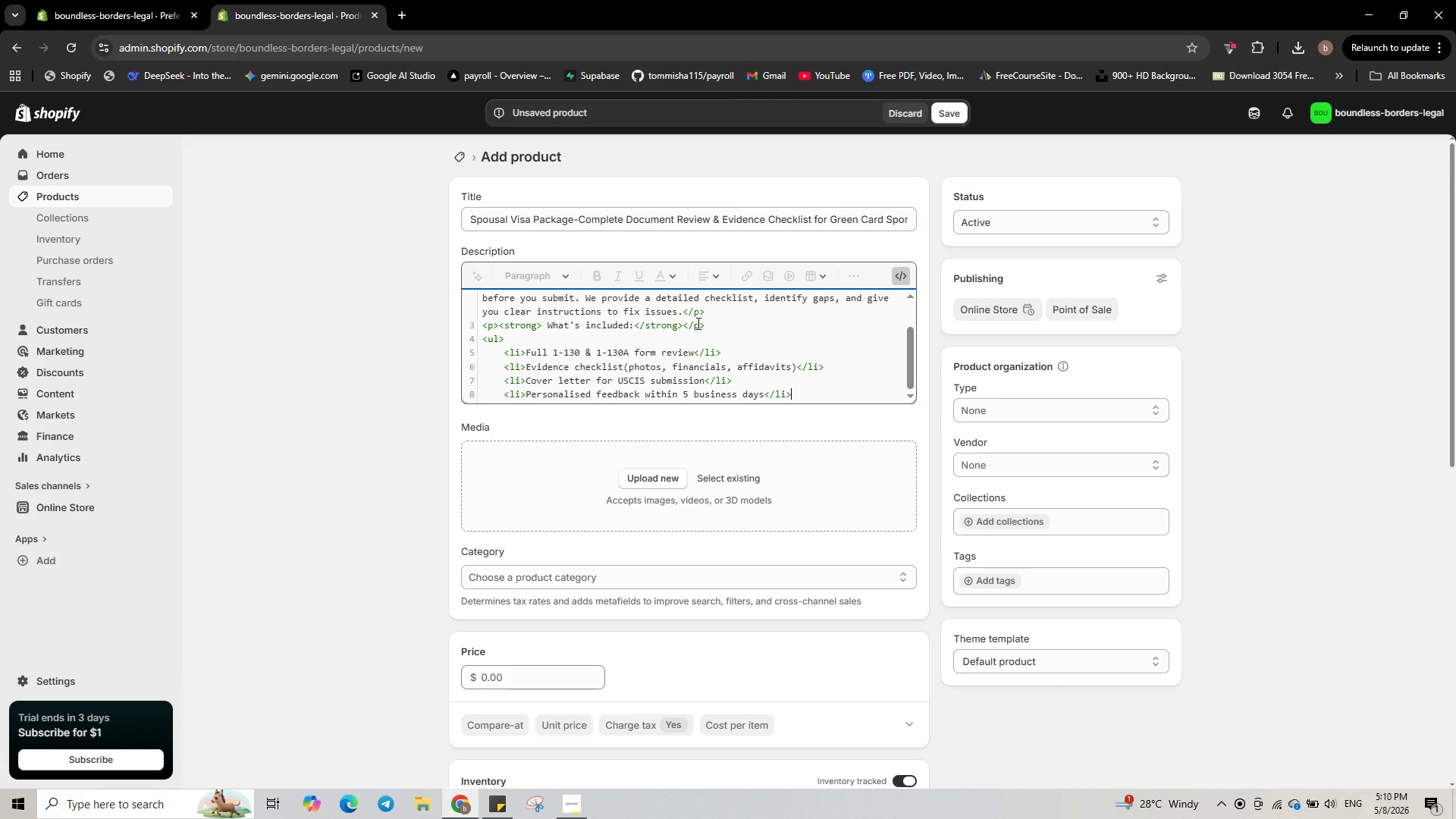 
 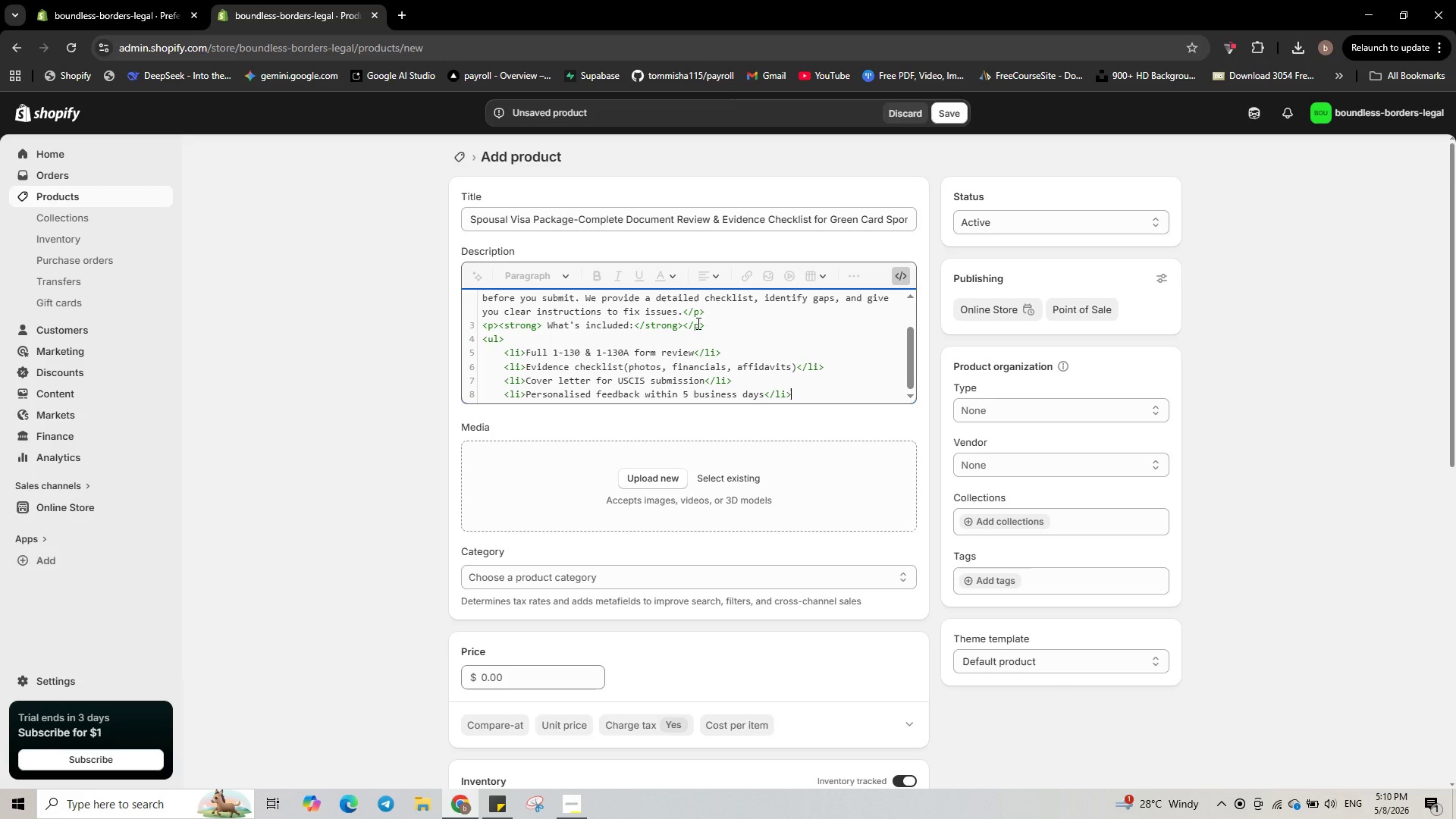 
key(Enter)
 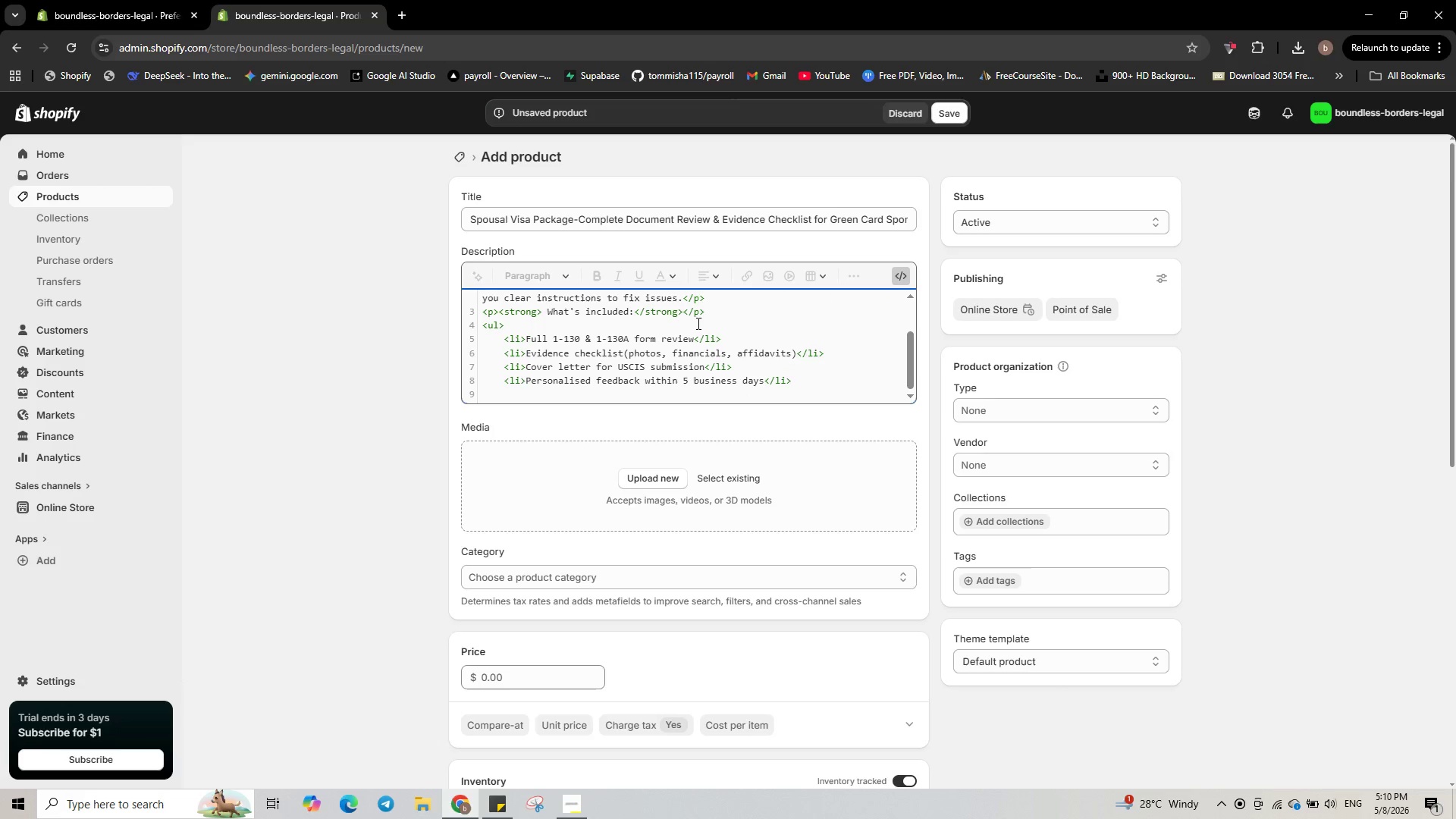 
key(Enter)
 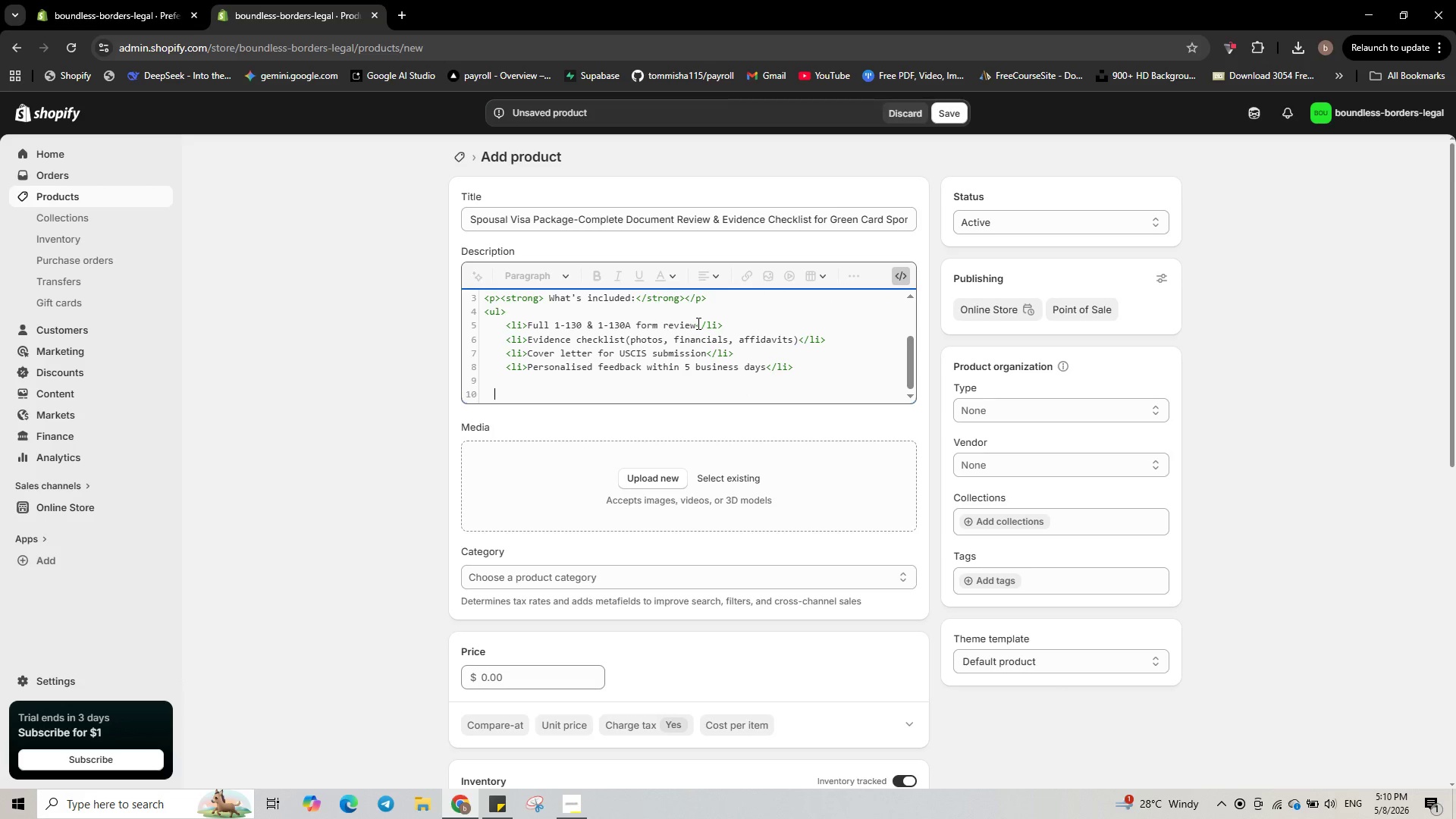 
key(Shift+ShiftRight)
 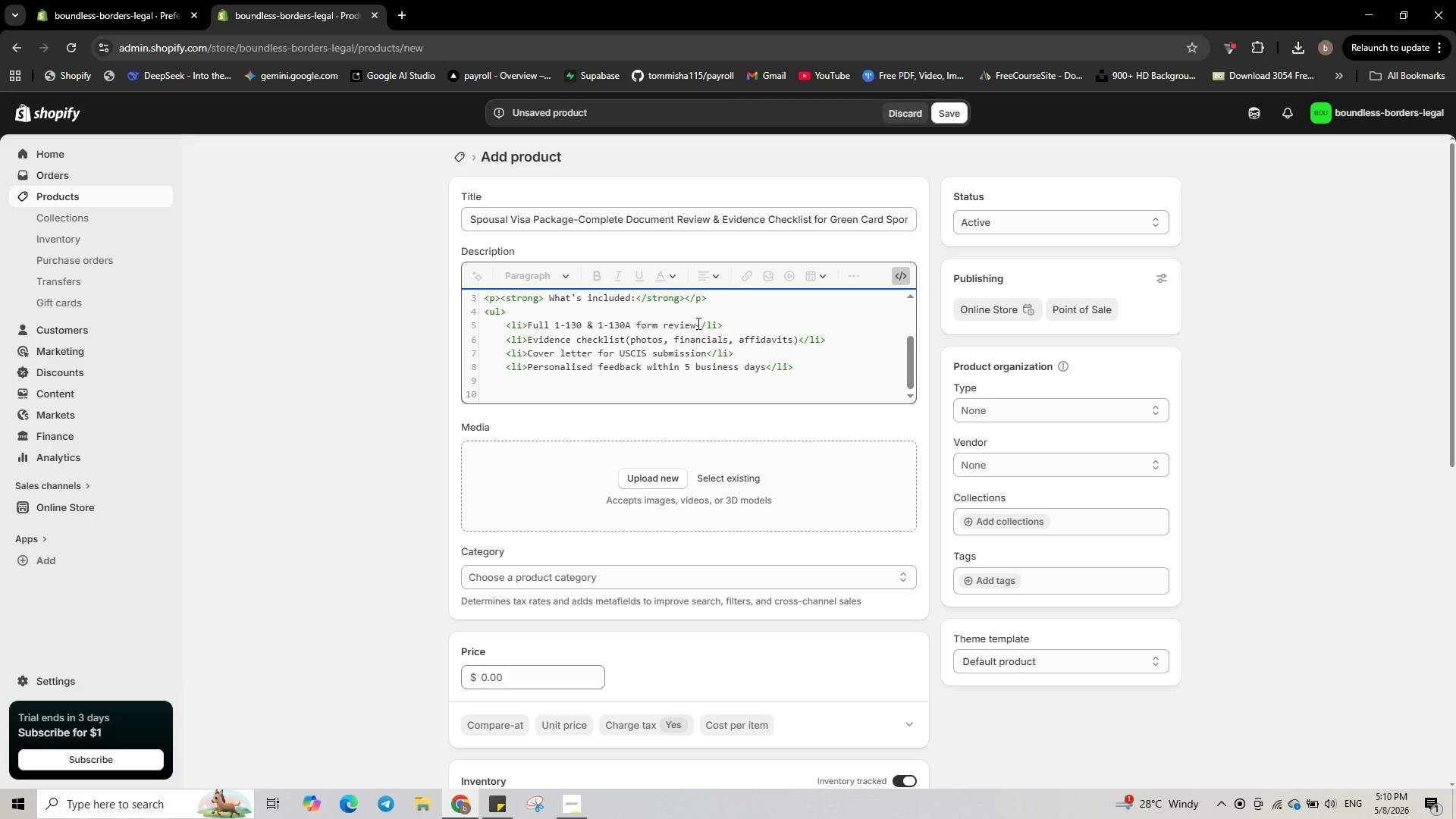 
key(Backspace)
 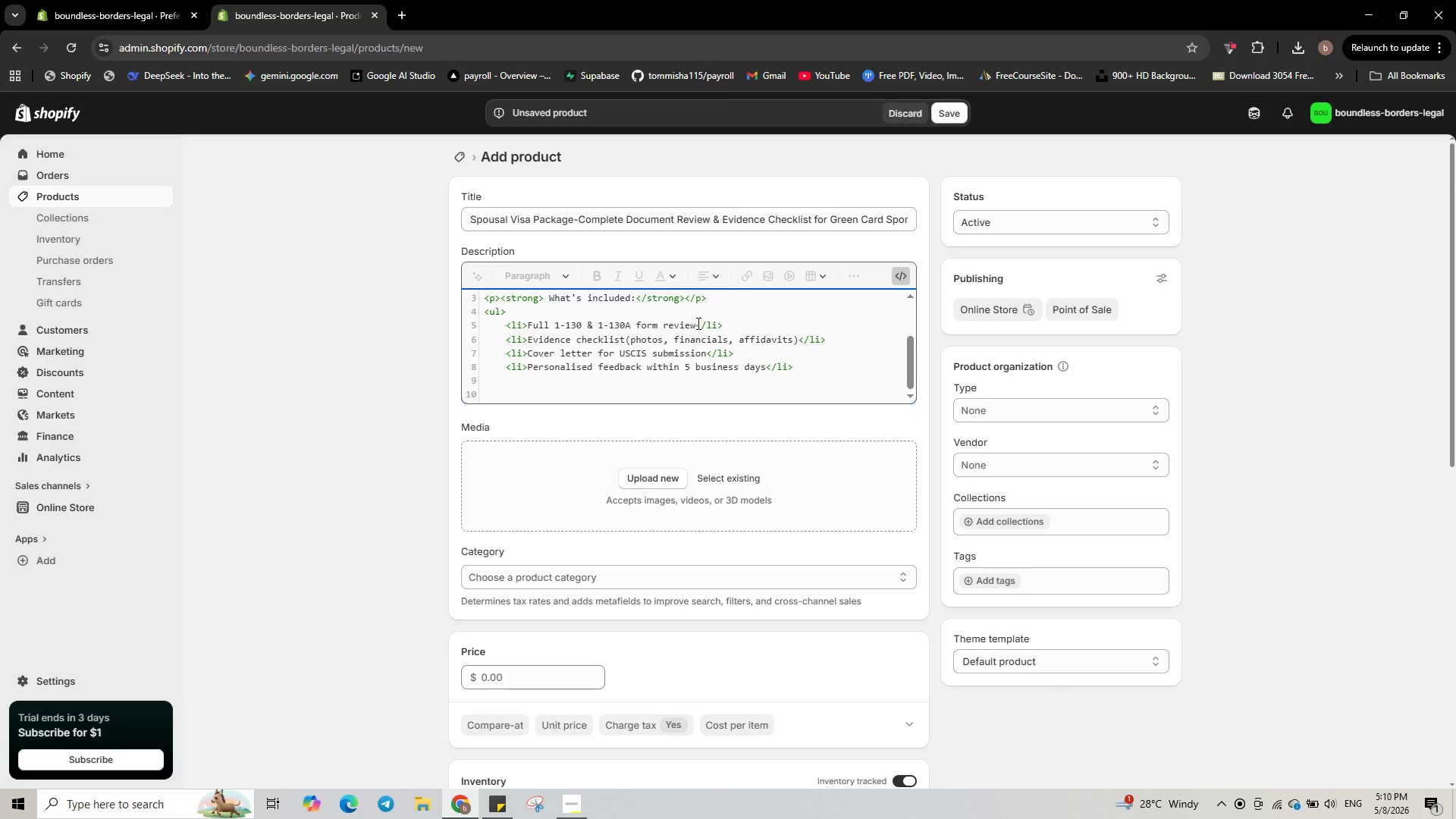 
key(Backspace)
 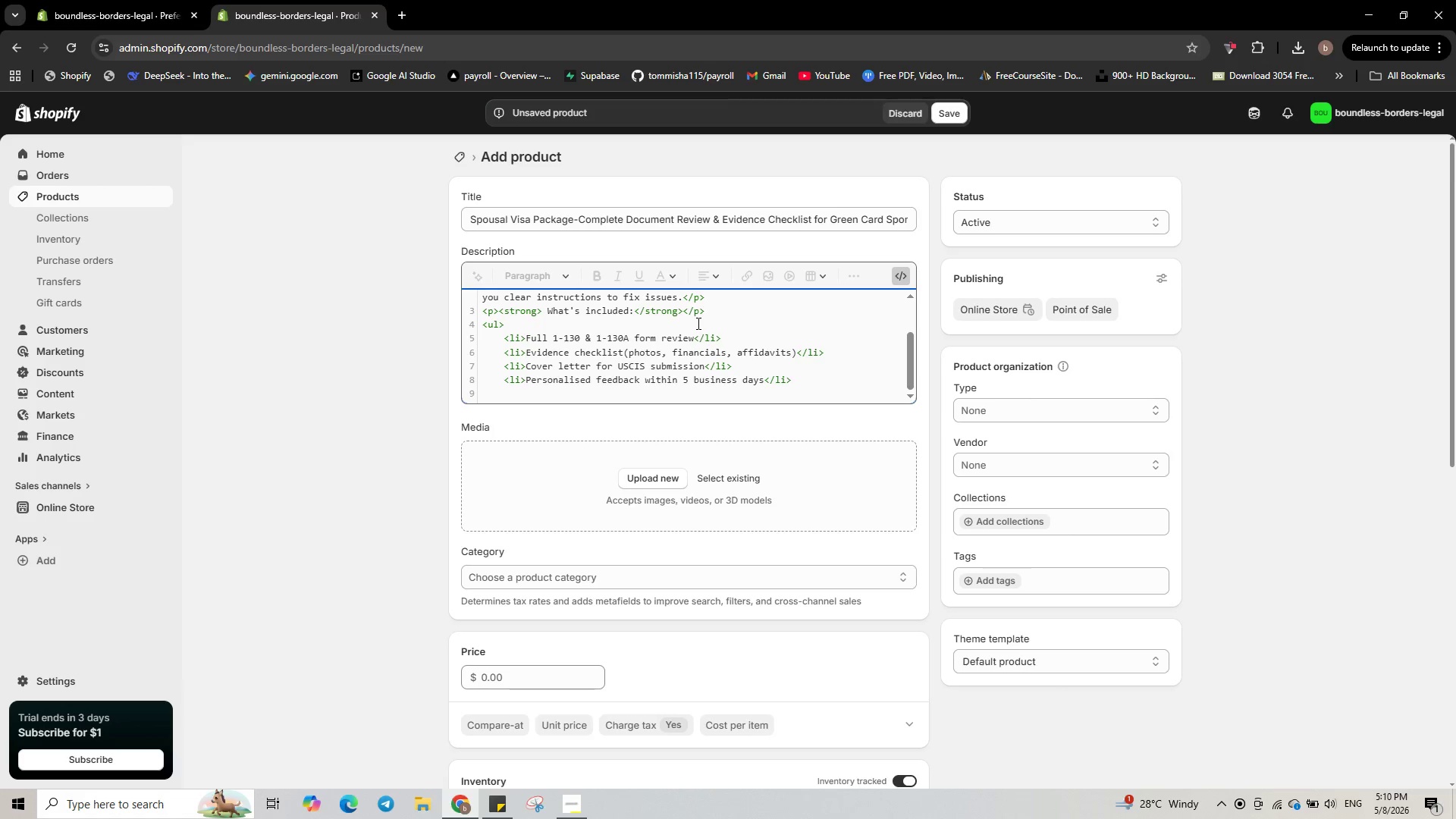 
key(Backspace)
 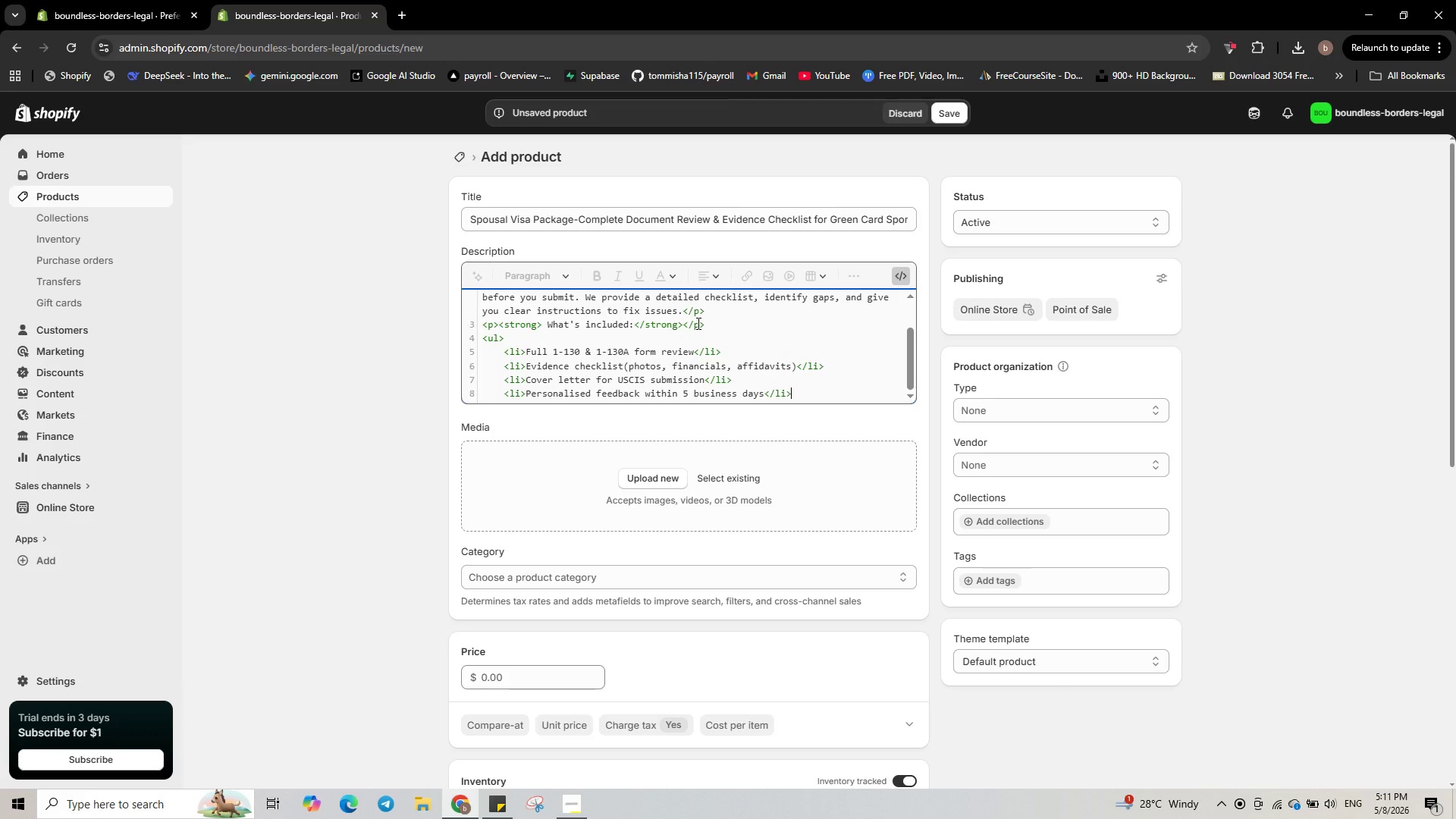 
key(Enter)
 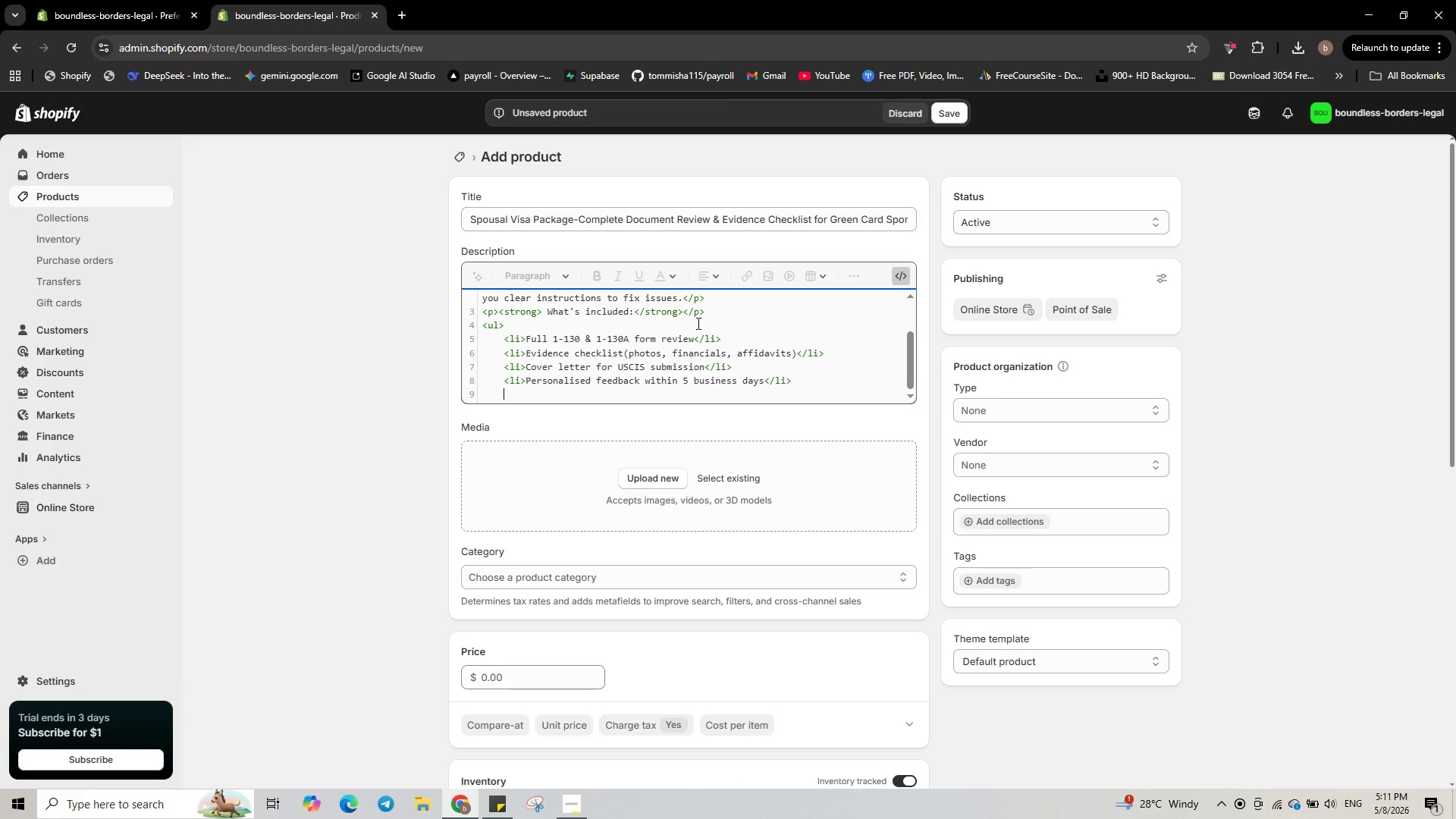 
key(Backspace)
 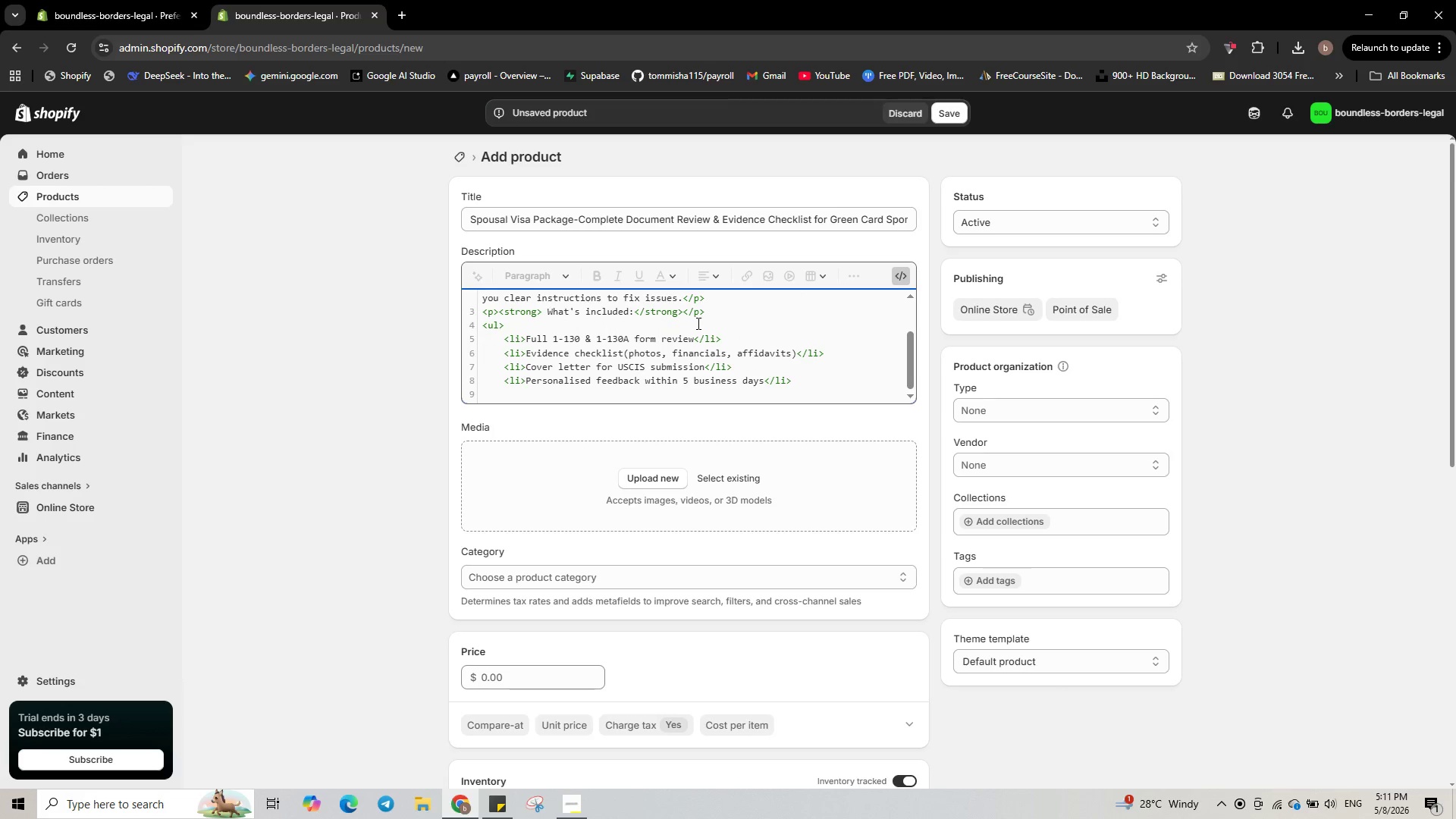 
key(Shift+Comma)
 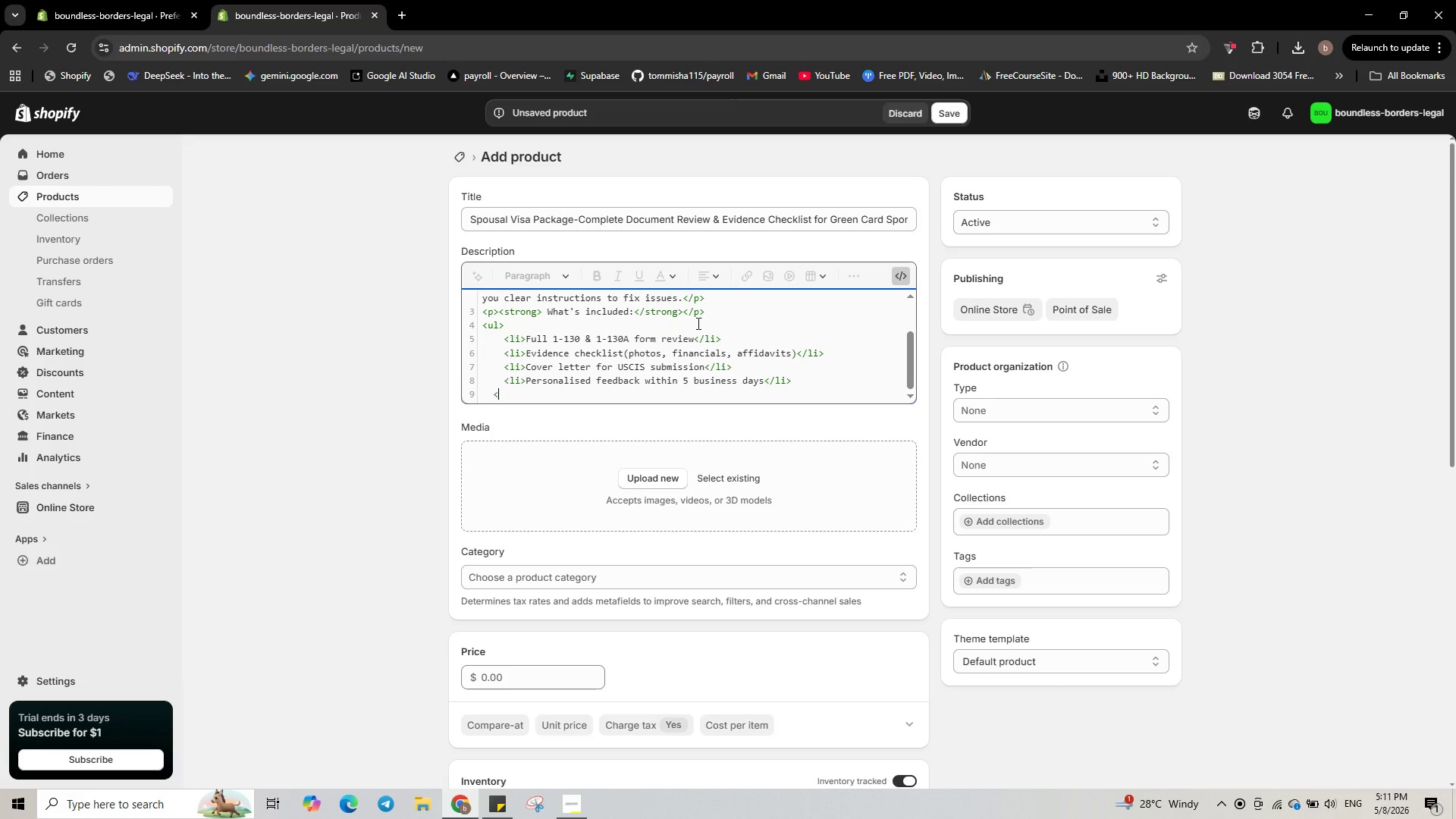 
key(Slash)
 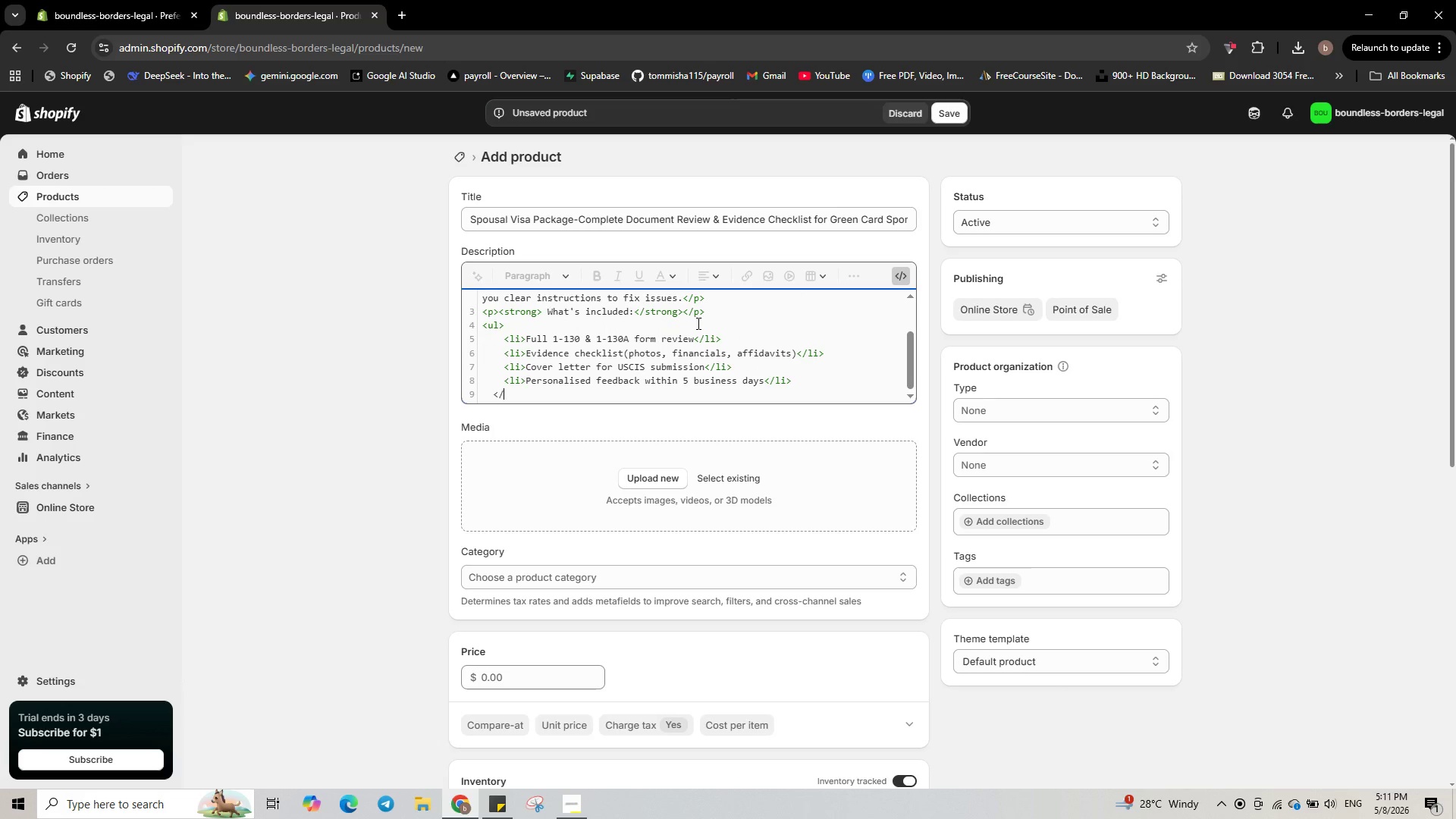 
key(Backspace)
 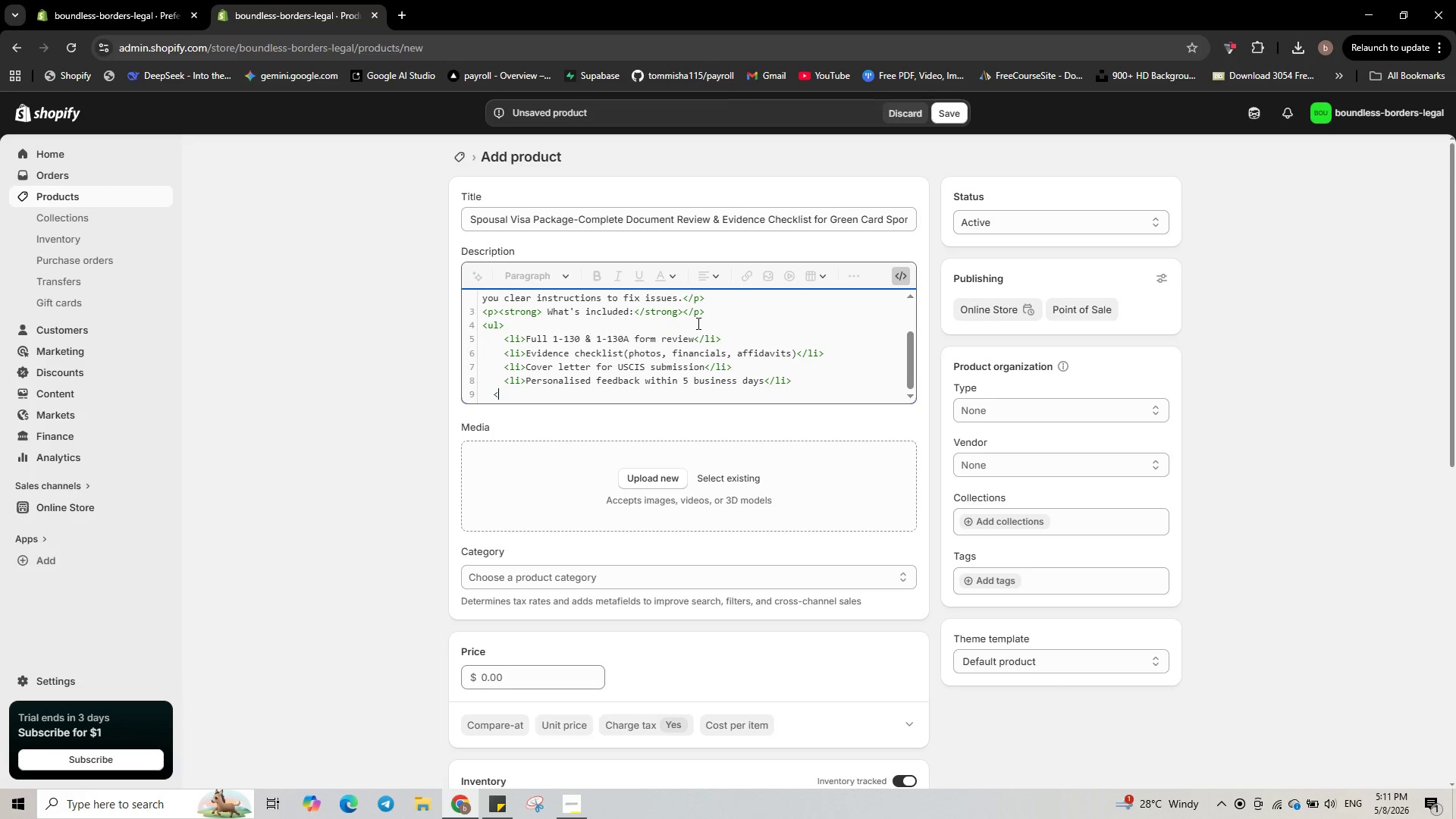 
key(Backspace)
 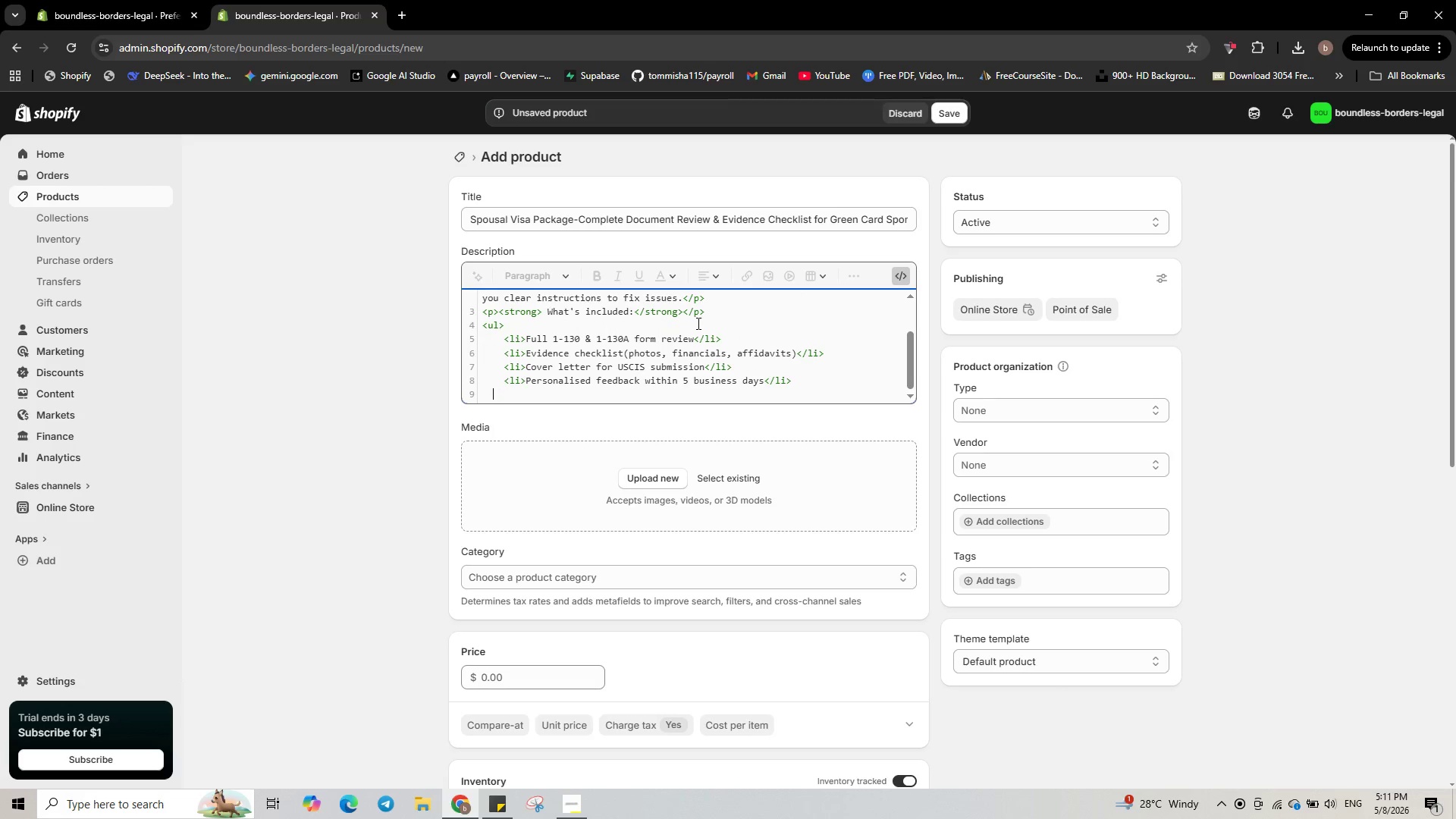 
key(Backspace)
 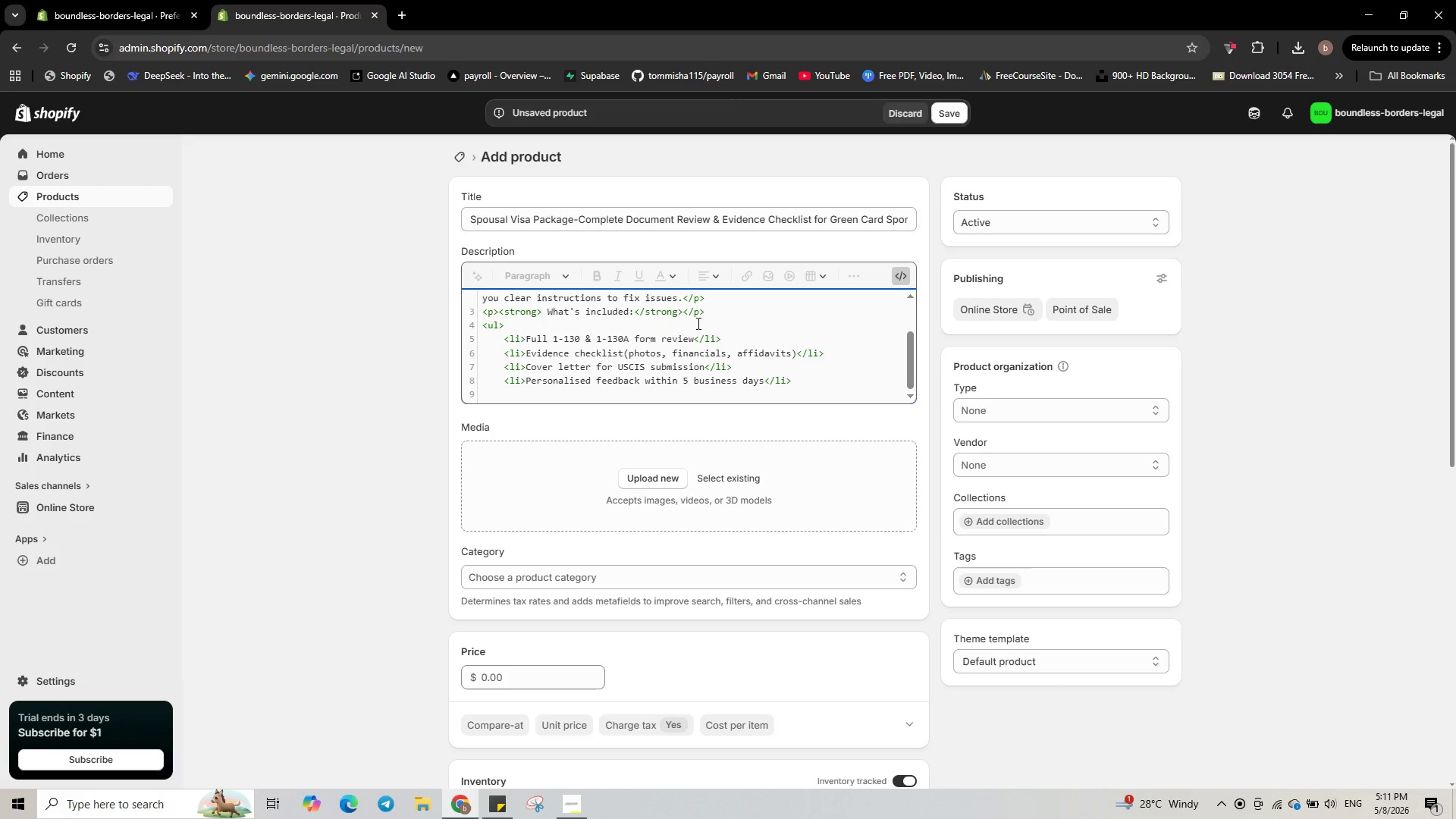 
key(Backspace)
 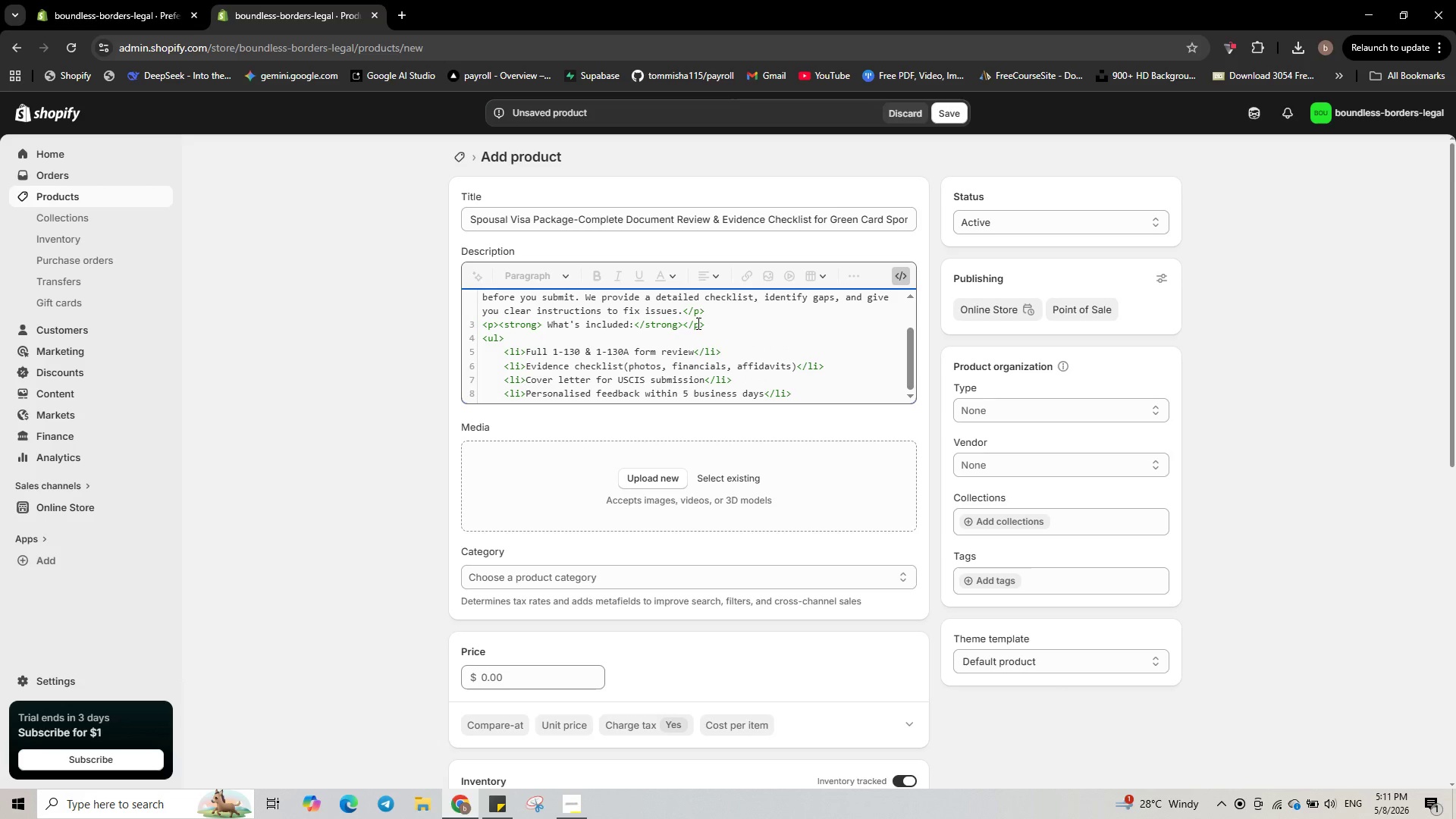 
key(Enter)
 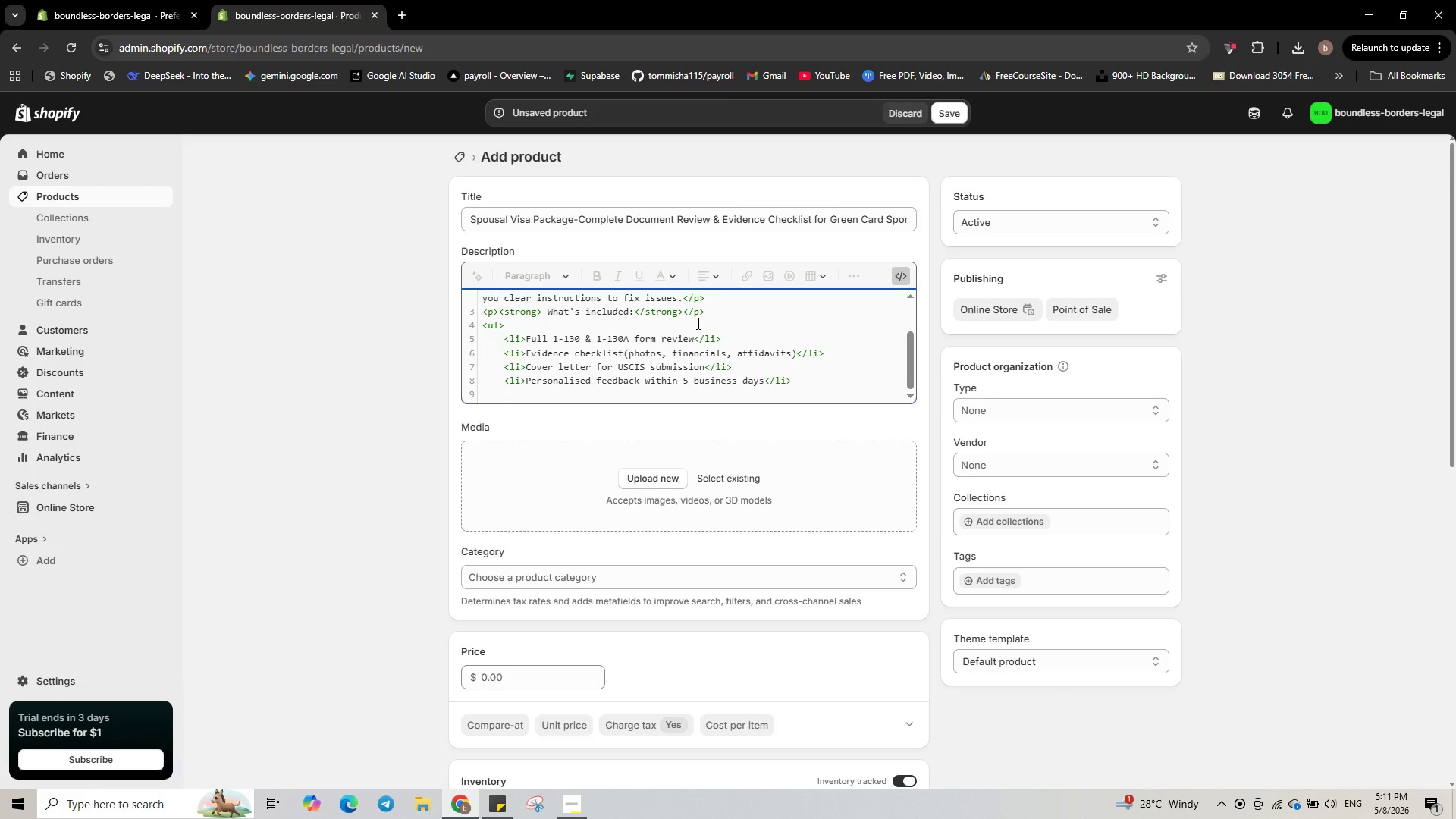 
key(Backspace)
key(Backspace)
type(</ul>)
 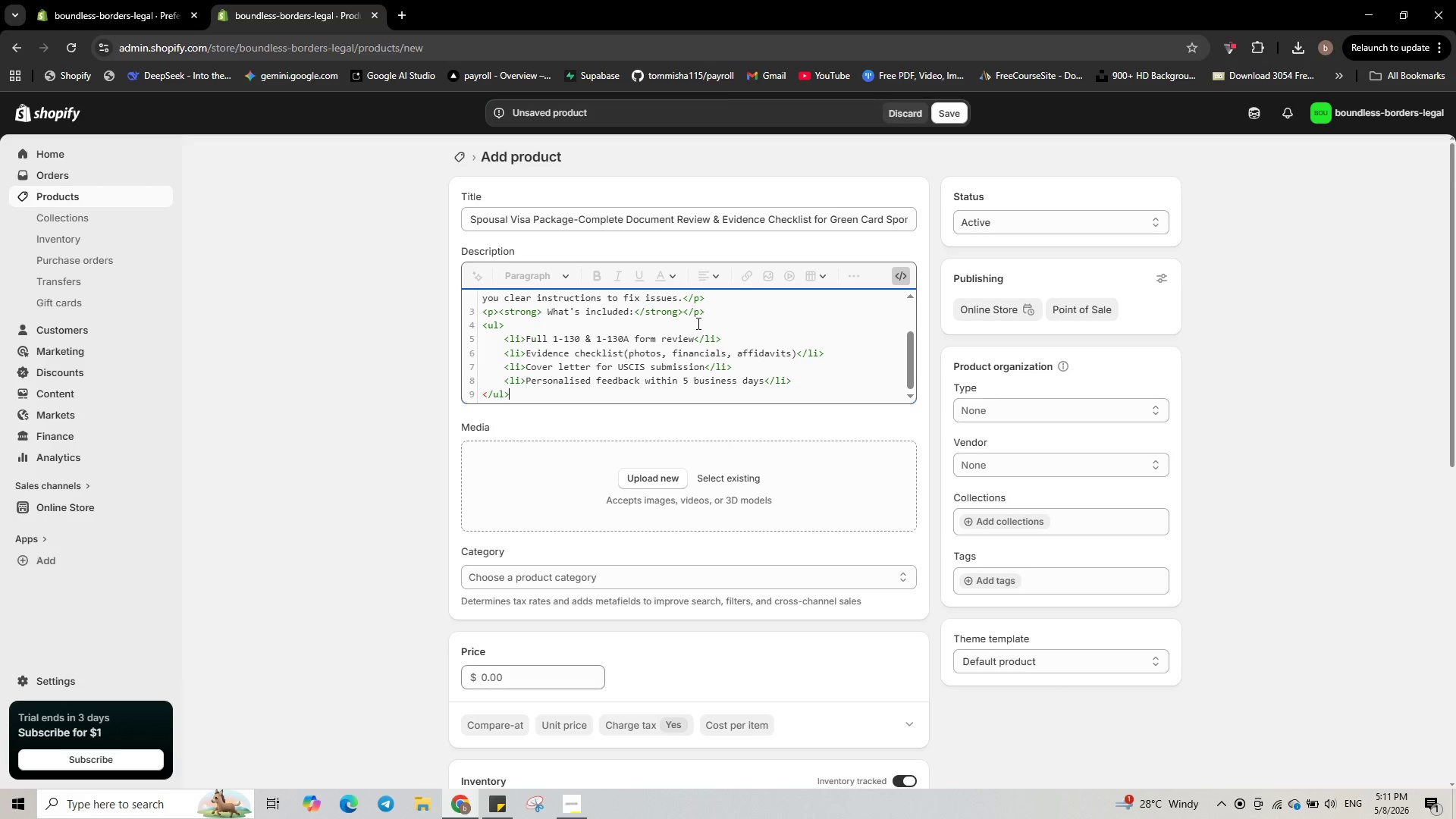 
key(Enter)
 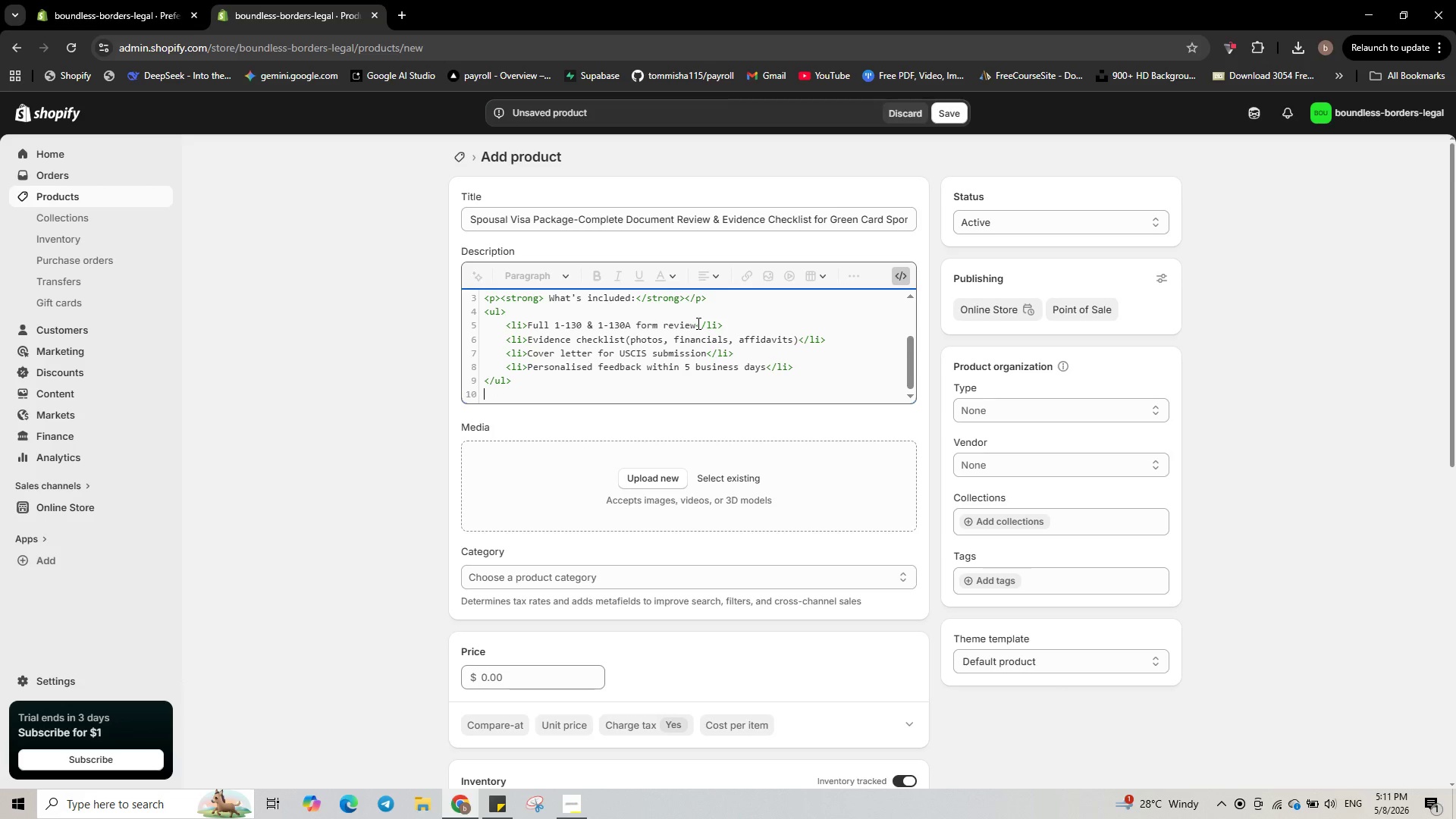 
key(Enter)
 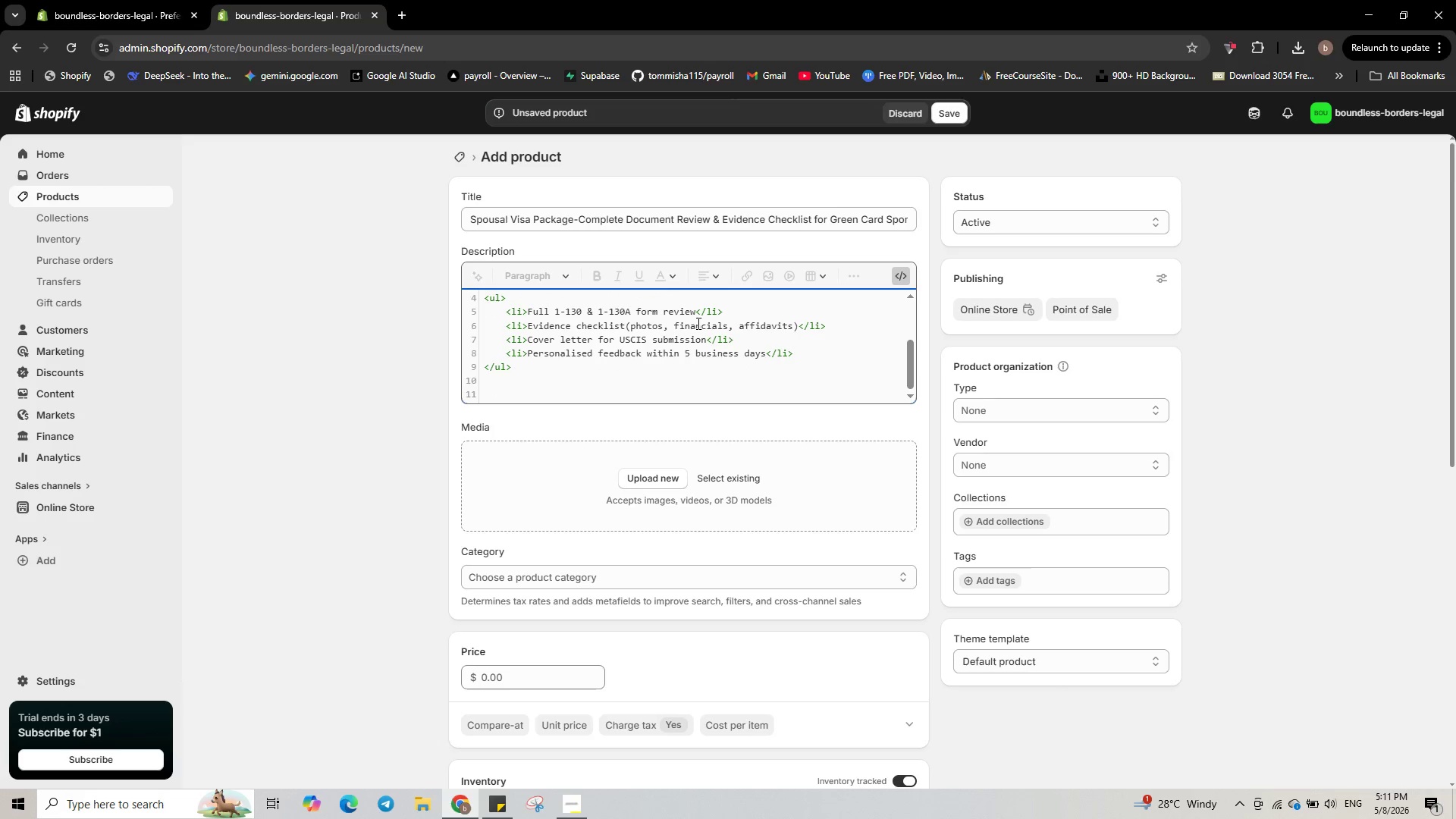 
type(<p>Flat d)
key(Backspace)
type(fee-)
 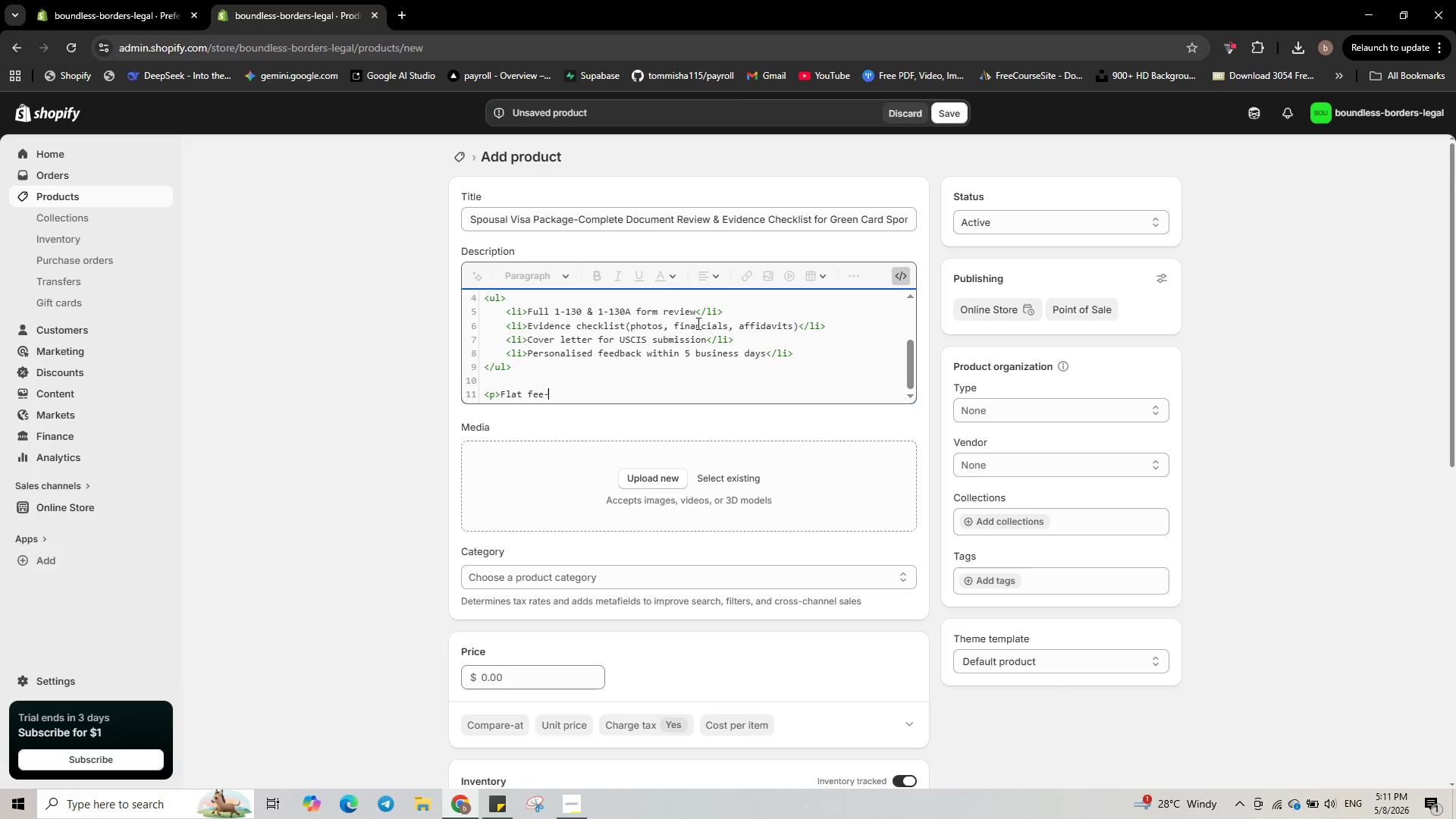 
wait(20.73)
 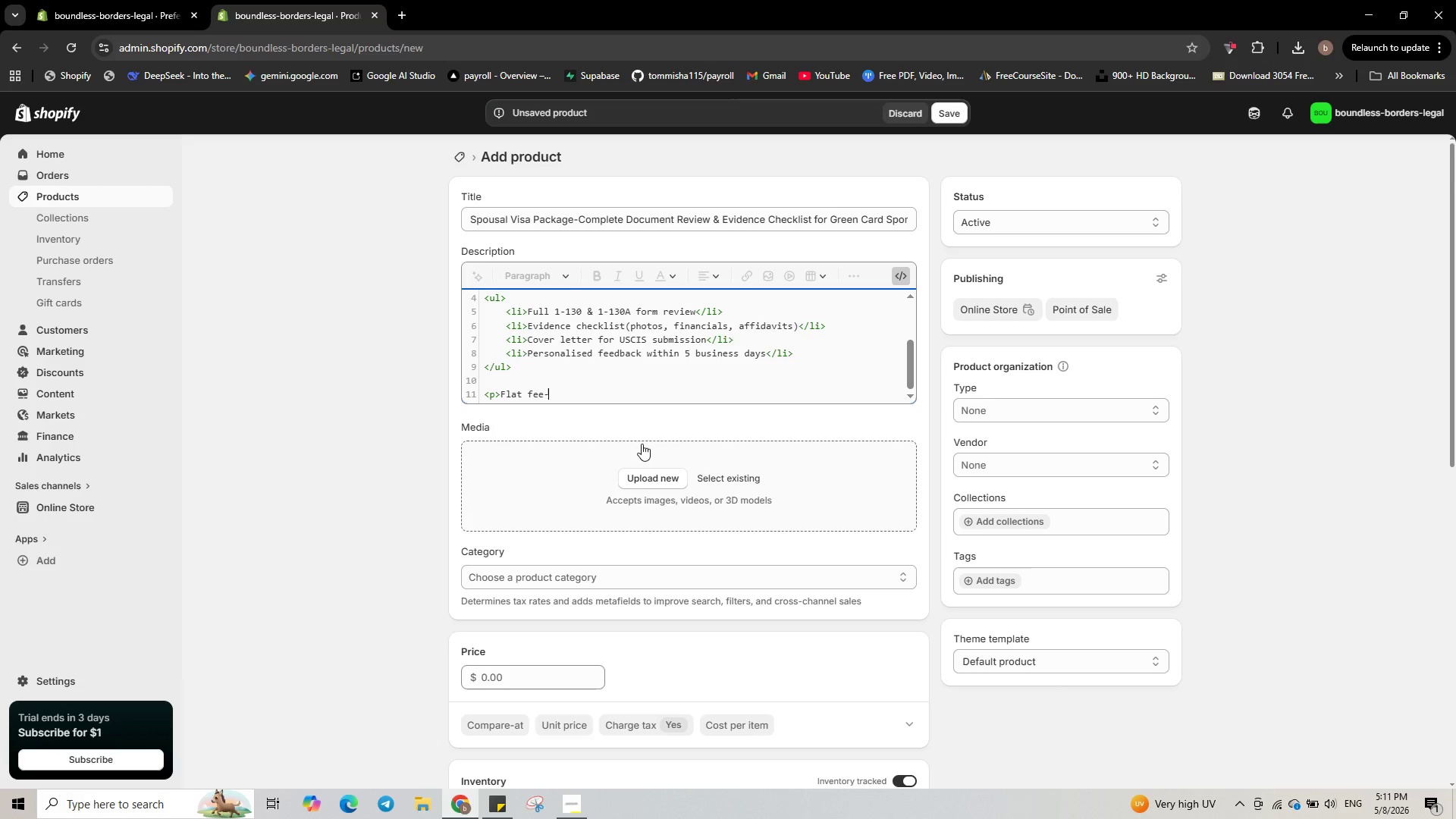 
type(no hidden costs. Over 1000 family )
 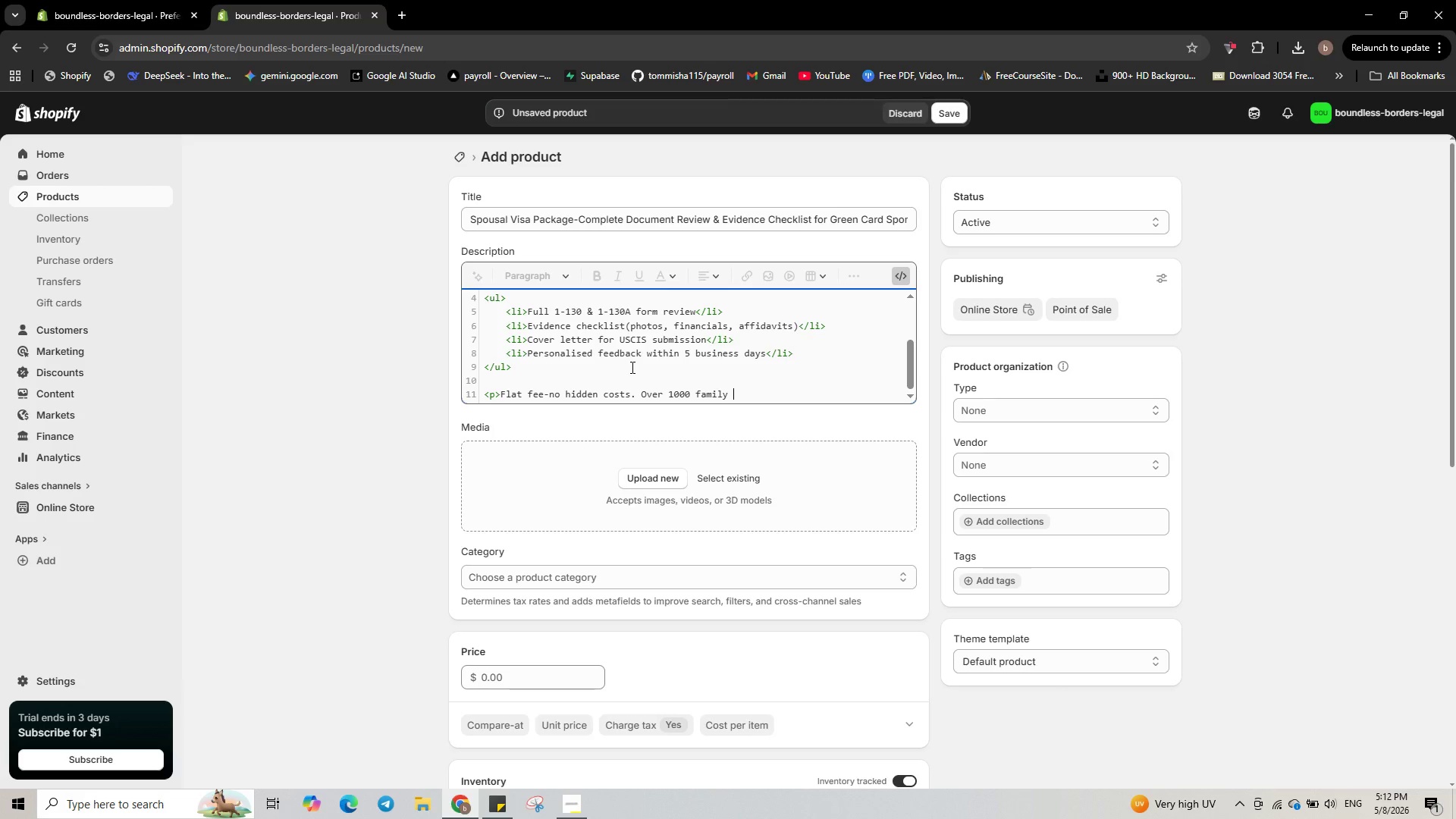 
wait(8.53)
 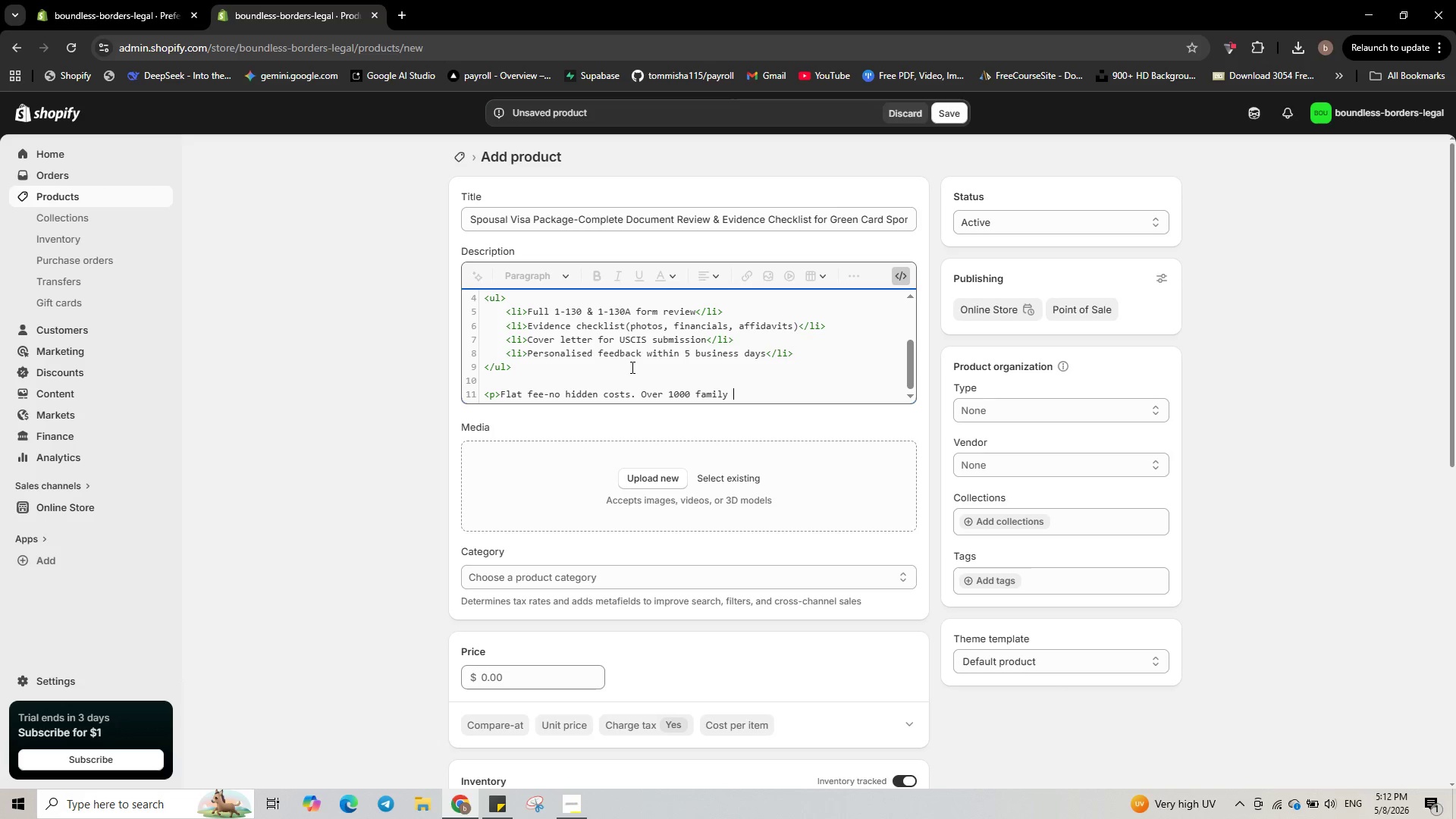 
type(visa cases reviewed.)
 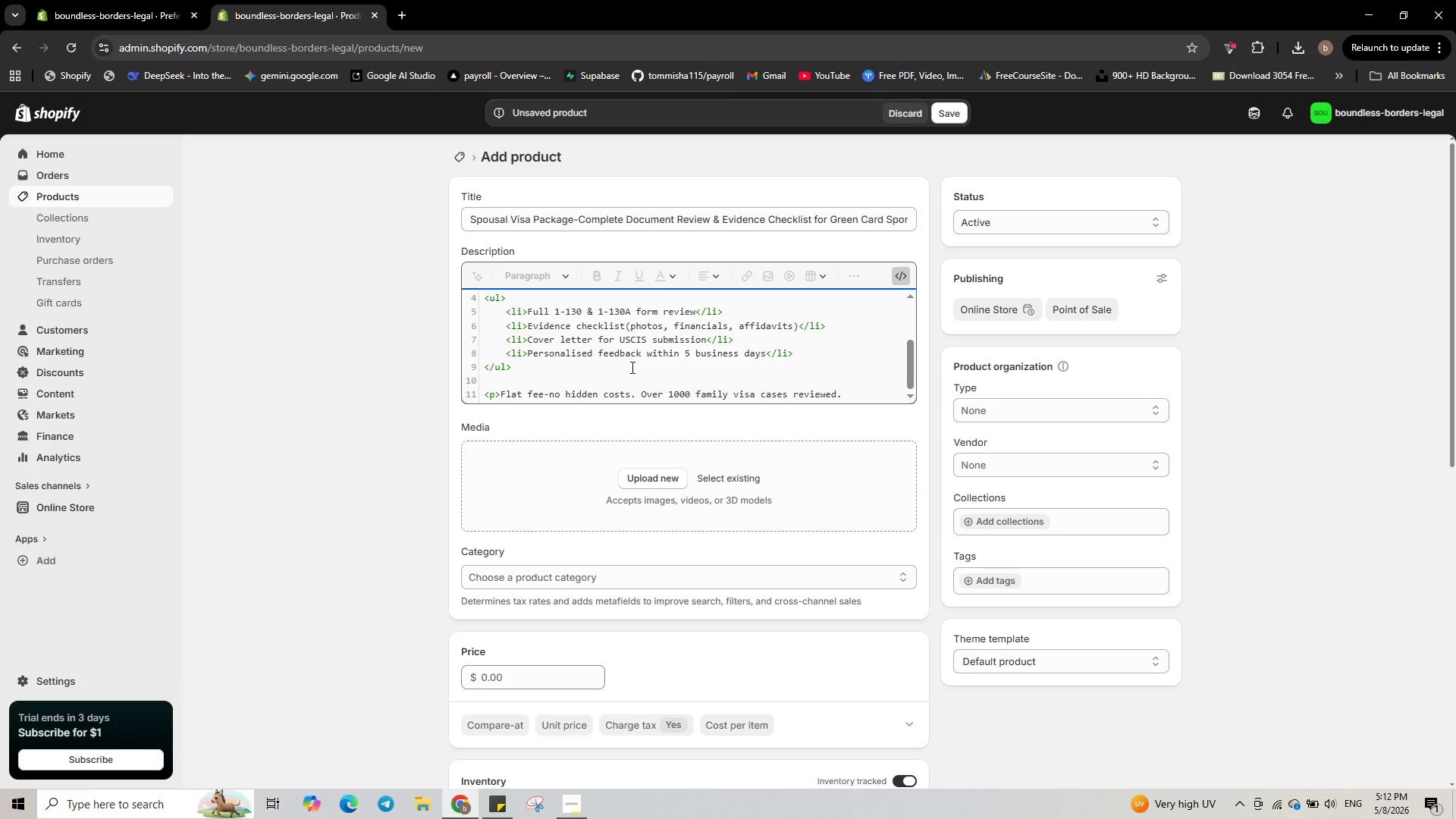 
key(Shift+Comma)
 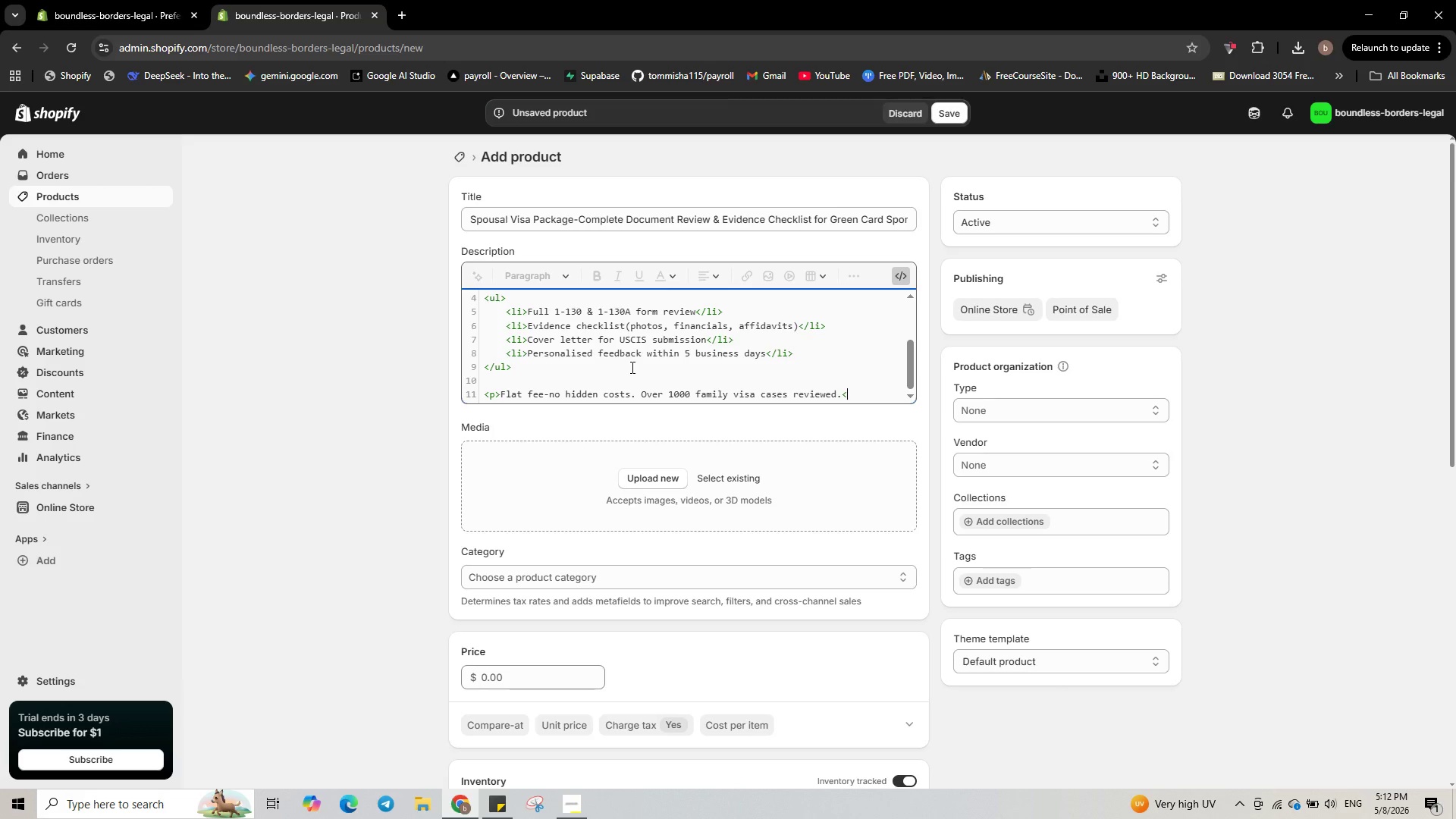 
key(Slash)
 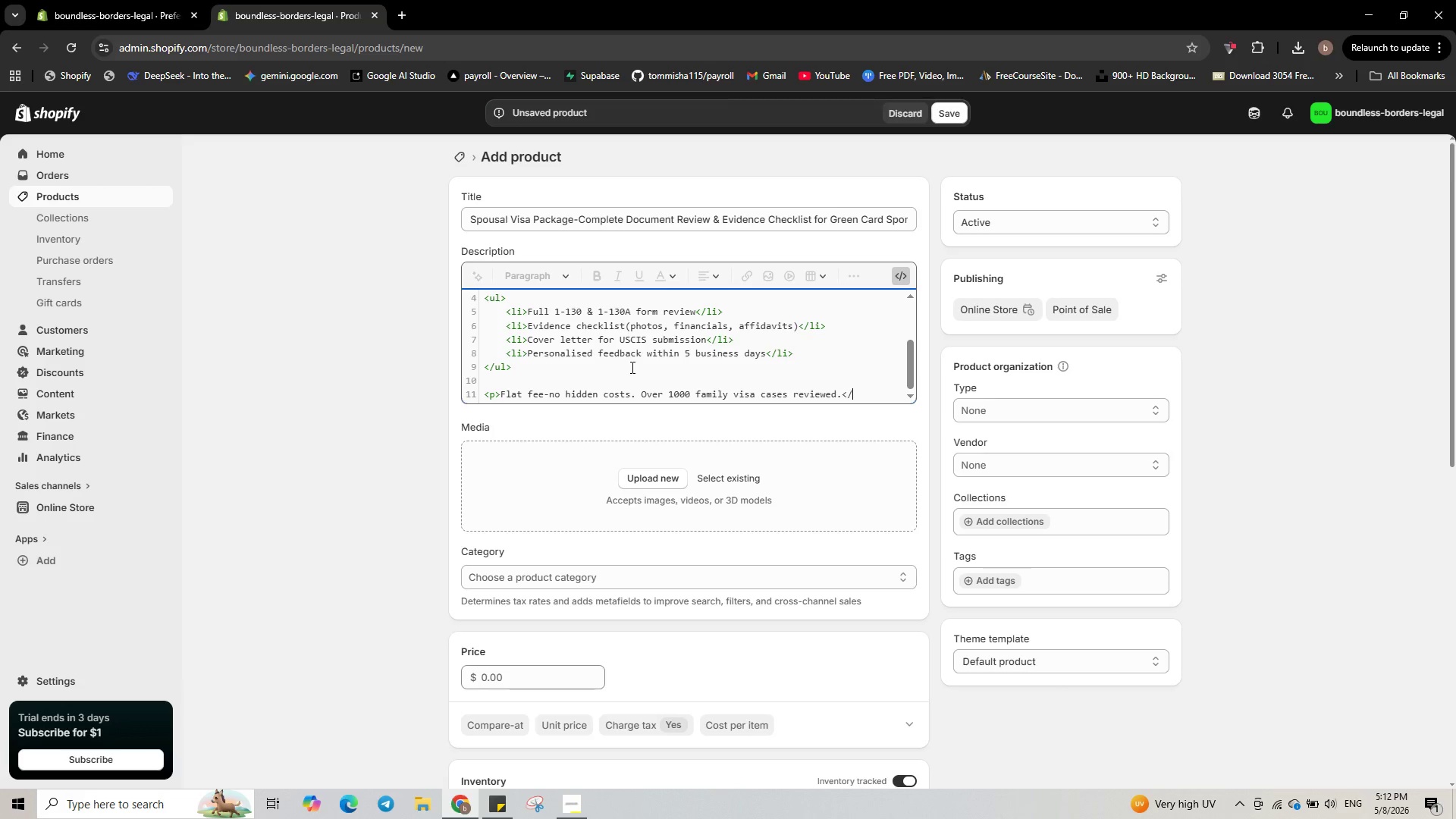 
key(P)
 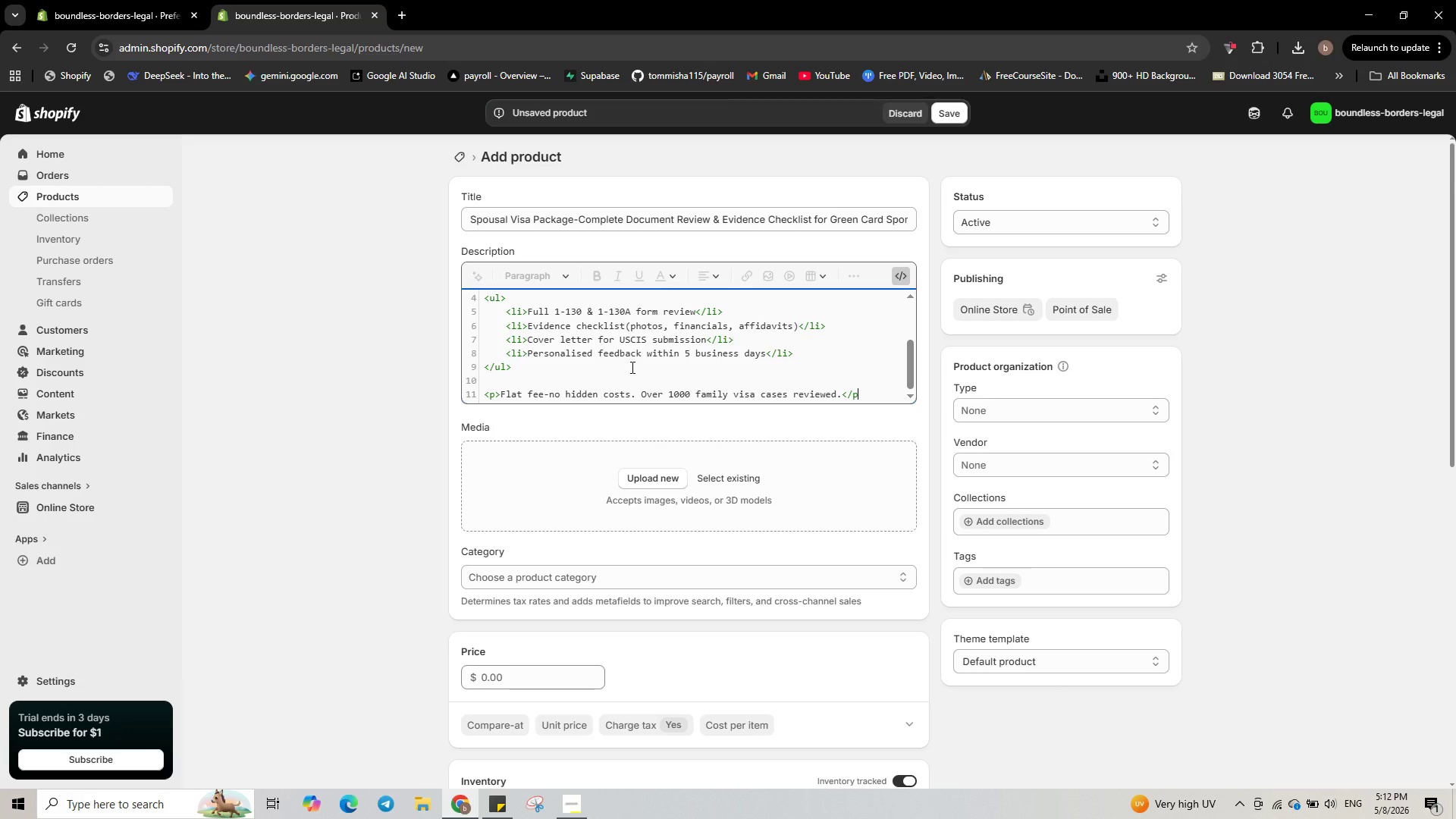 
key(Shift+Period)
 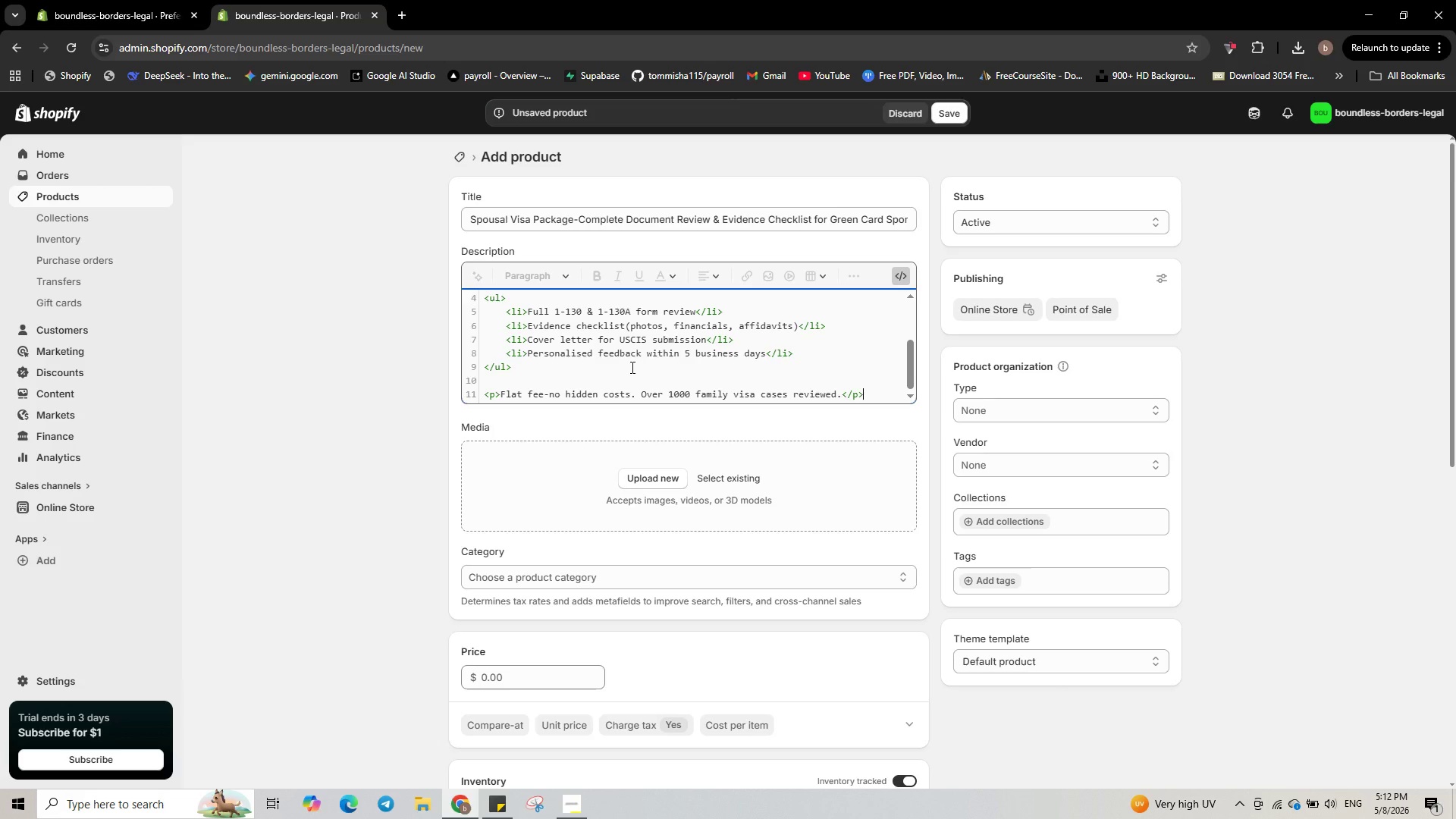 
key(Enter)
 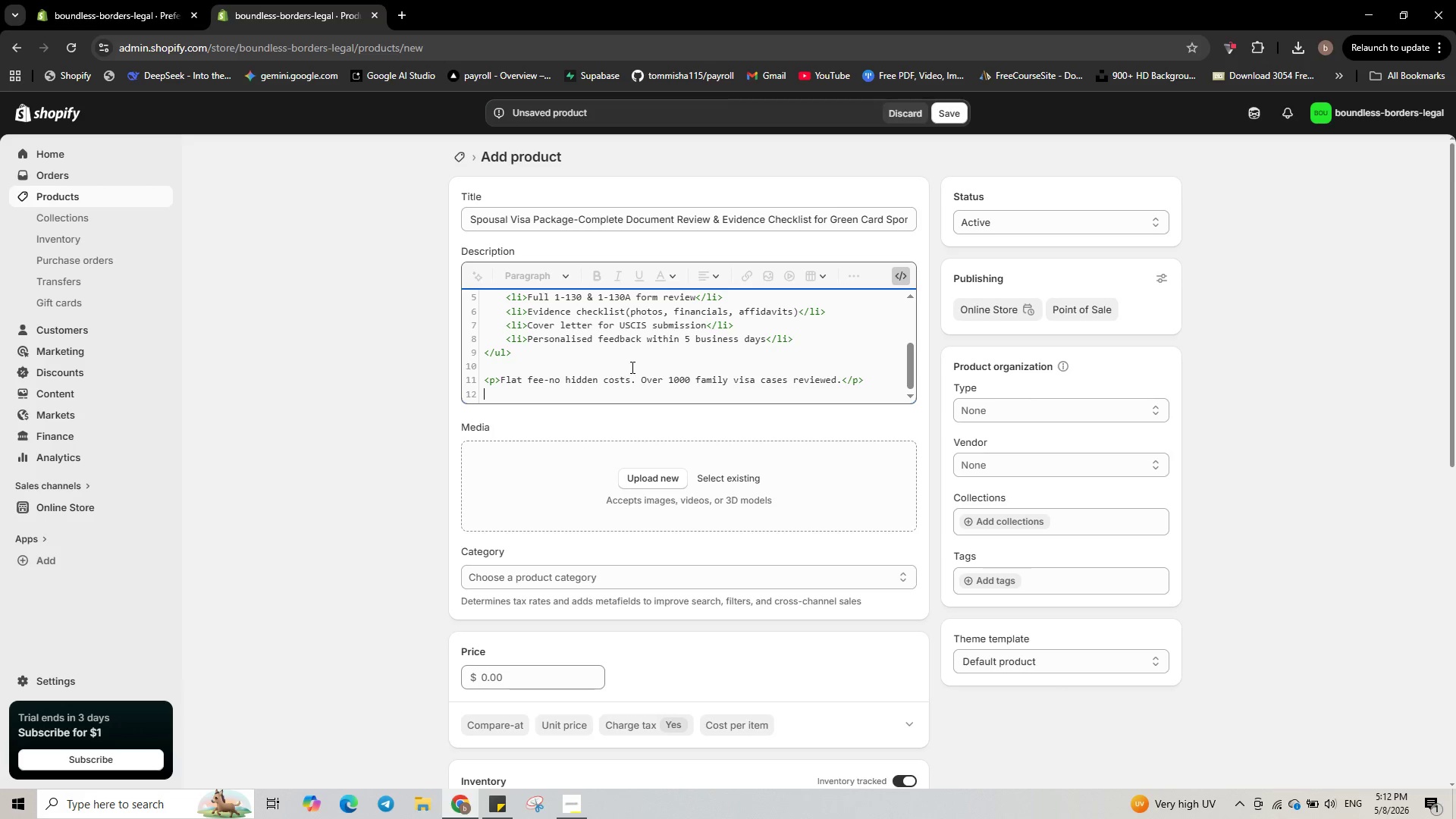 
wait(12.73)
 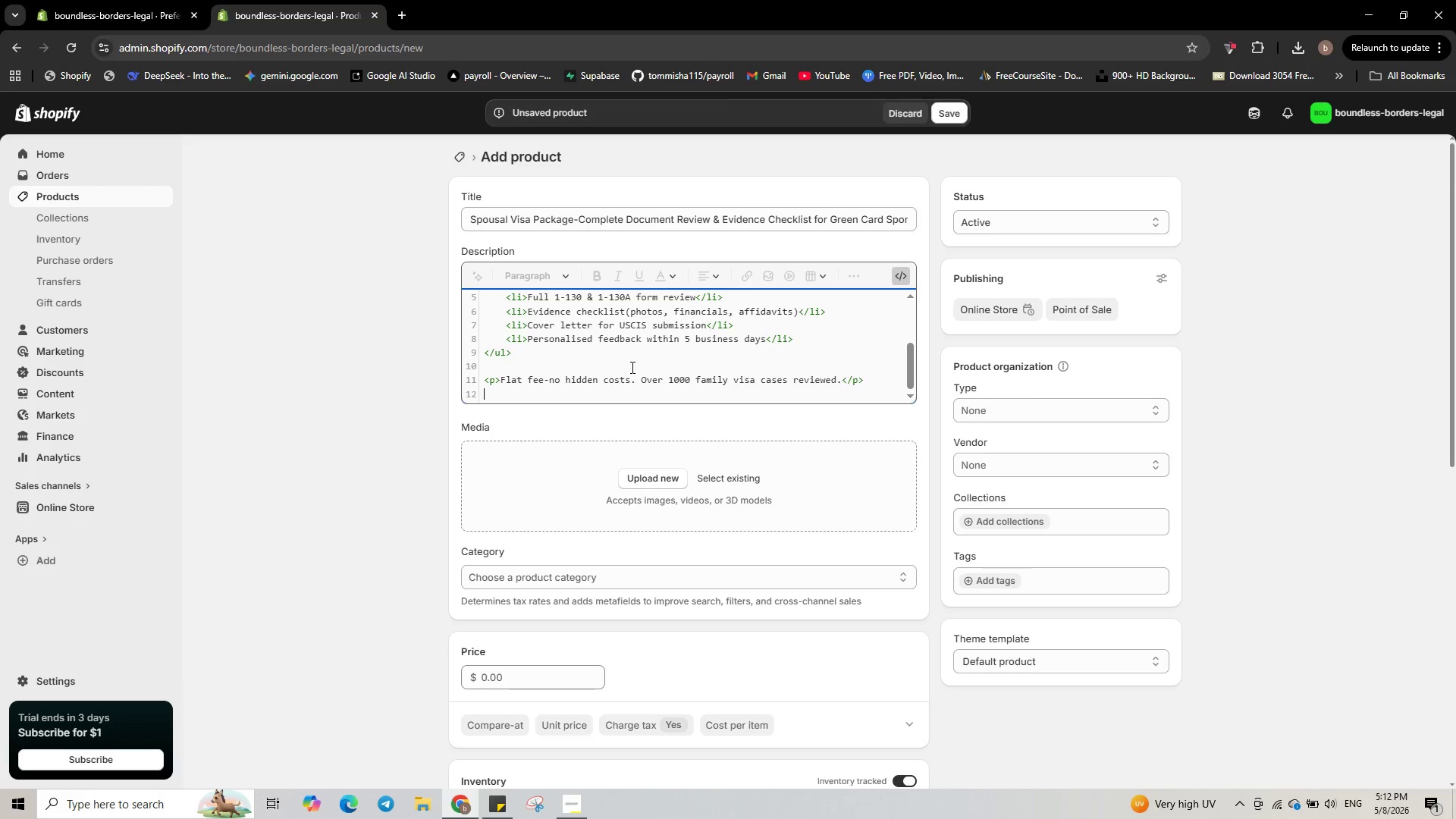 
left_click([521, 662])
 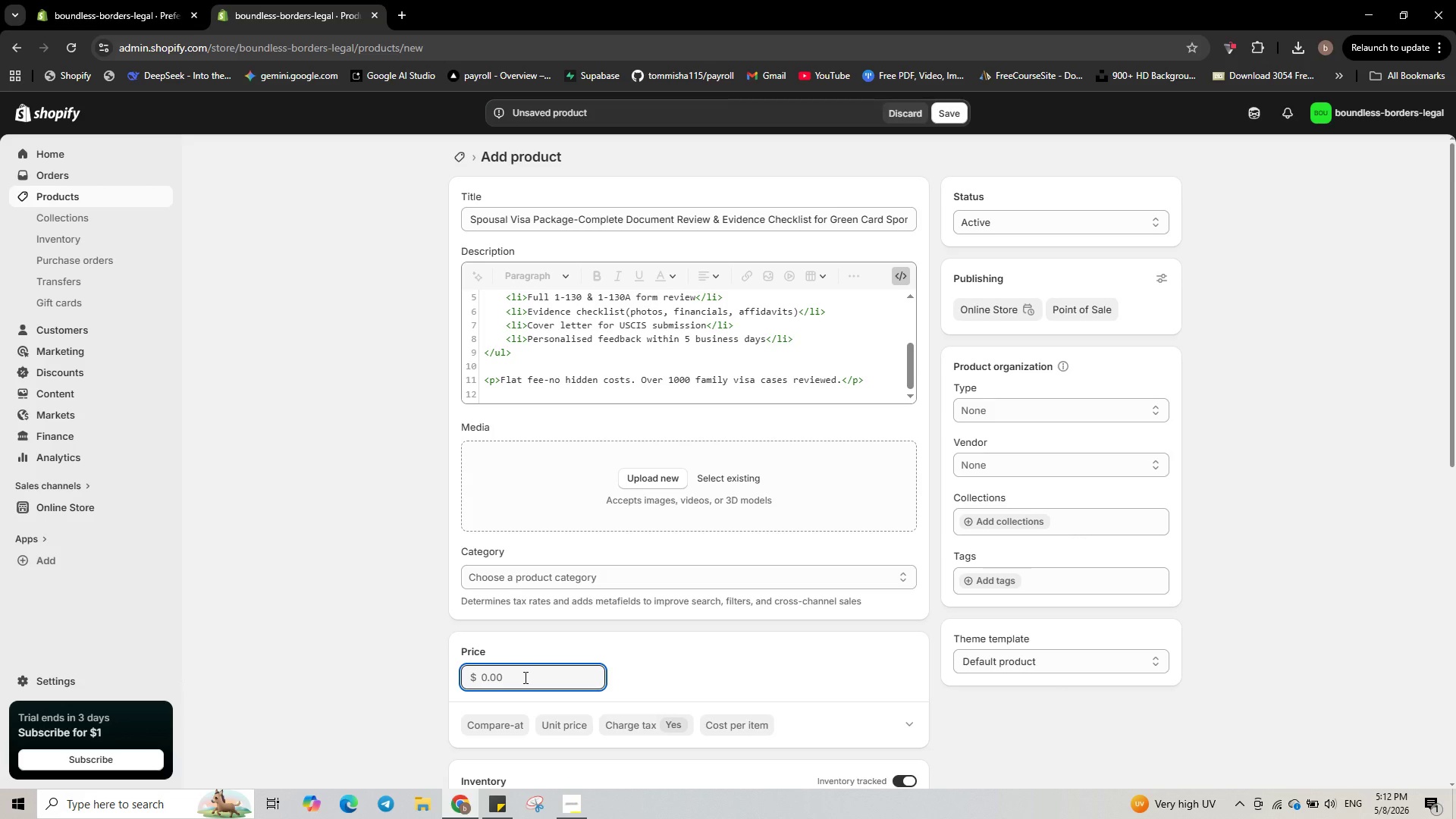 
type(499)
 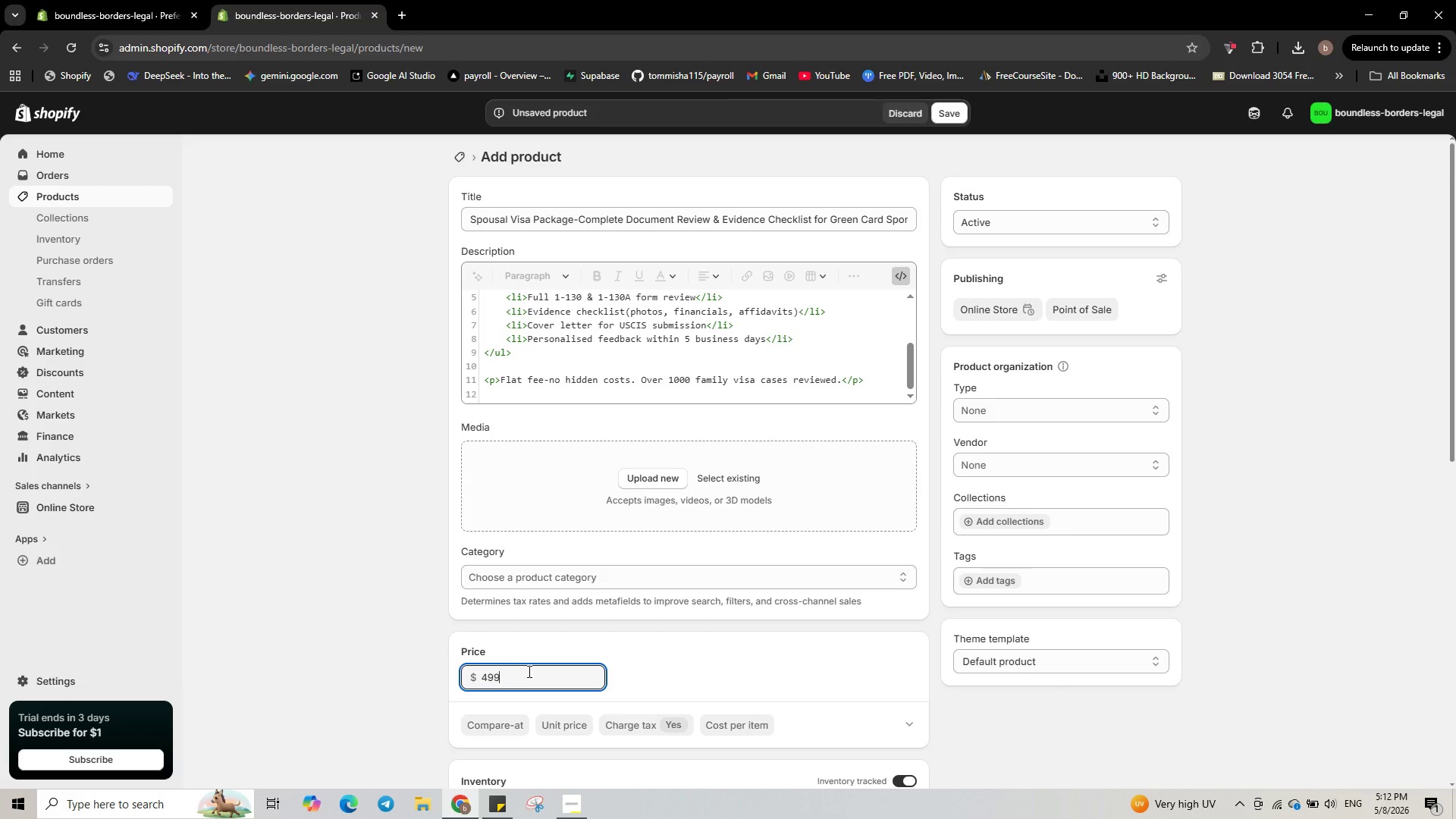 
scroll: coordinate [526, 670], scroll_direction: down, amount: 3.0
 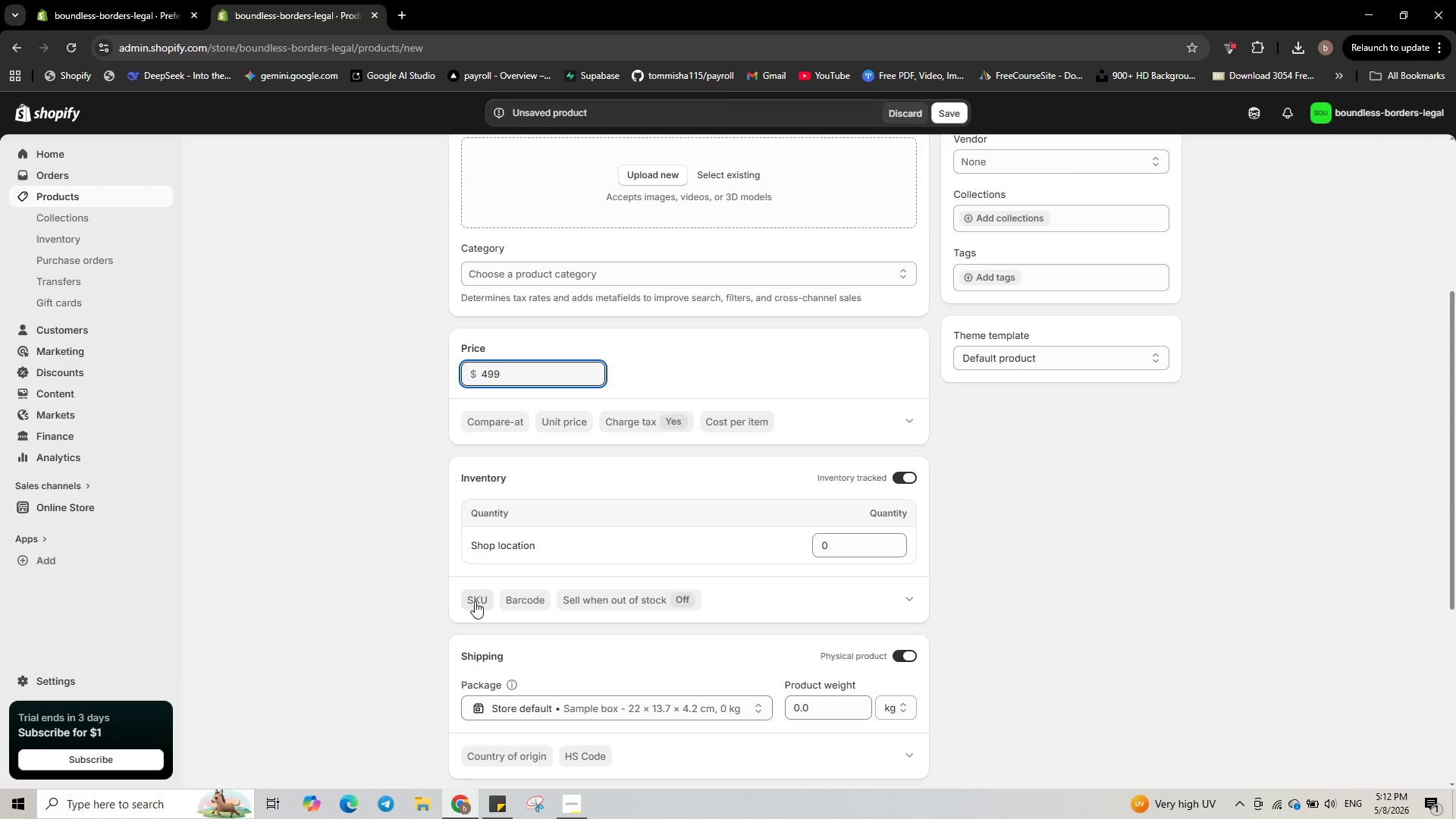 
left_click([475, 601])
 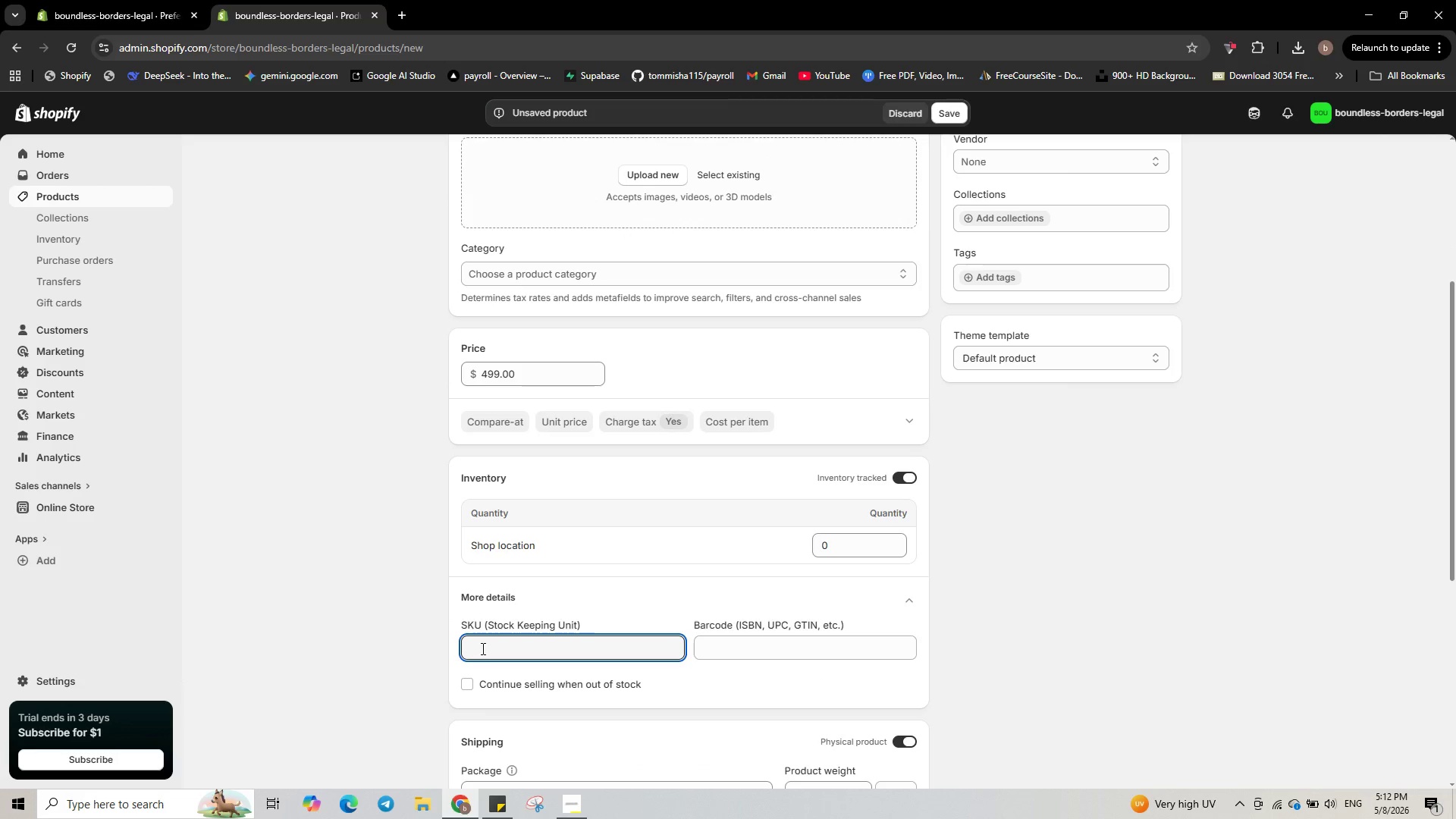 
type(BBL-0001)
 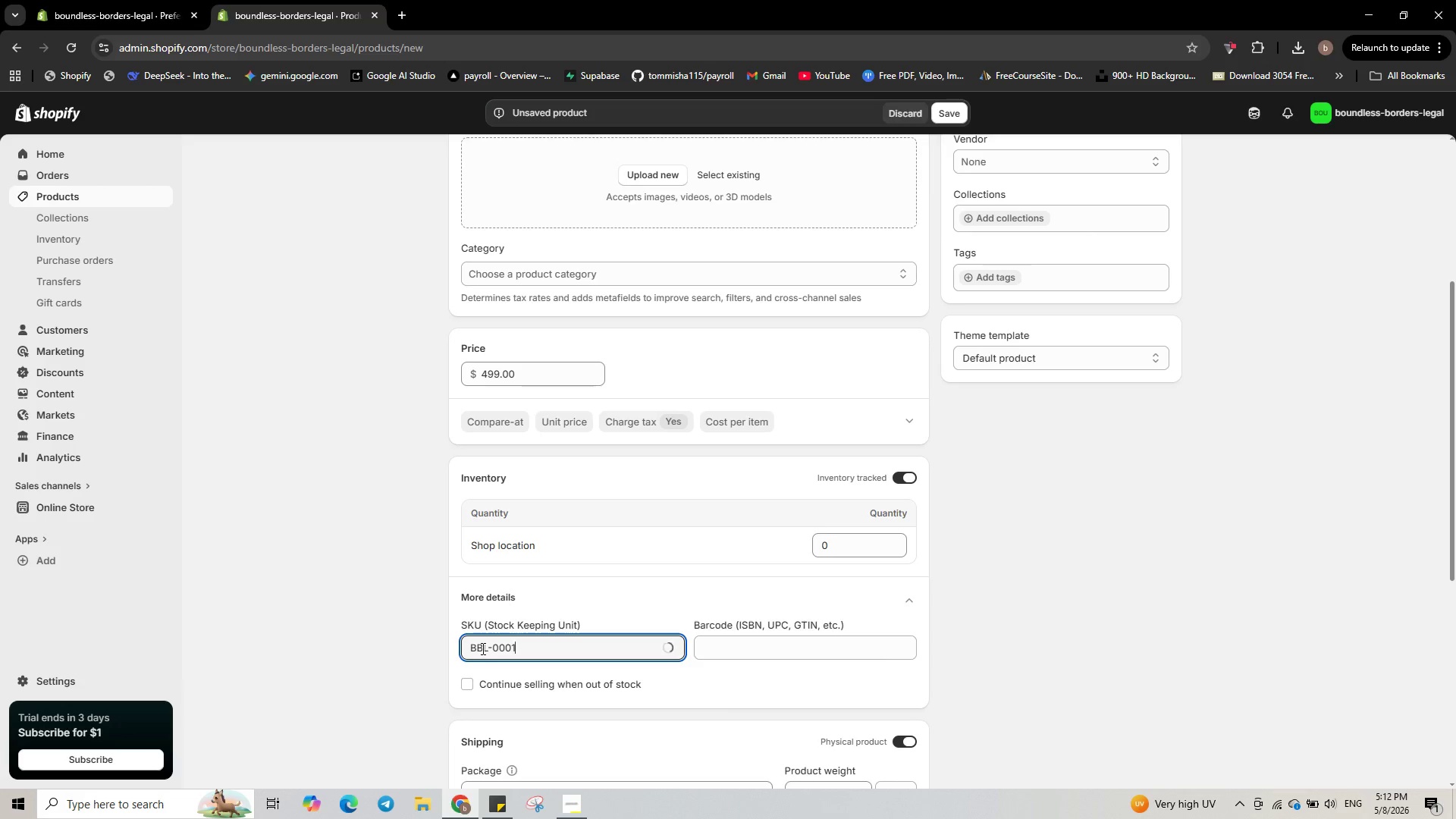 
scroll: coordinate [568, 589], scroll_direction: down, amount: 2.0
 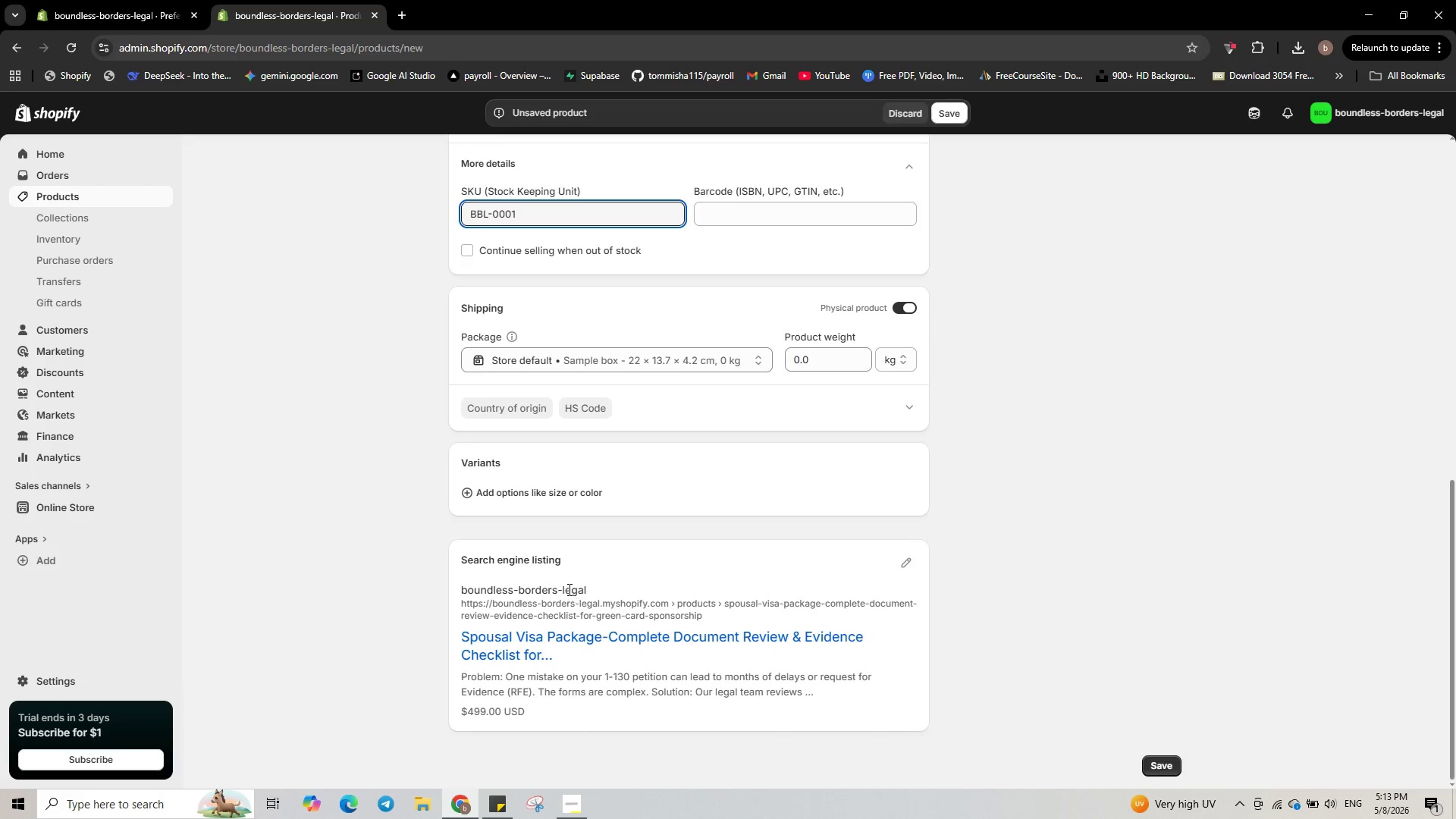 
scroll: coordinate [568, 589], scroll_direction: up, amount: 7.0
 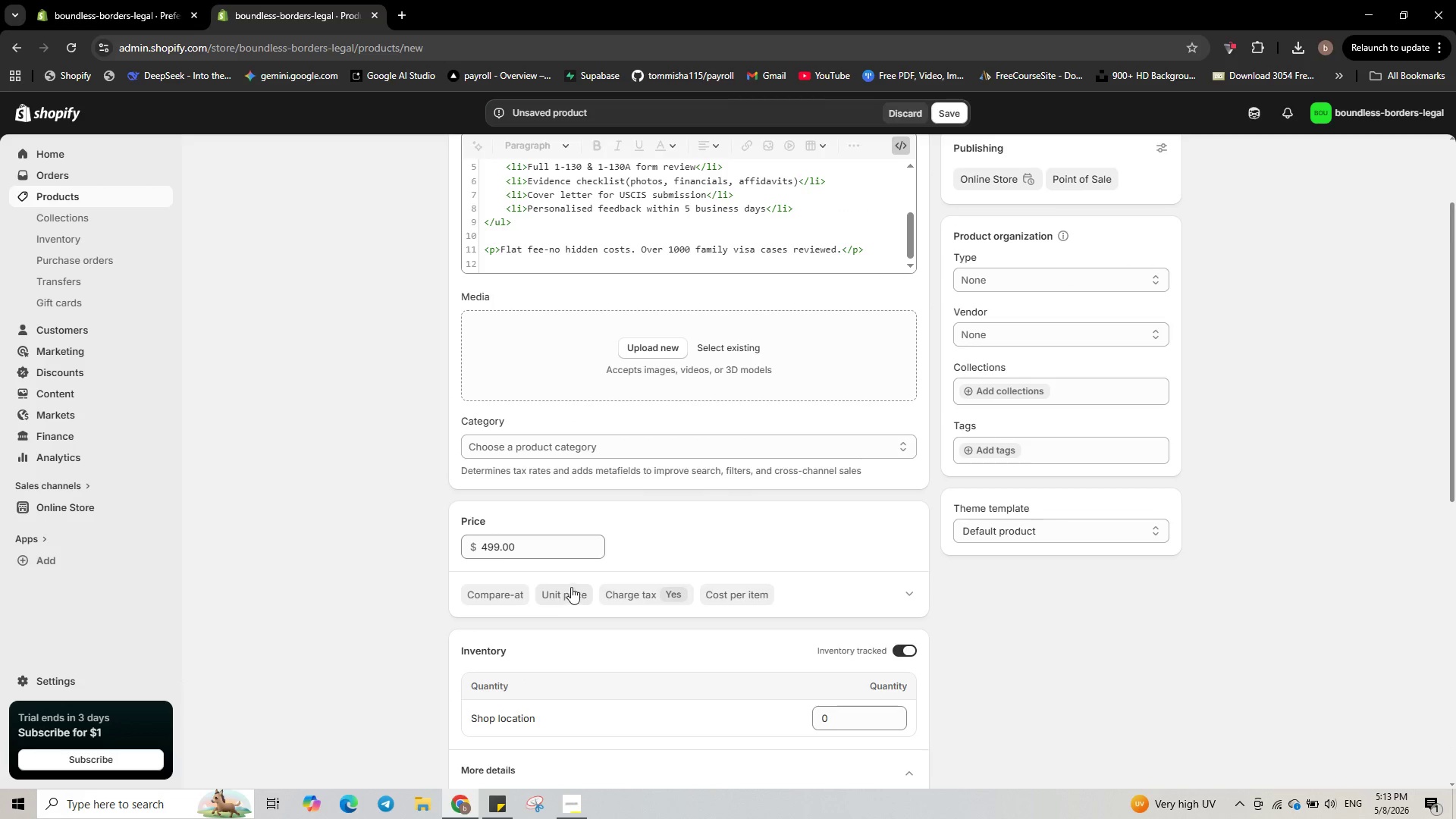 
wait(7.64)
 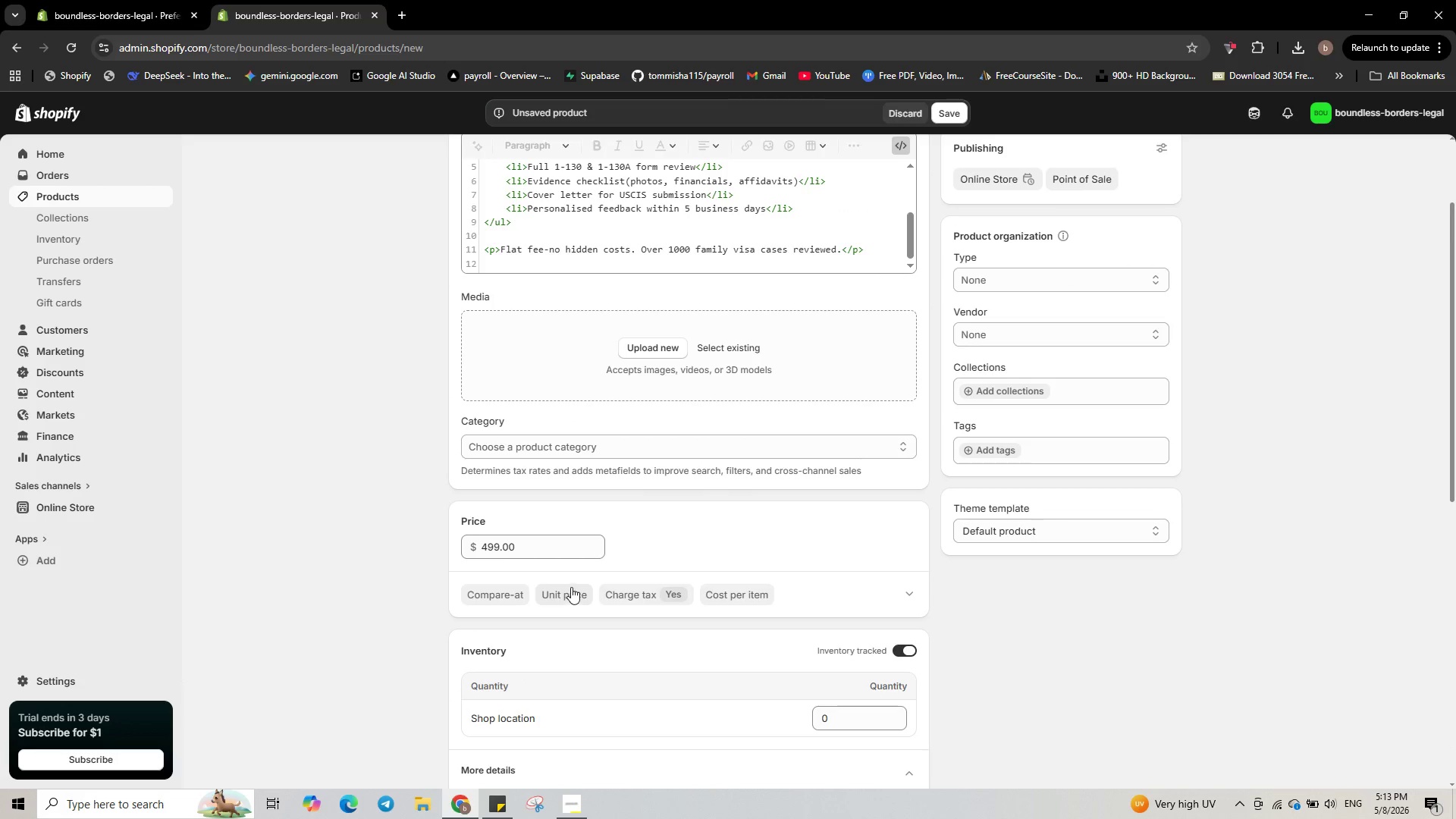 
scroll: coordinate [597, 479], scroll_direction: none, amount: 0.0
 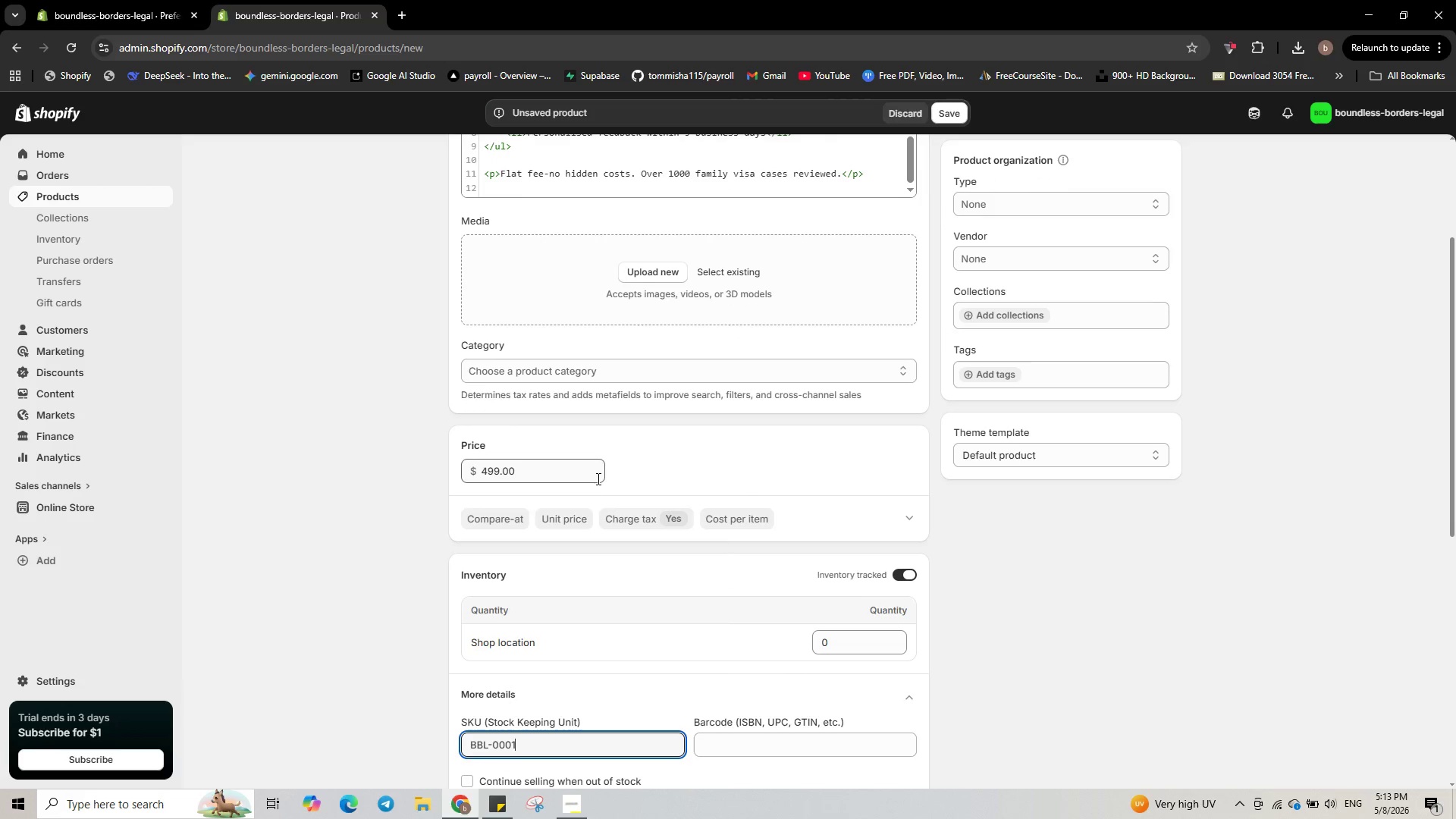 
scroll: coordinate [596, 479], scroll_direction: down, amount: 5.0
 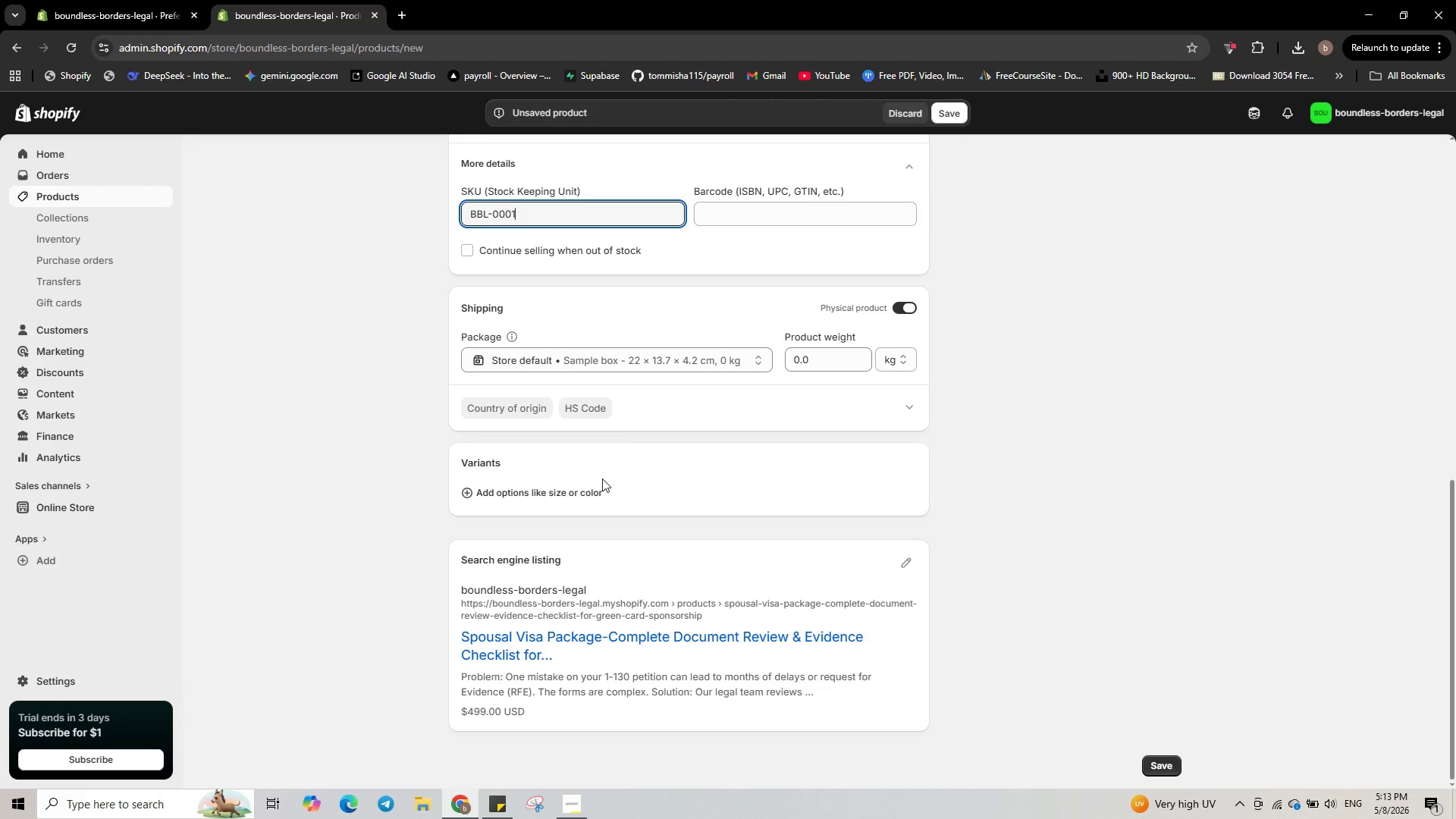 
wait(5.56)
 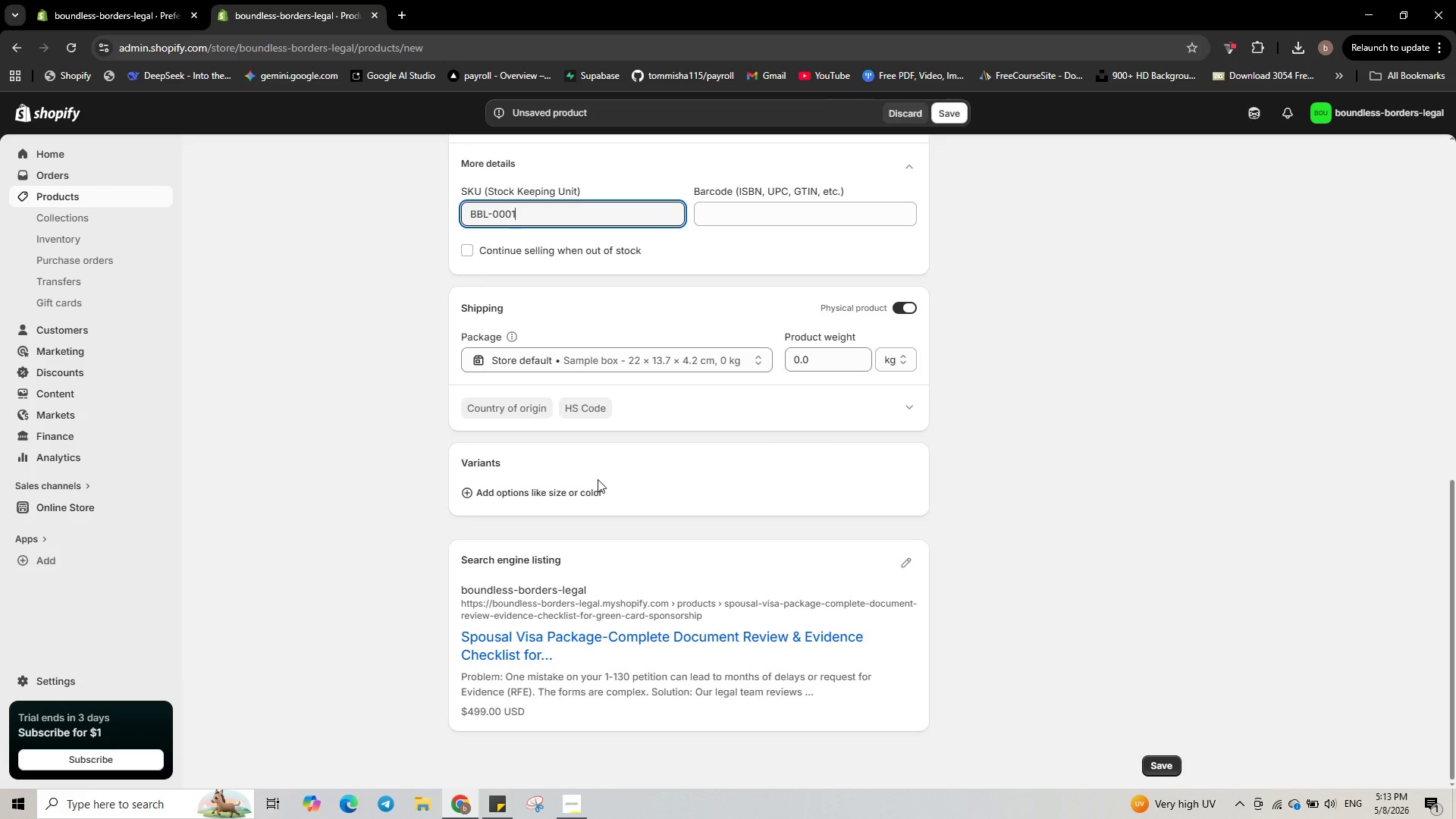 
scroll: coordinate [602, 479], scroll_direction: up, amount: 5.0
 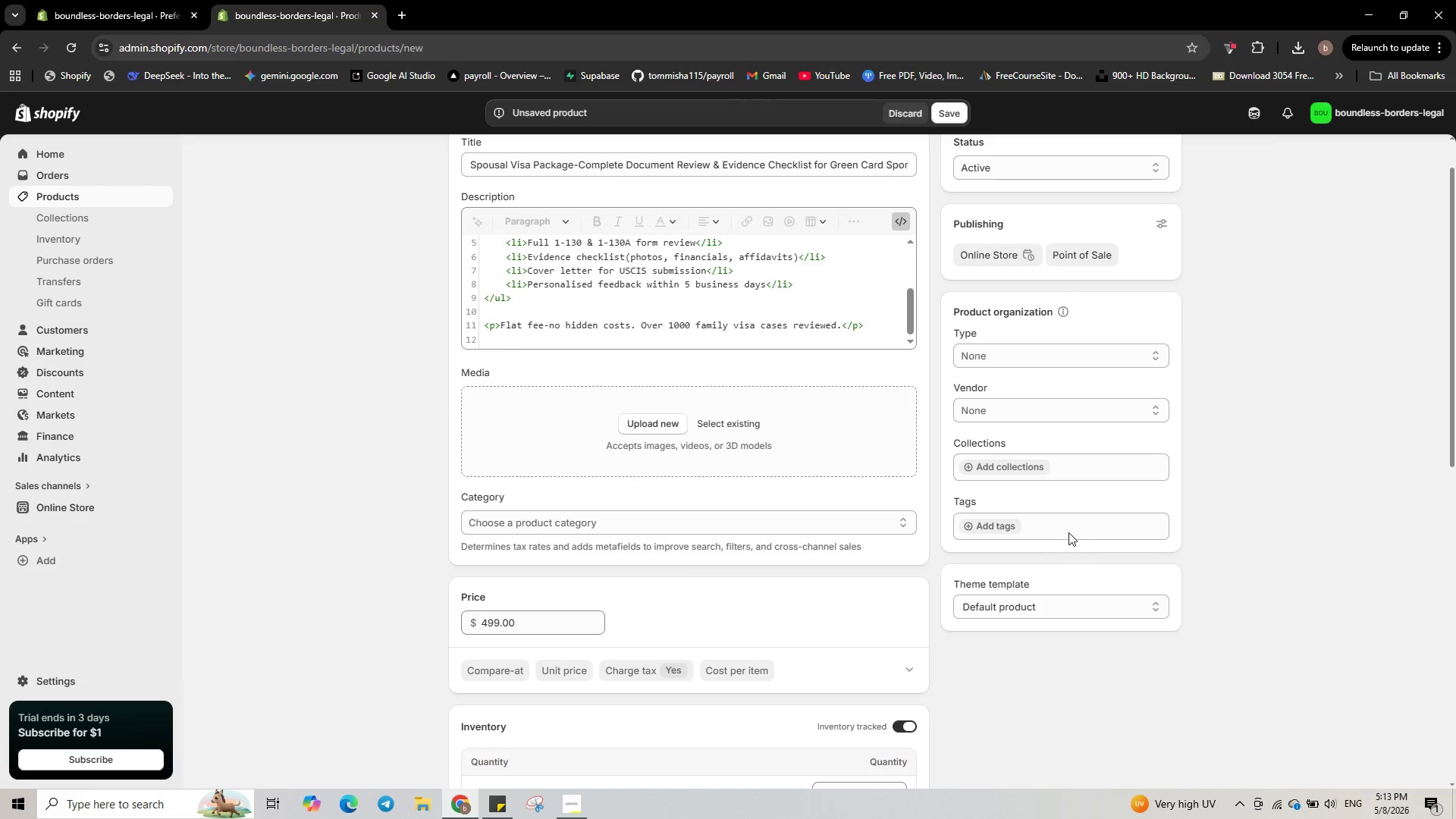 
left_click([1043, 529])
 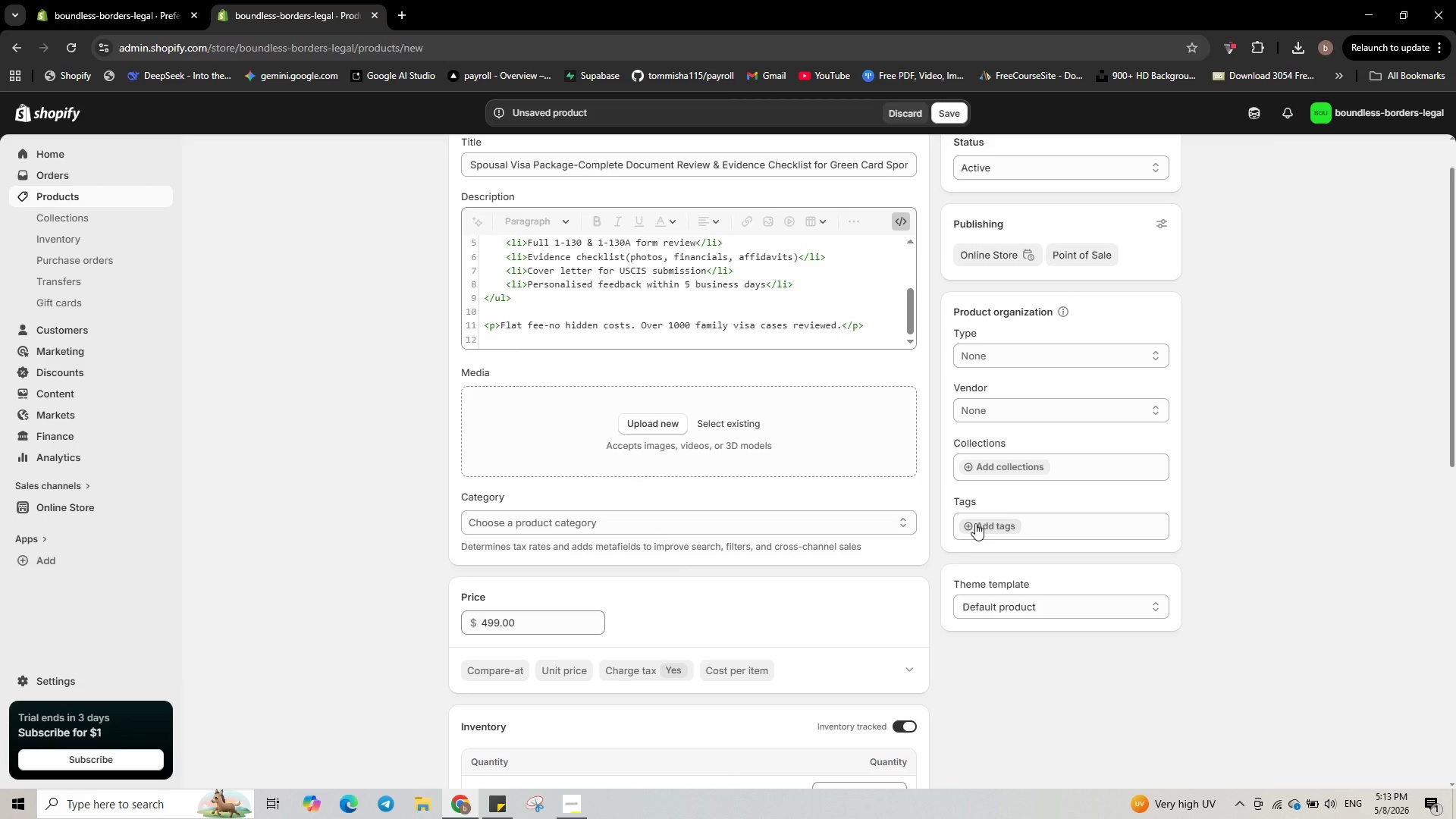 
left_click([977, 522])
 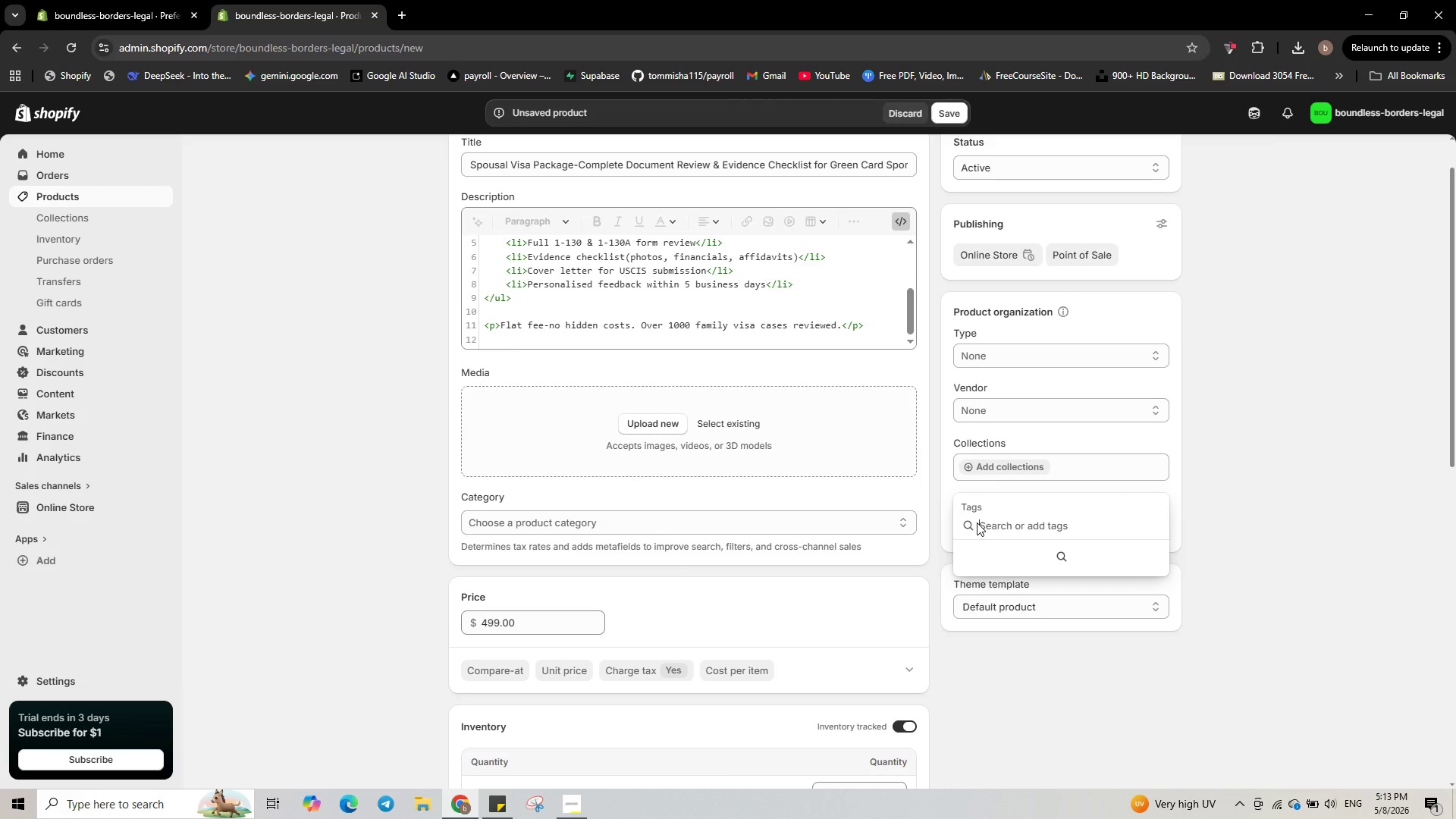 
type(Fam)
key(Backspace)
key(Backspace)
key(Backspace)
type(Family )
key(Backspace)
type(-Based Immigration)
 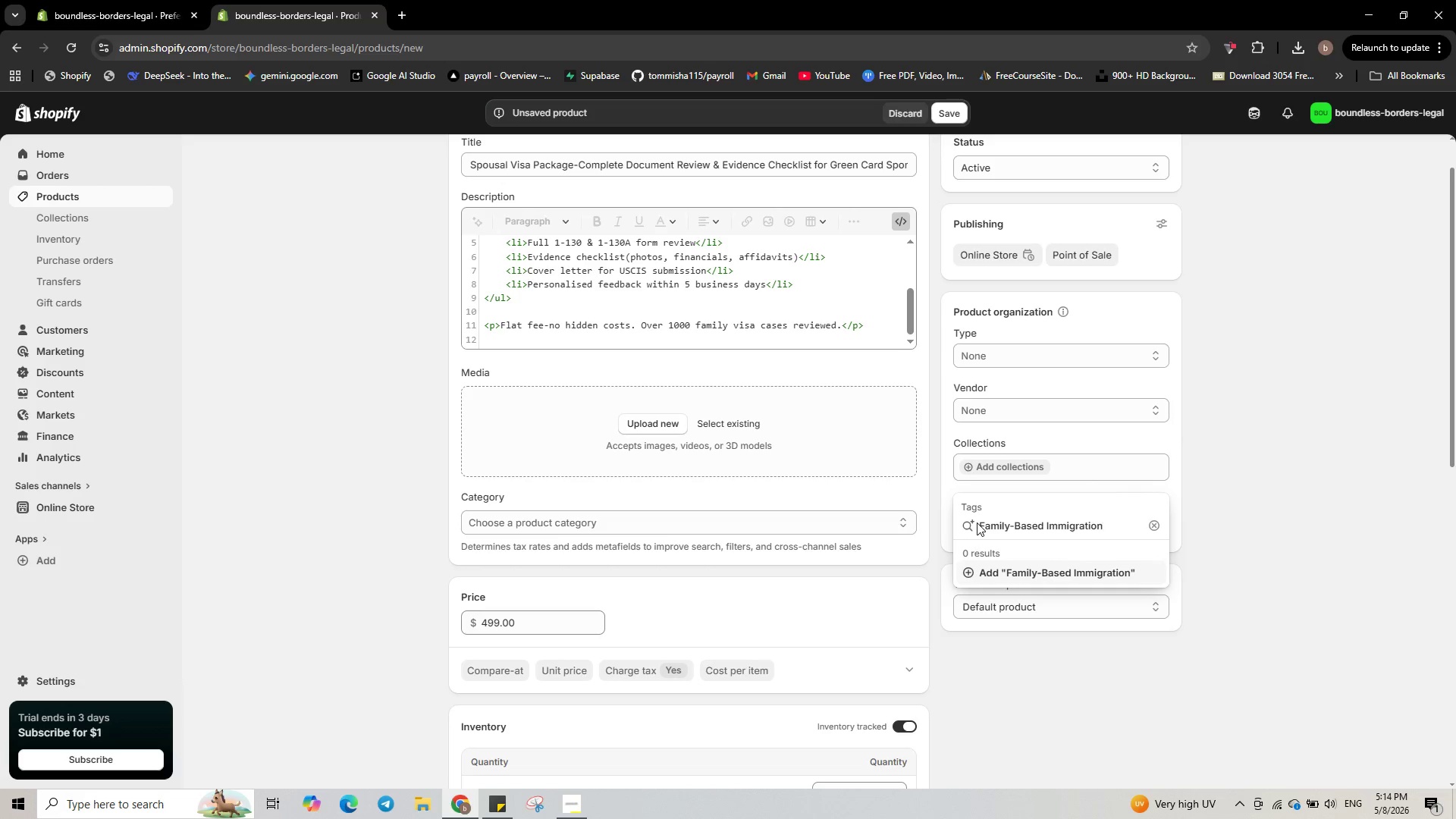 
key(Enter)
 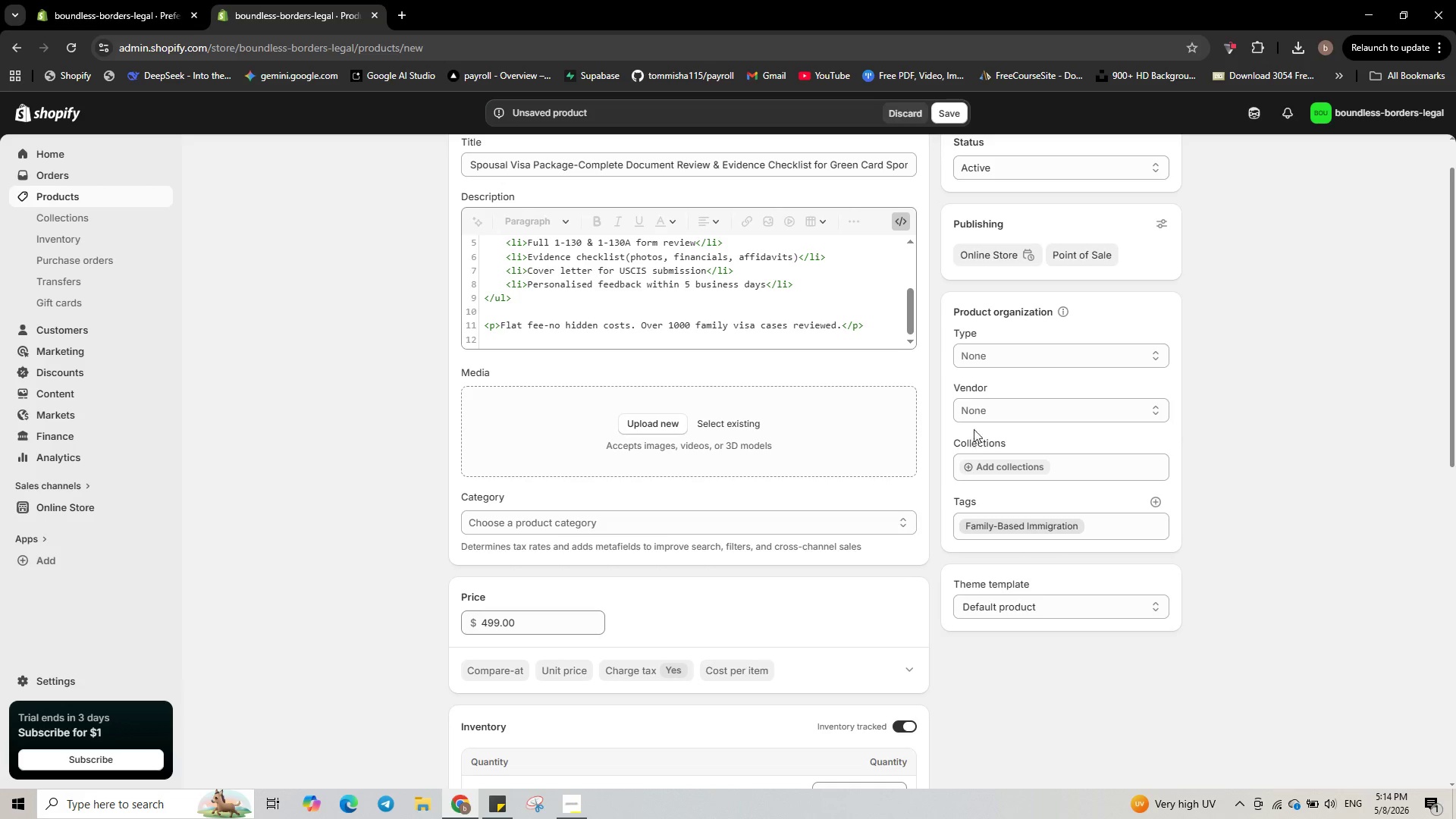 
scroll: coordinate [982, 380], scroll_direction: none, amount: 0.0
 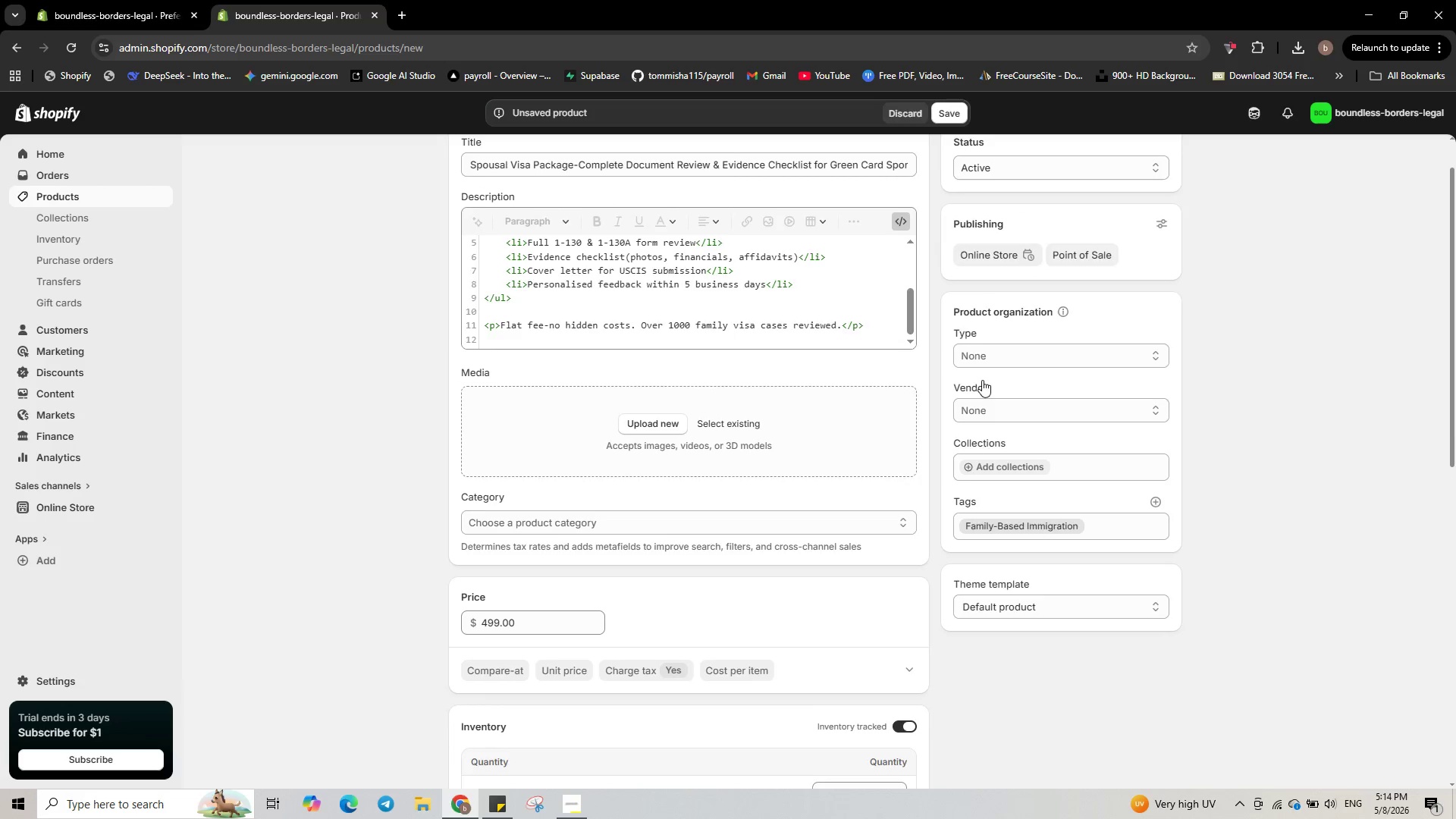 
scroll: coordinate [982, 380], scroll_direction: up, amount: 4.0
 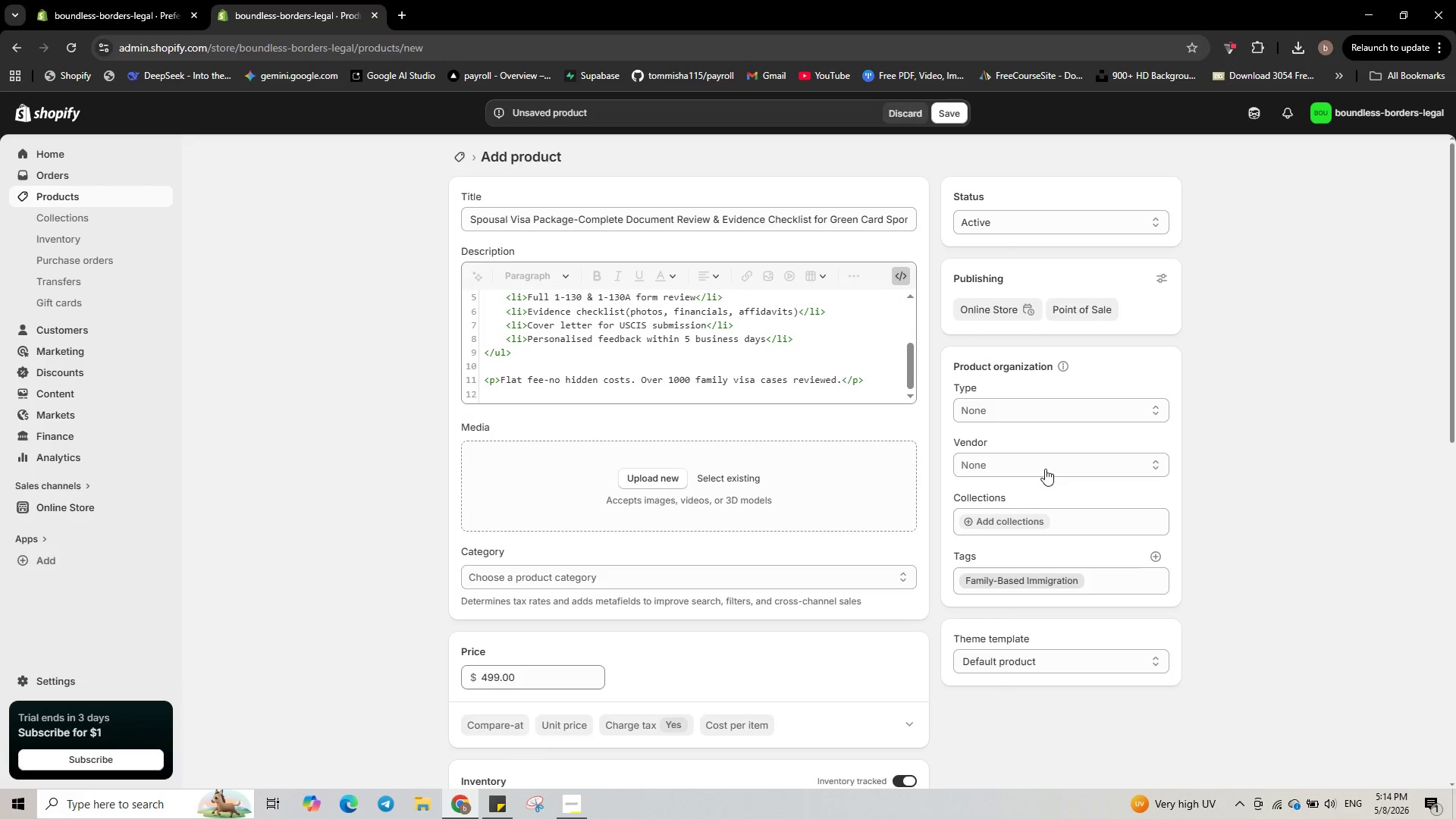 
wait(6.75)
 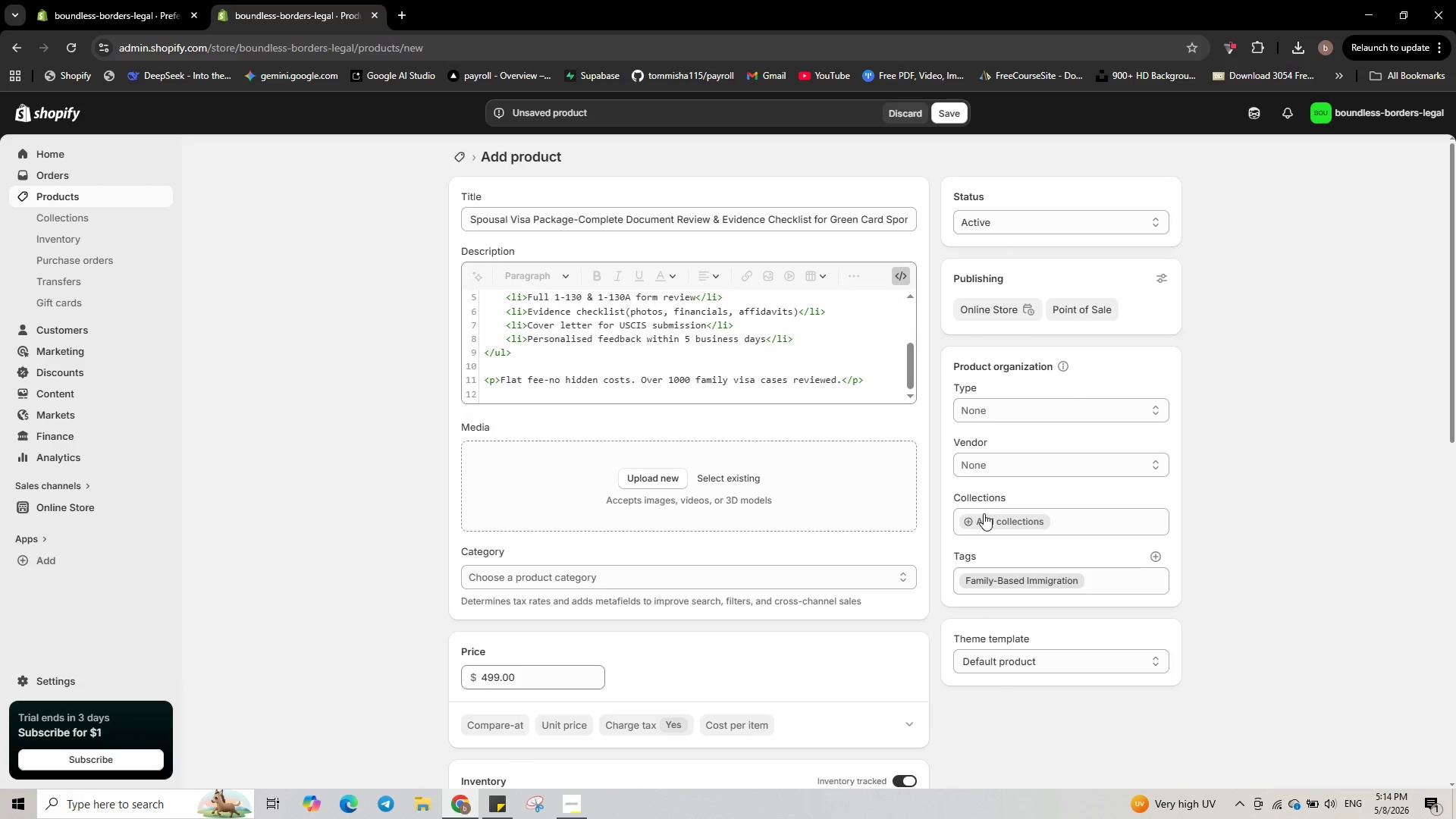 
scroll: coordinate [836, 654], scroll_direction: none, amount: 0.0
 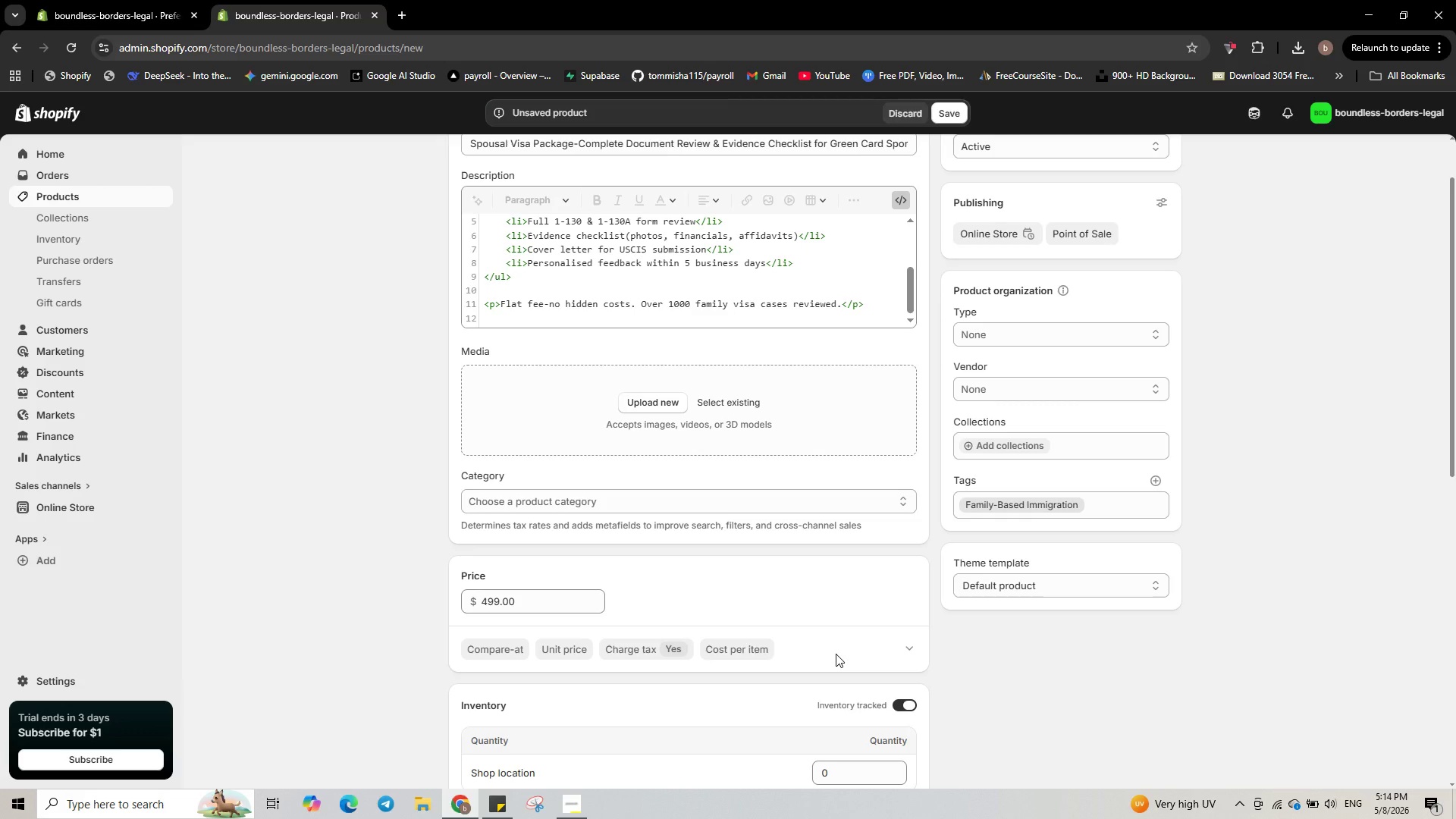 
scroll: coordinate [836, 654], scroll_direction: down, amount: 1.0
 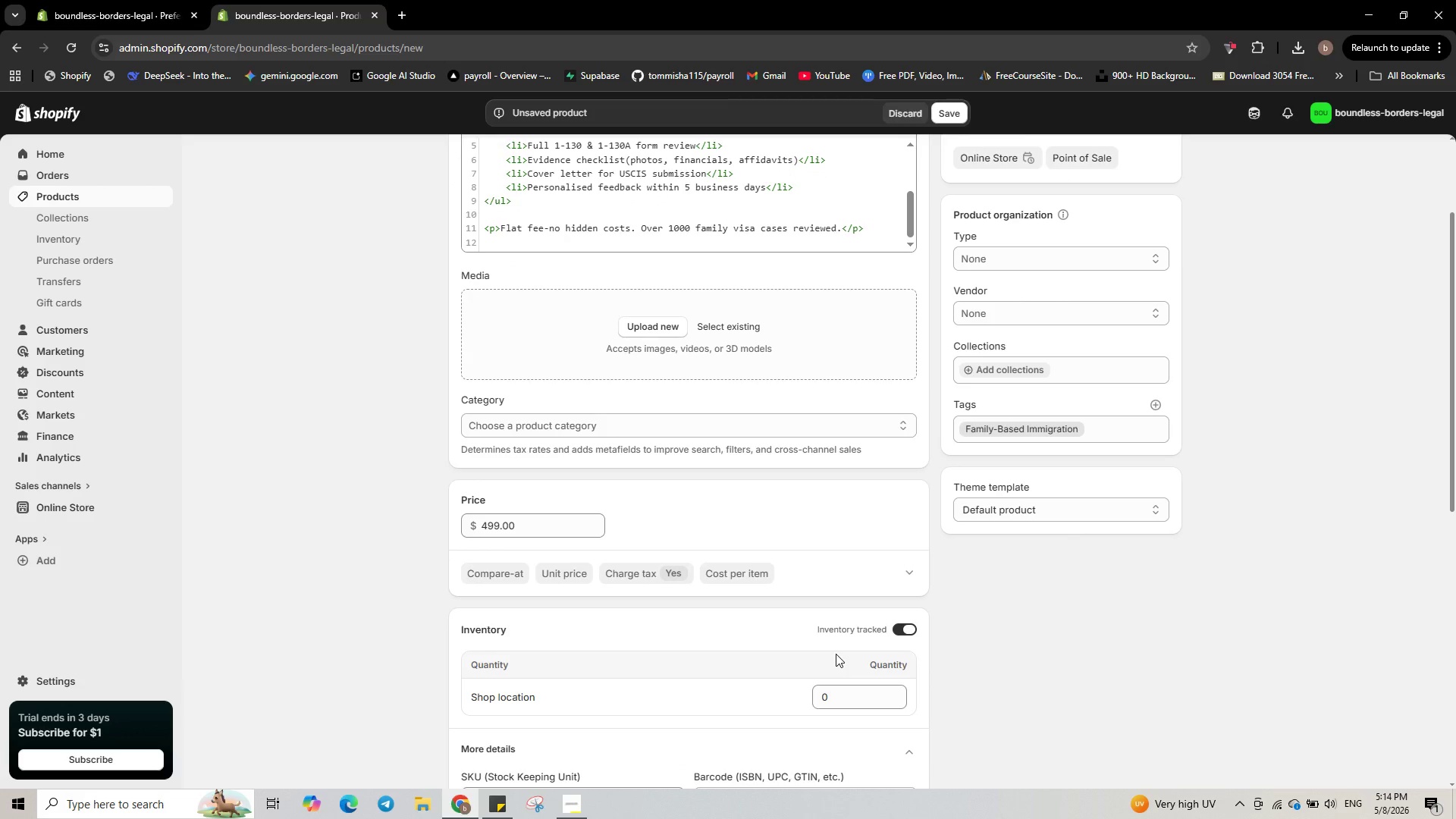 
right_click([836, 654])
 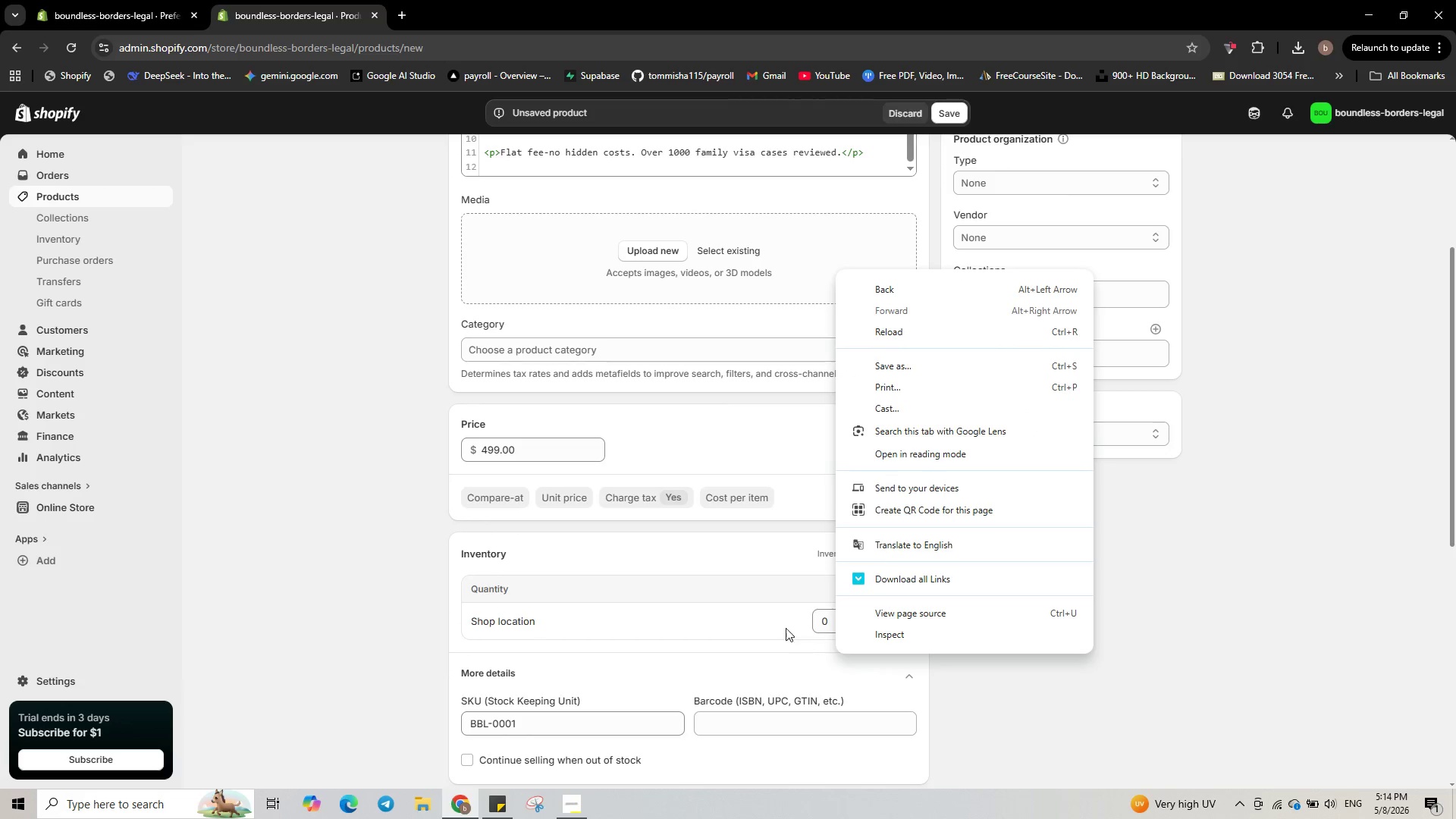 
scroll: coordinate [836, 654], scroll_direction: down, amount: 1.0
 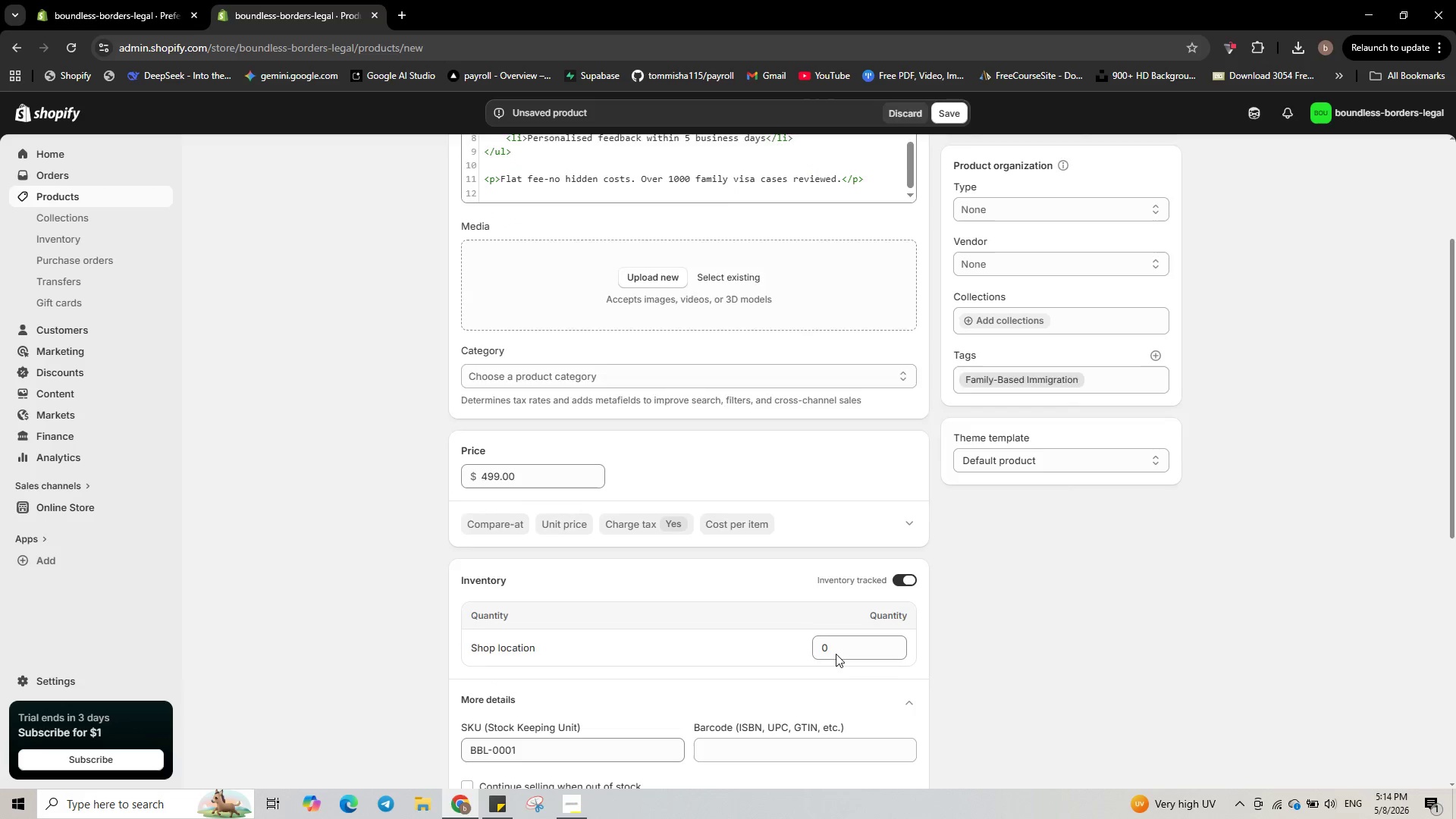 
left_click([738, 634])
 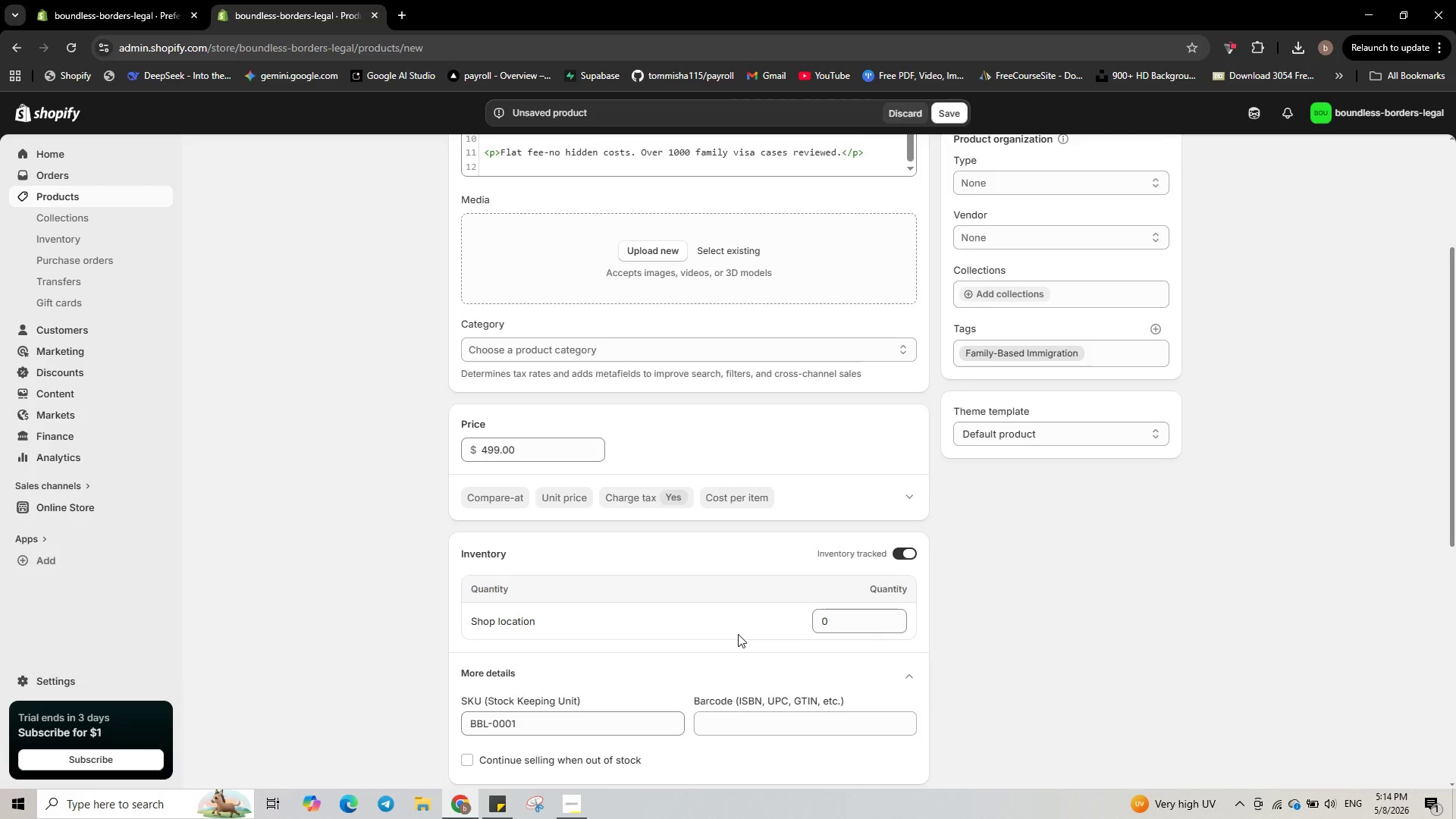 
scroll: coordinate [738, 634], scroll_direction: down, amount: 1.0
 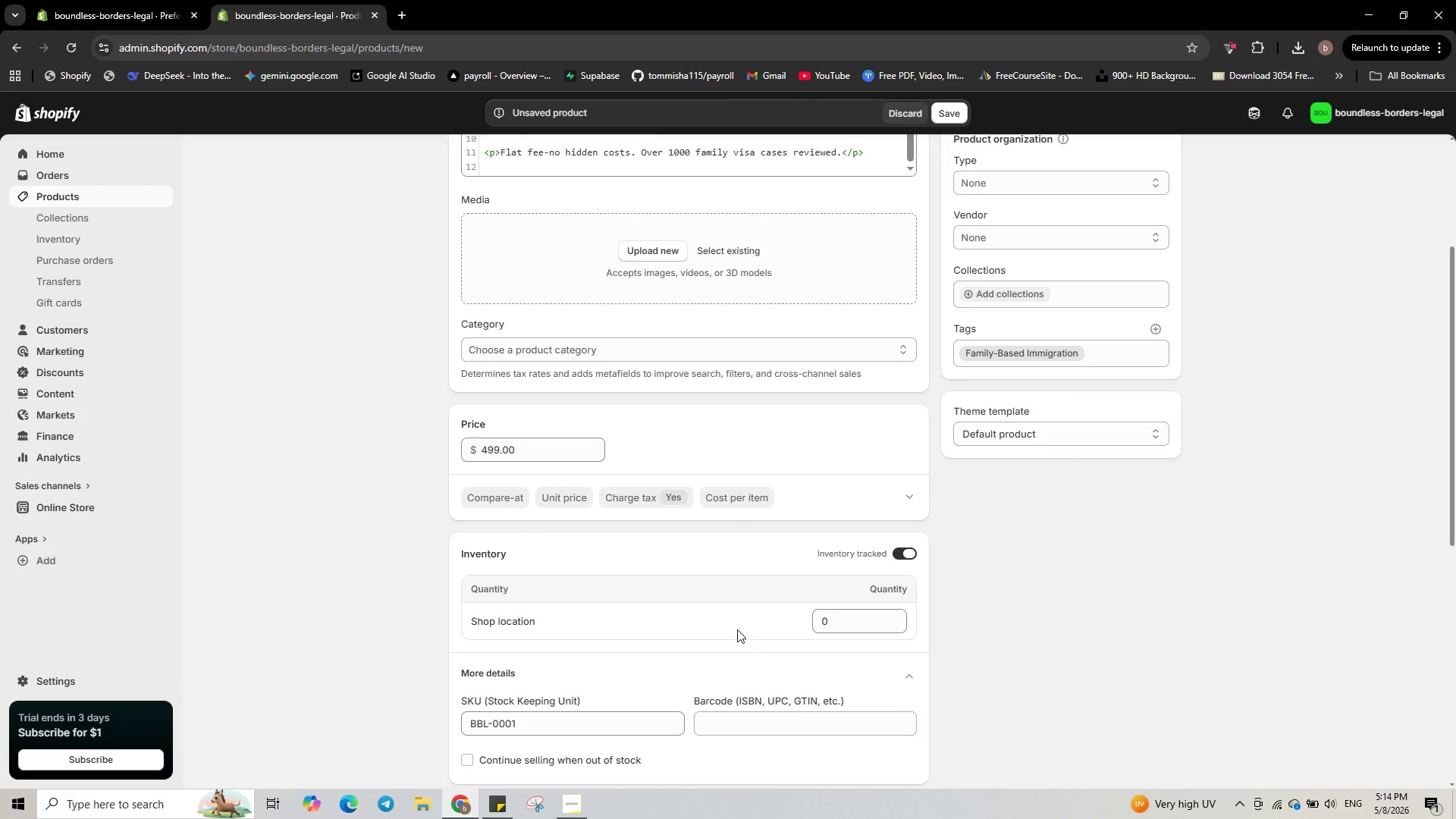 
scroll: coordinate [737, 629], scroll_direction: up, amount: 4.0
 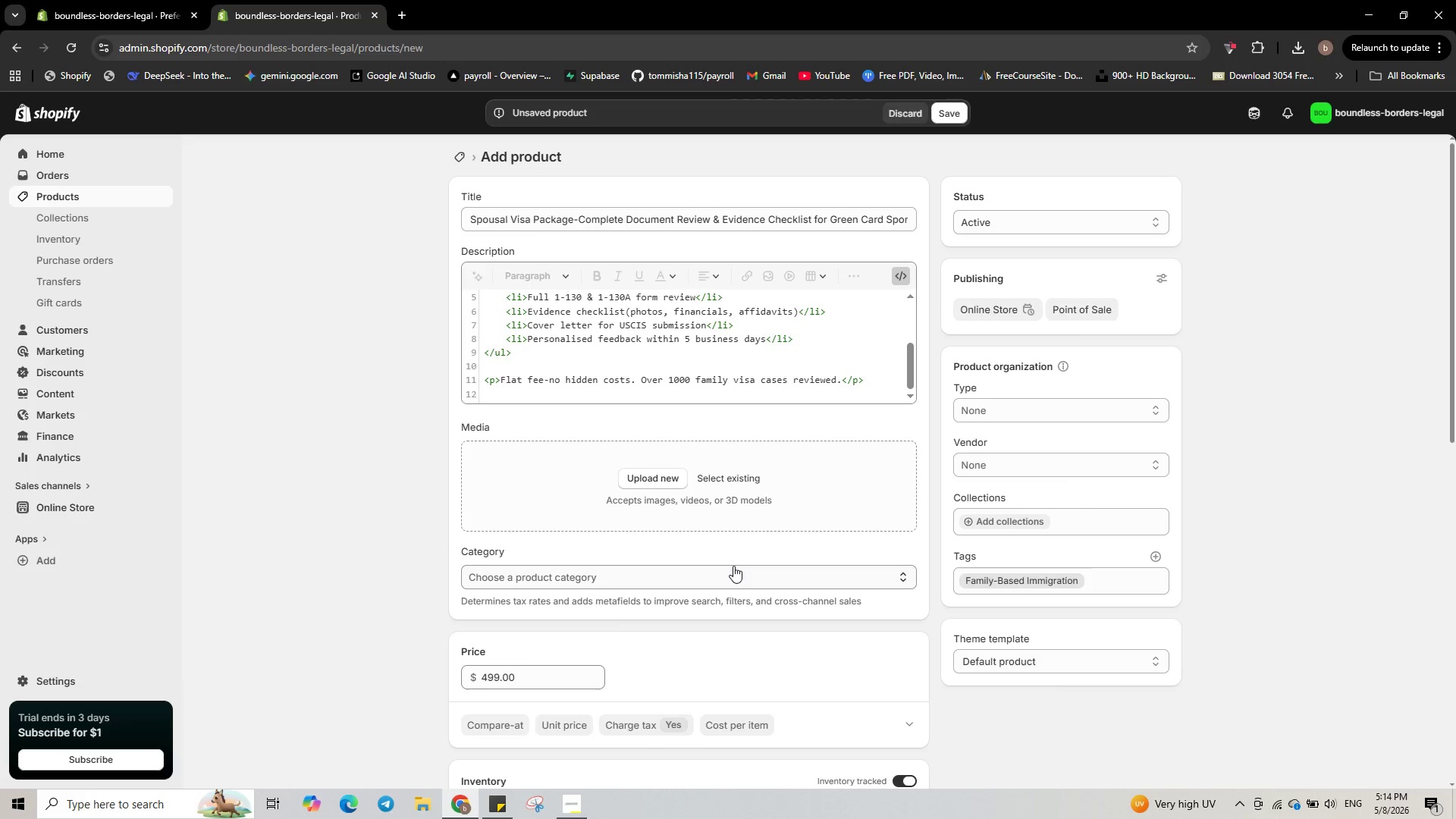 
left_click([733, 566])
 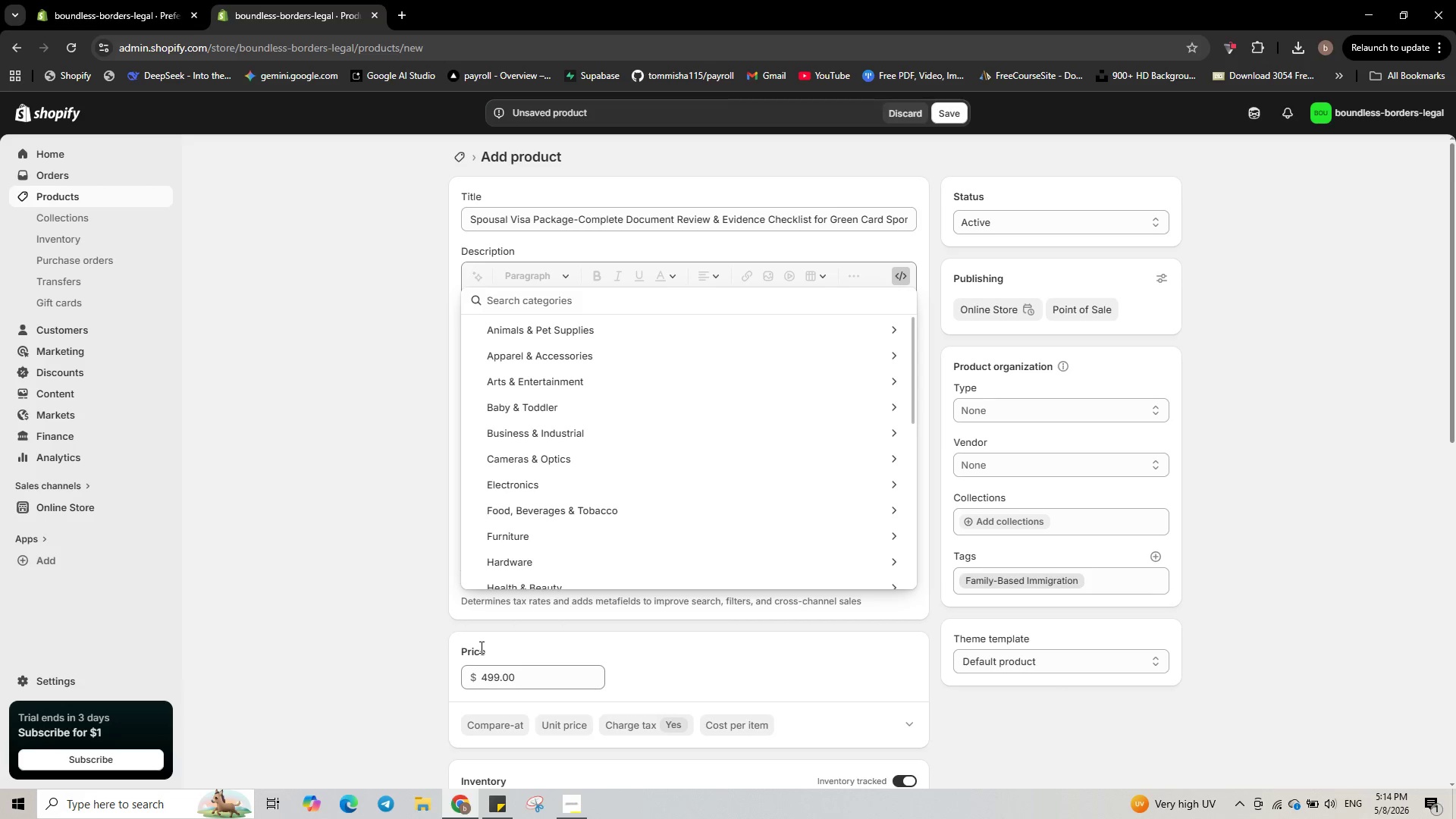 
left_click([480, 647])
 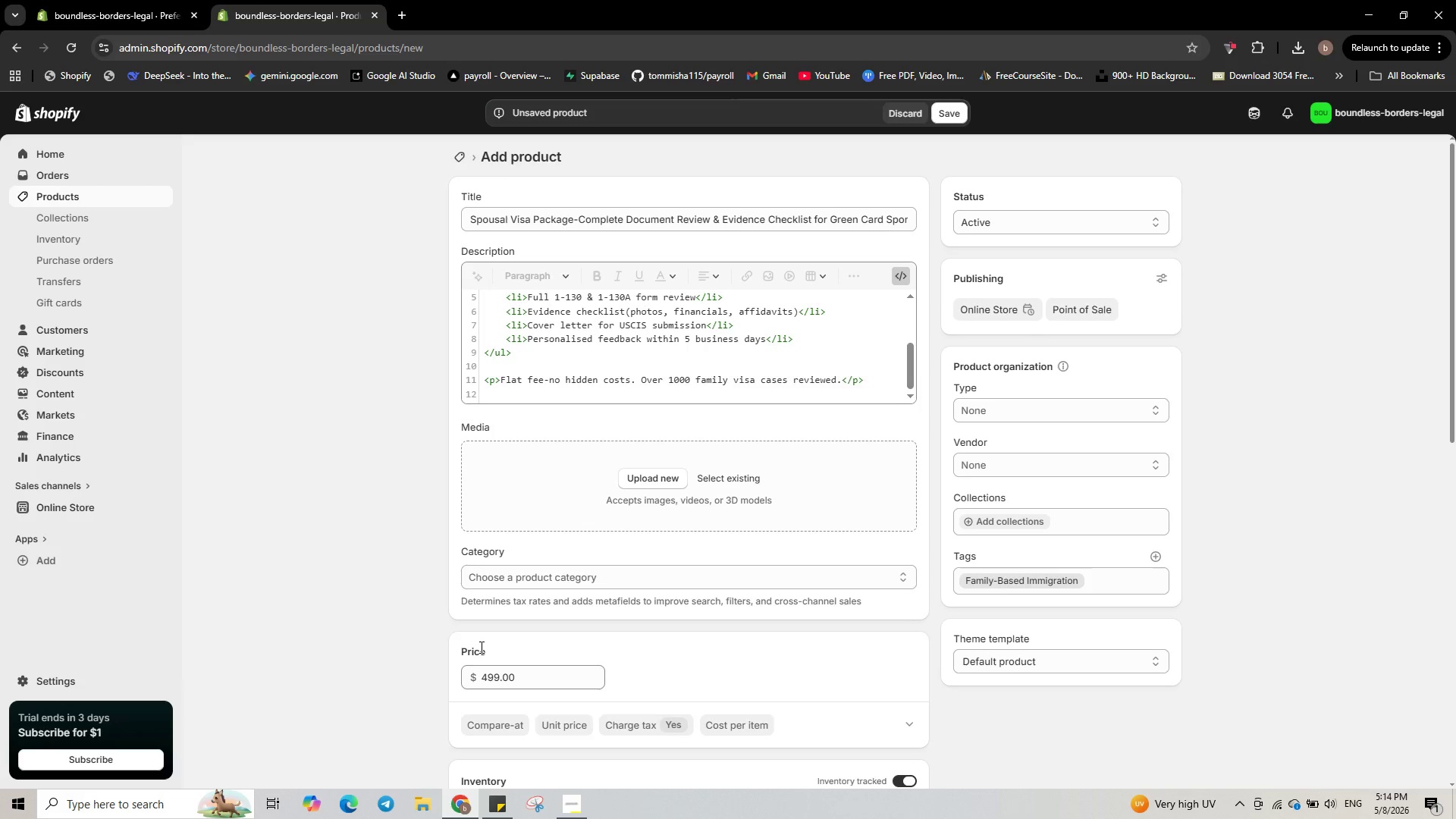 
scroll: coordinate [480, 647], scroll_direction: none, amount: 0.0
 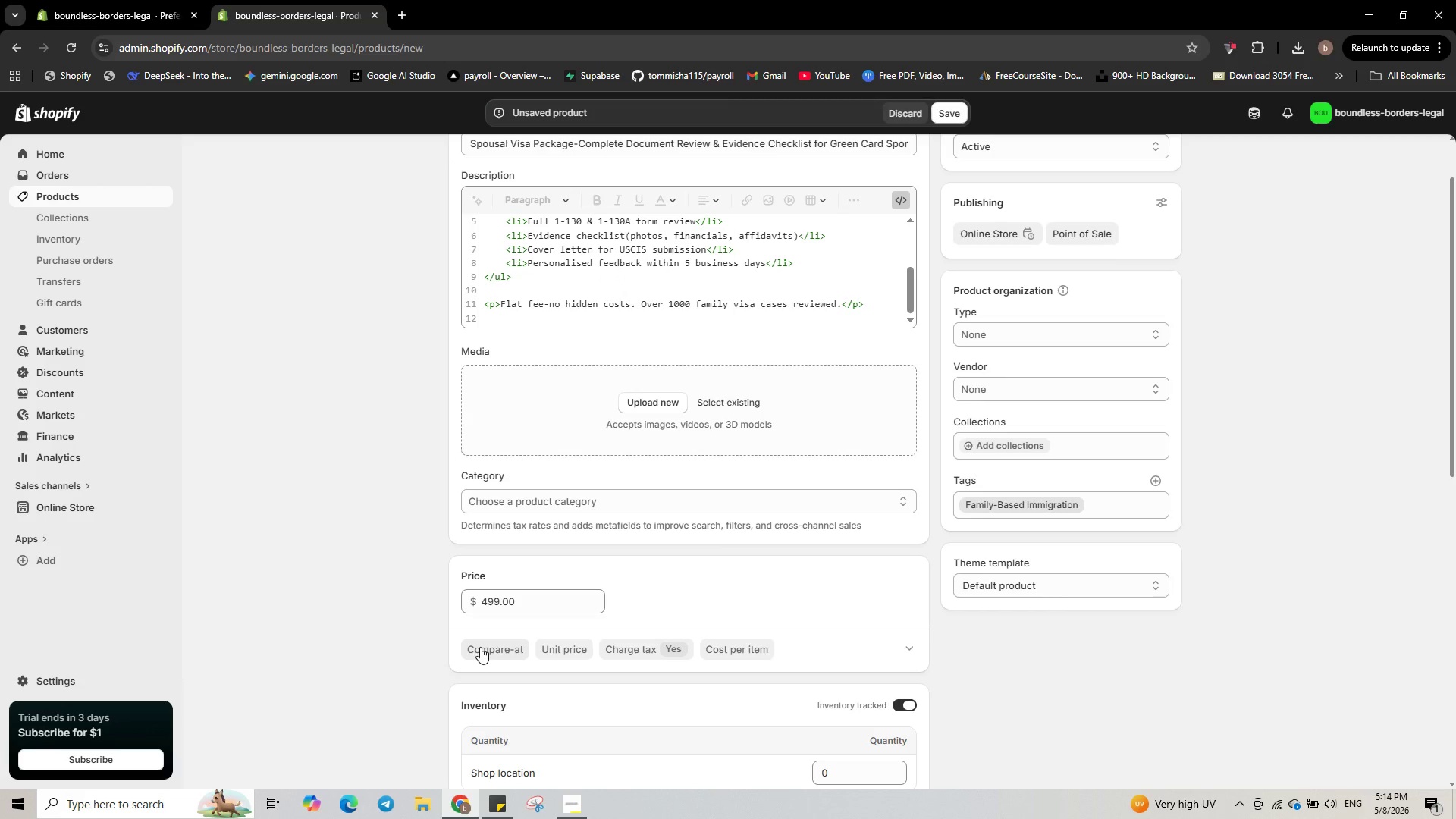 
scroll: coordinate [480, 647], scroll_direction: up, amount: 2.0
 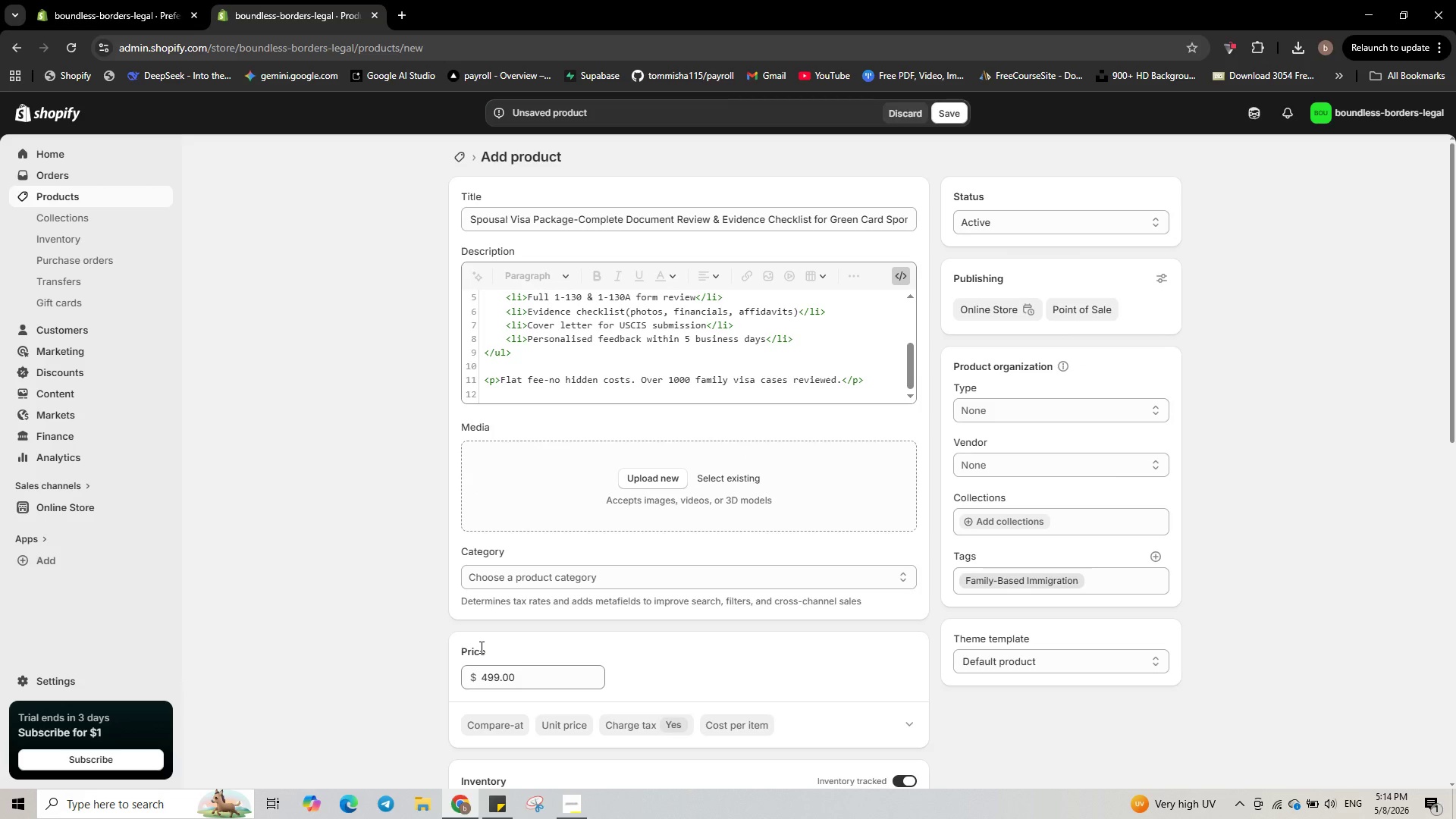 
scroll: coordinate [480, 647], scroll_direction: down, amount: 6.0
 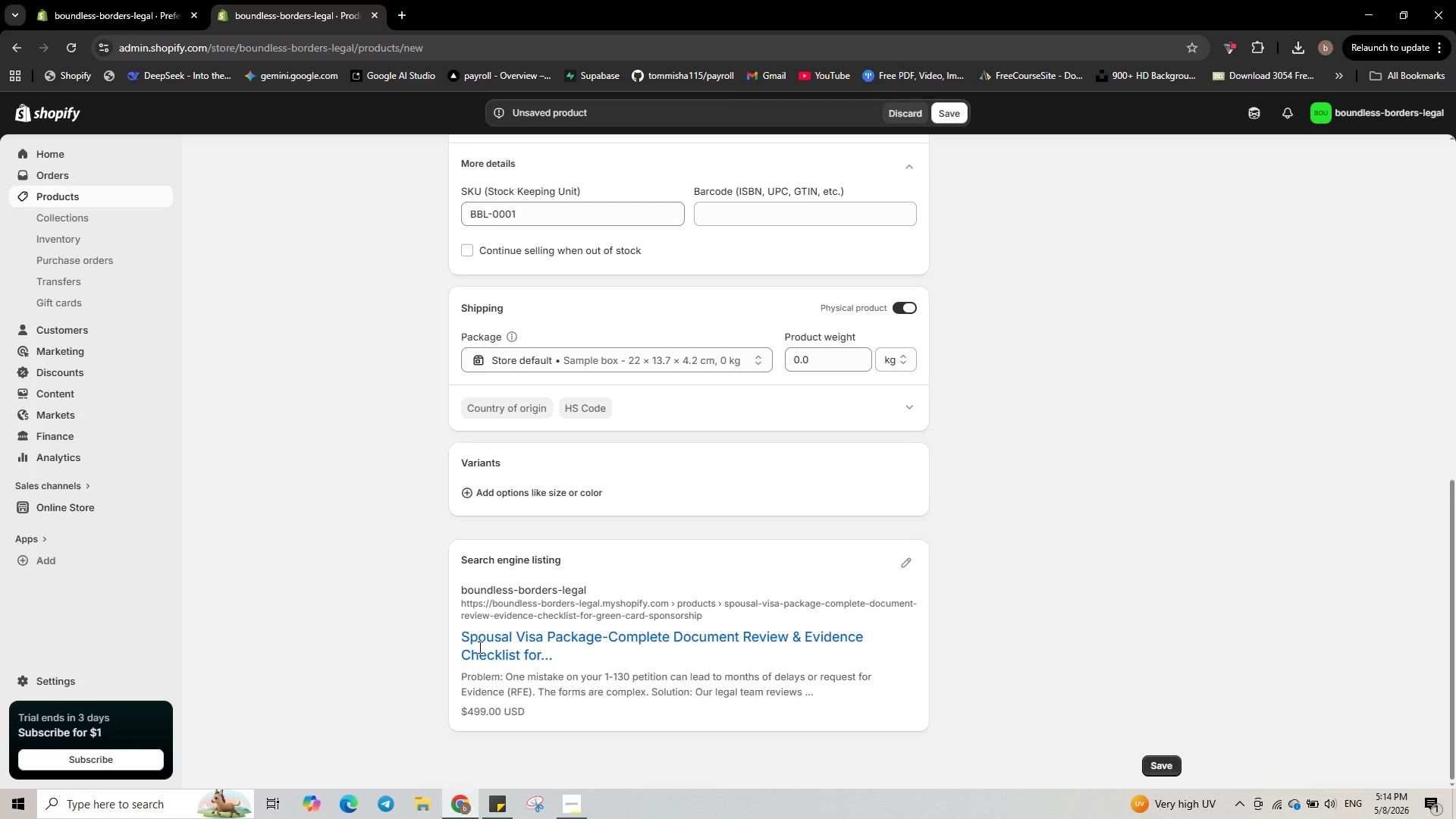 
scroll: coordinate [479, 647], scroll_direction: up, amount: 6.0
 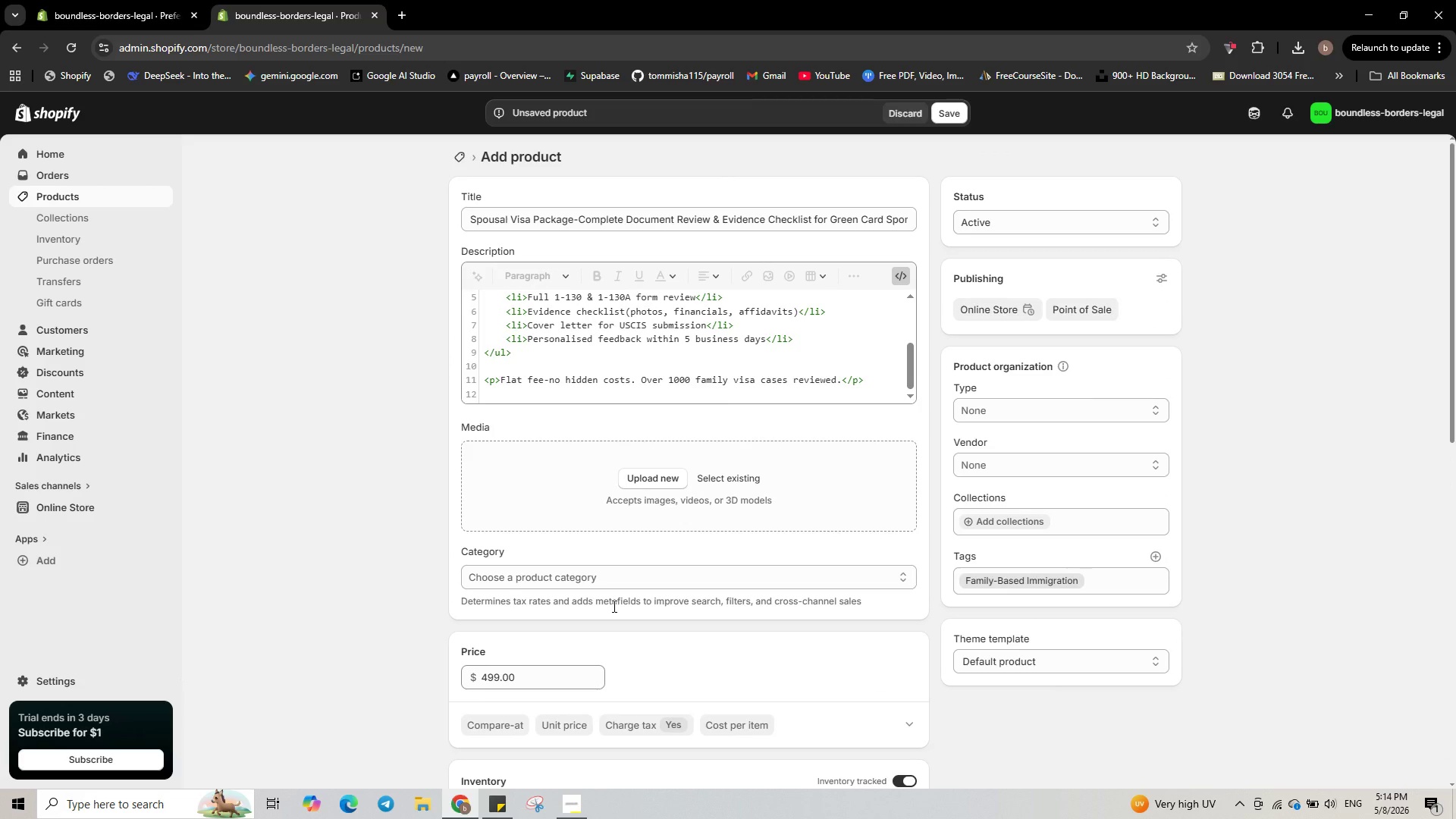 
wait(11.16)
 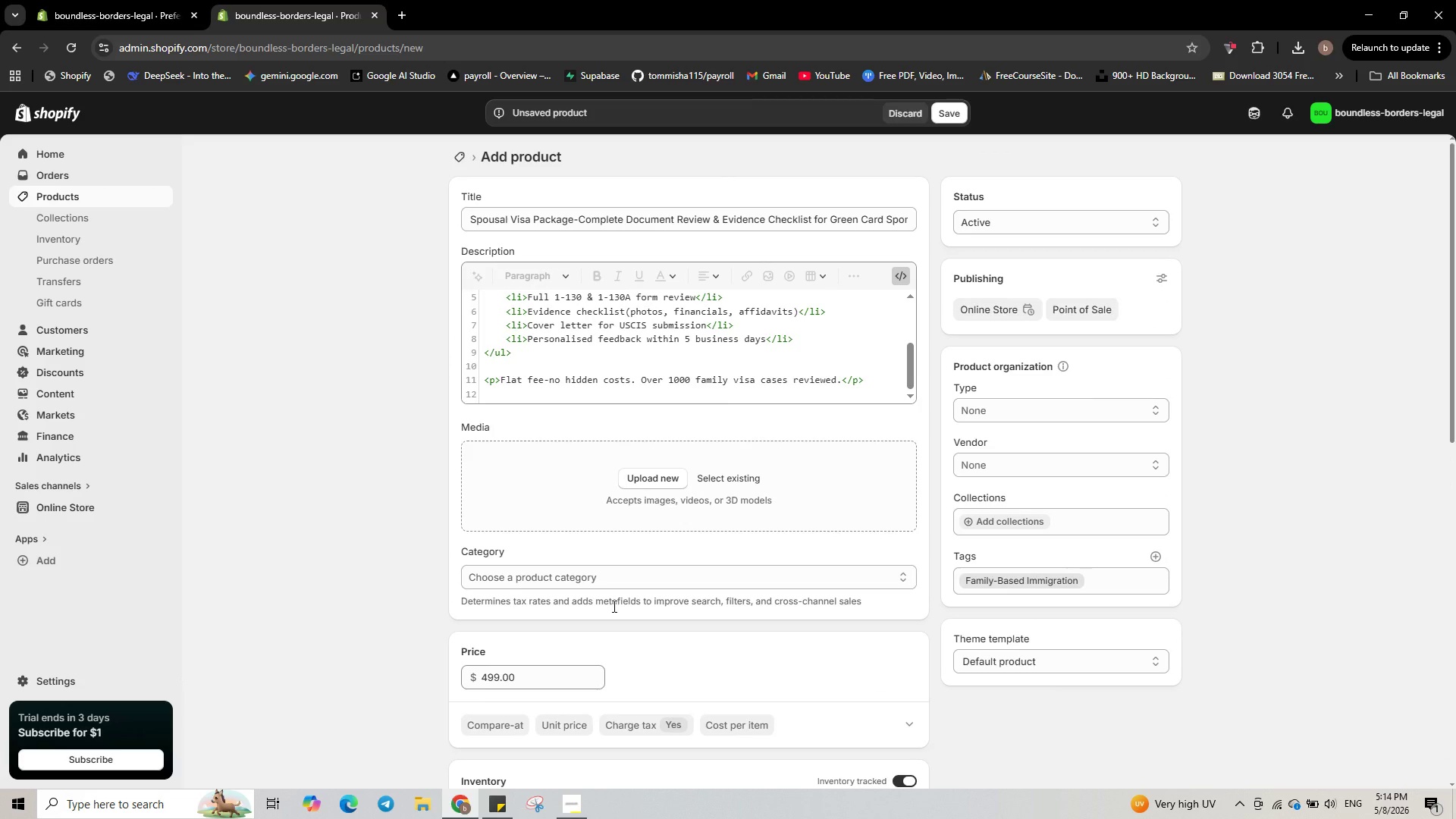 
scroll: coordinate [609, 605], scroll_direction: down, amount: 7.0
 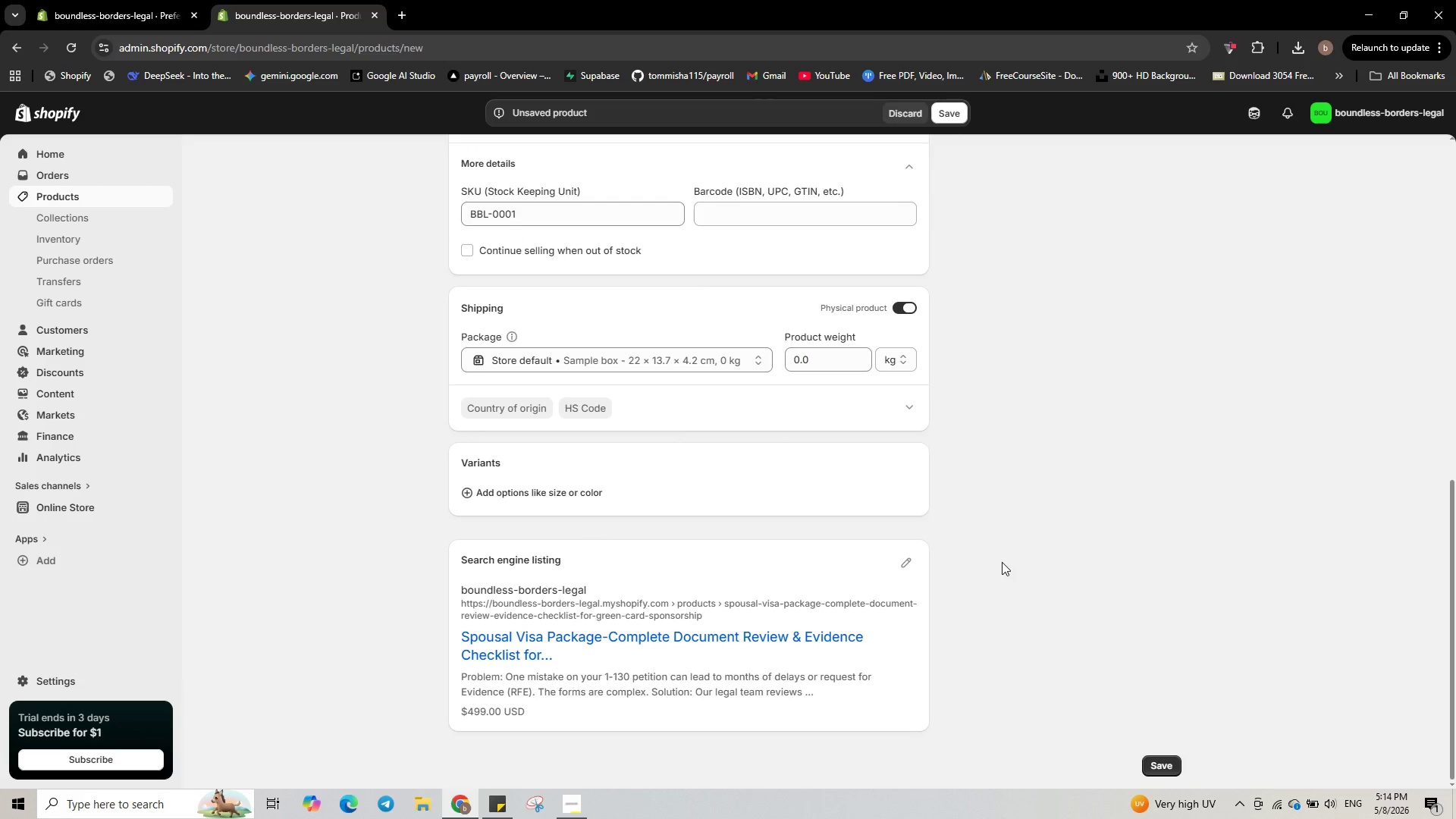 
left_click([912, 564])
 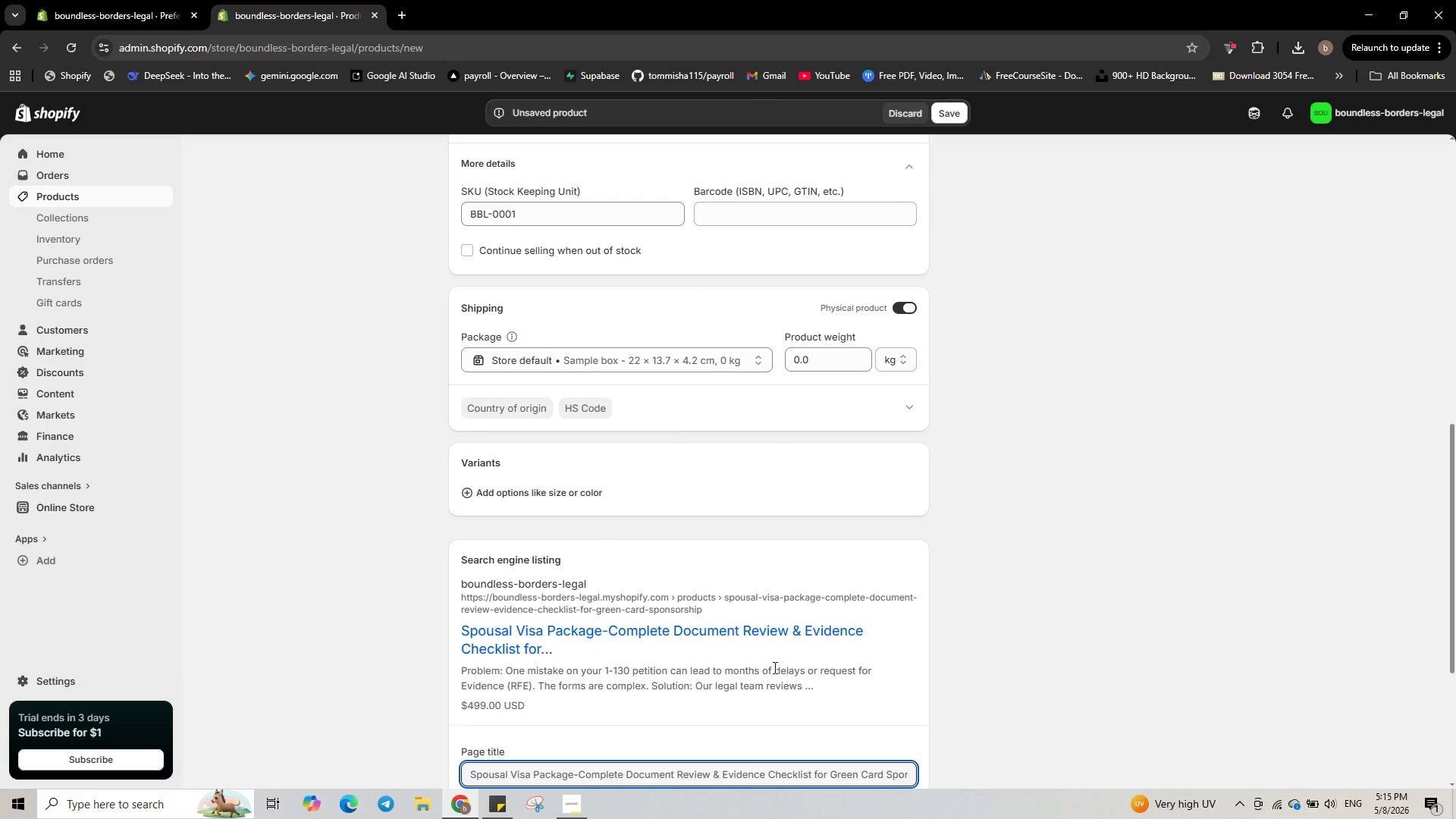 
scroll: coordinate [749, 674], scroll_direction: down, amount: 4.0
 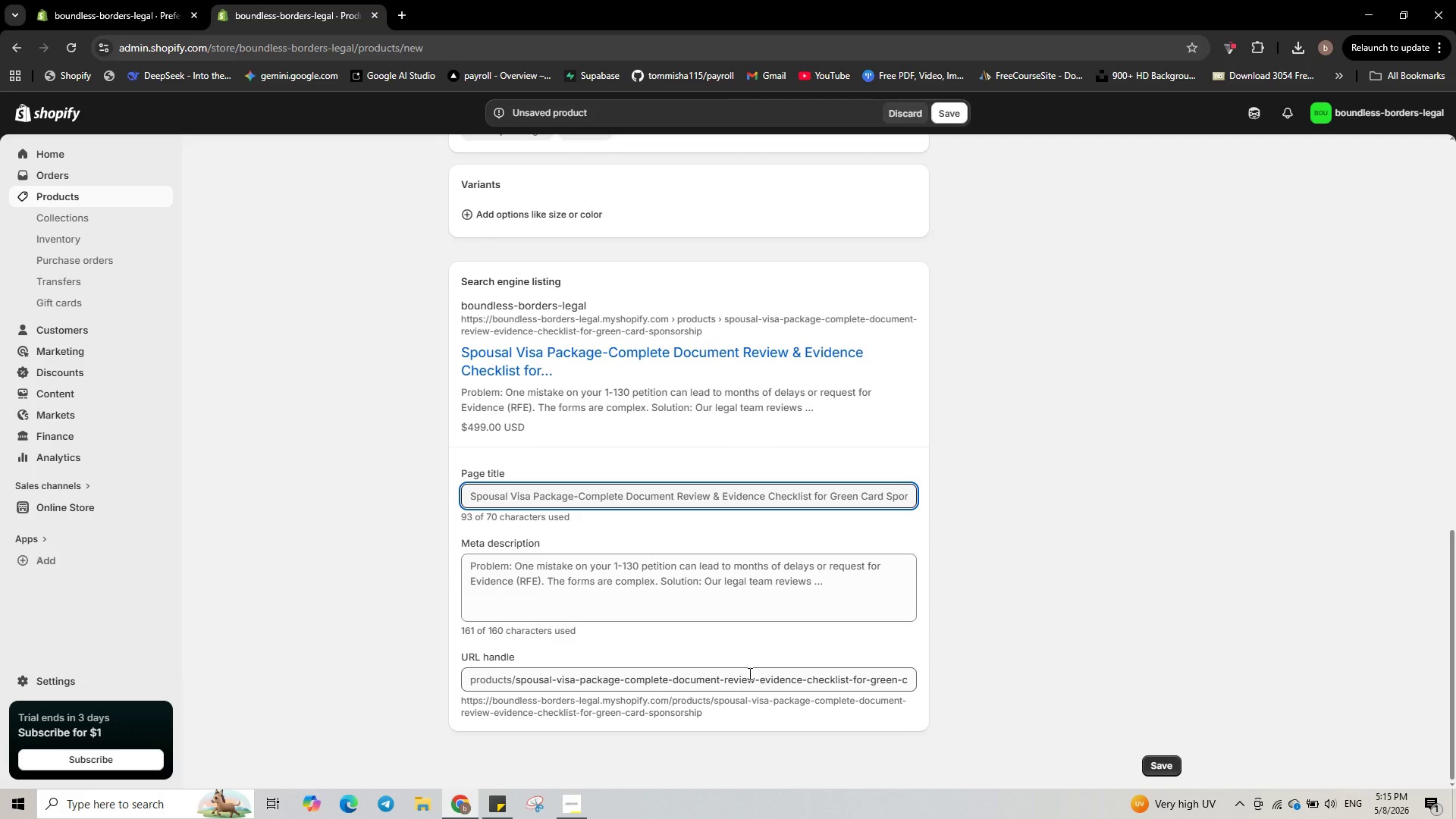 
wait(12.32)
 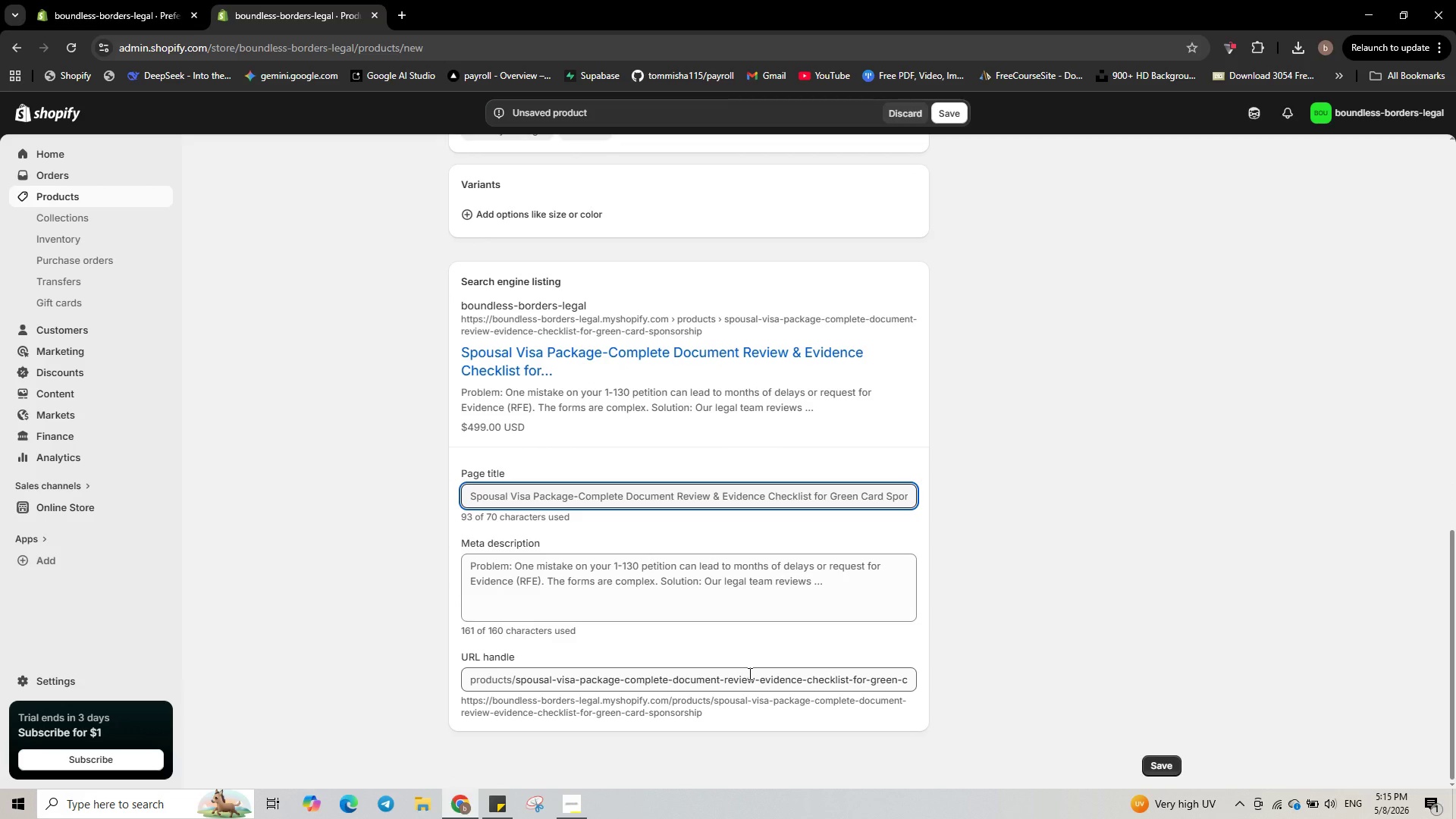 
left_click([511, 589])
 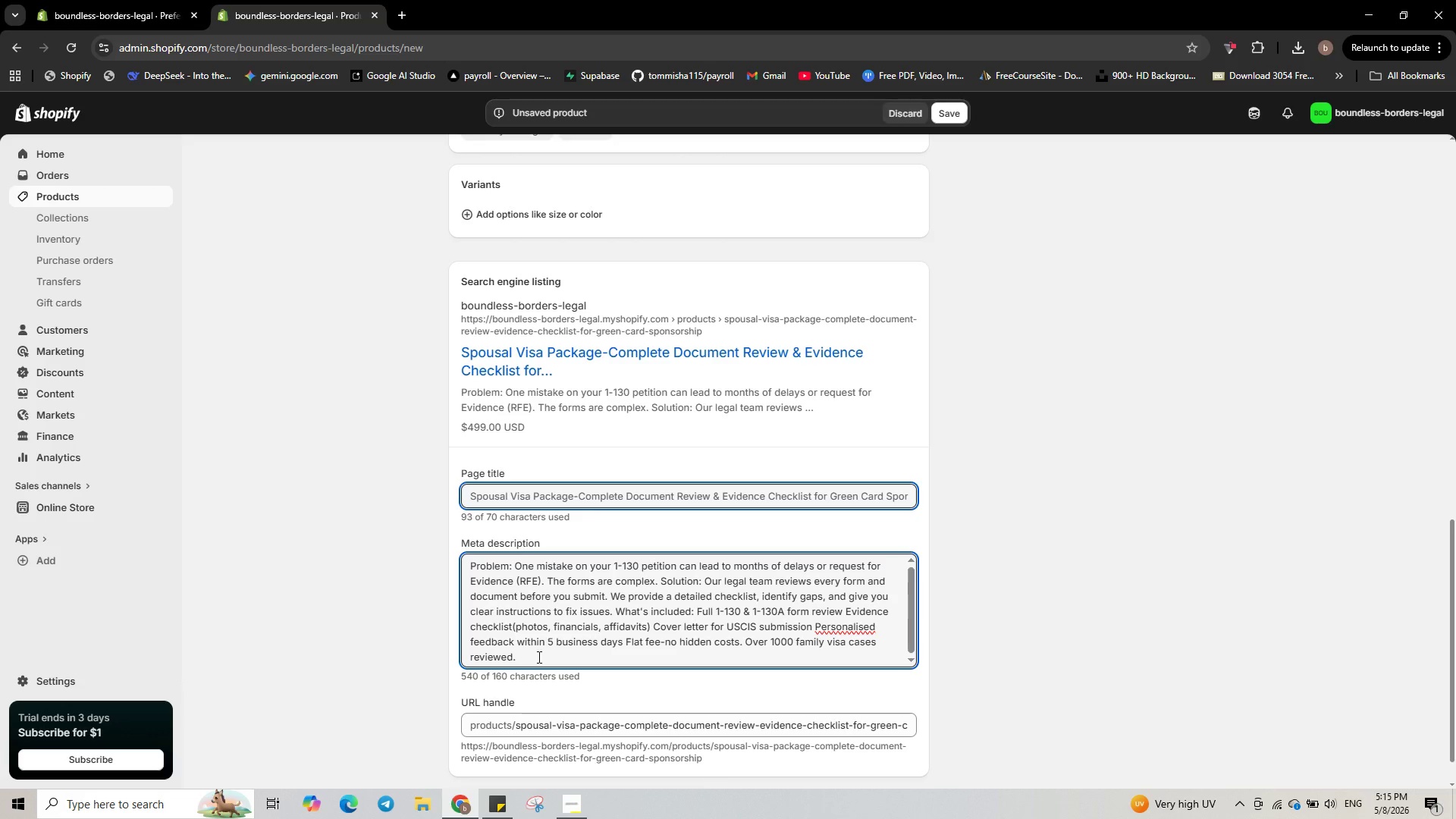 
left_click_drag(start_coordinate=[536, 659], to_coordinate=[507, 598])
 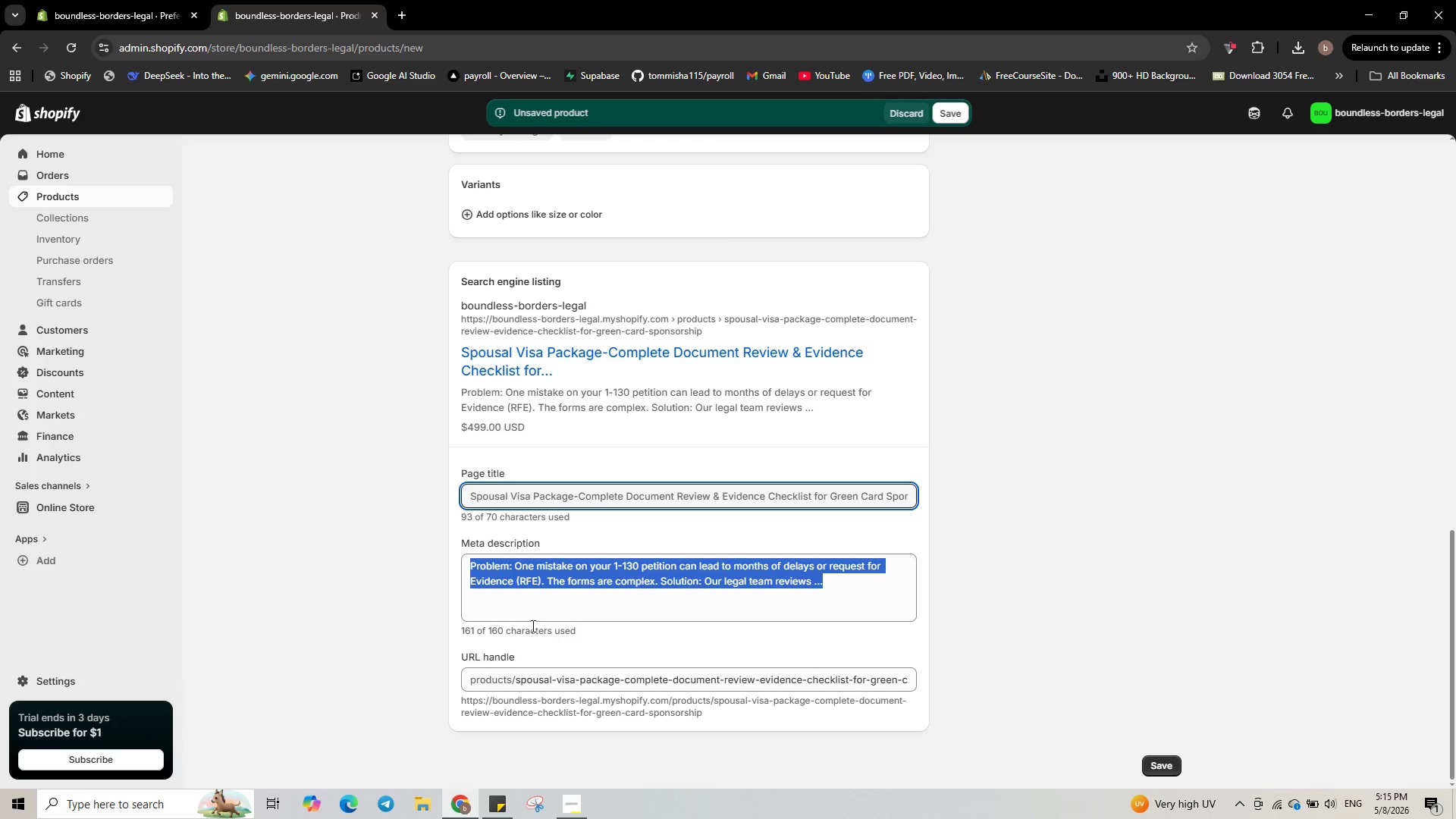 
key(Backspace)
 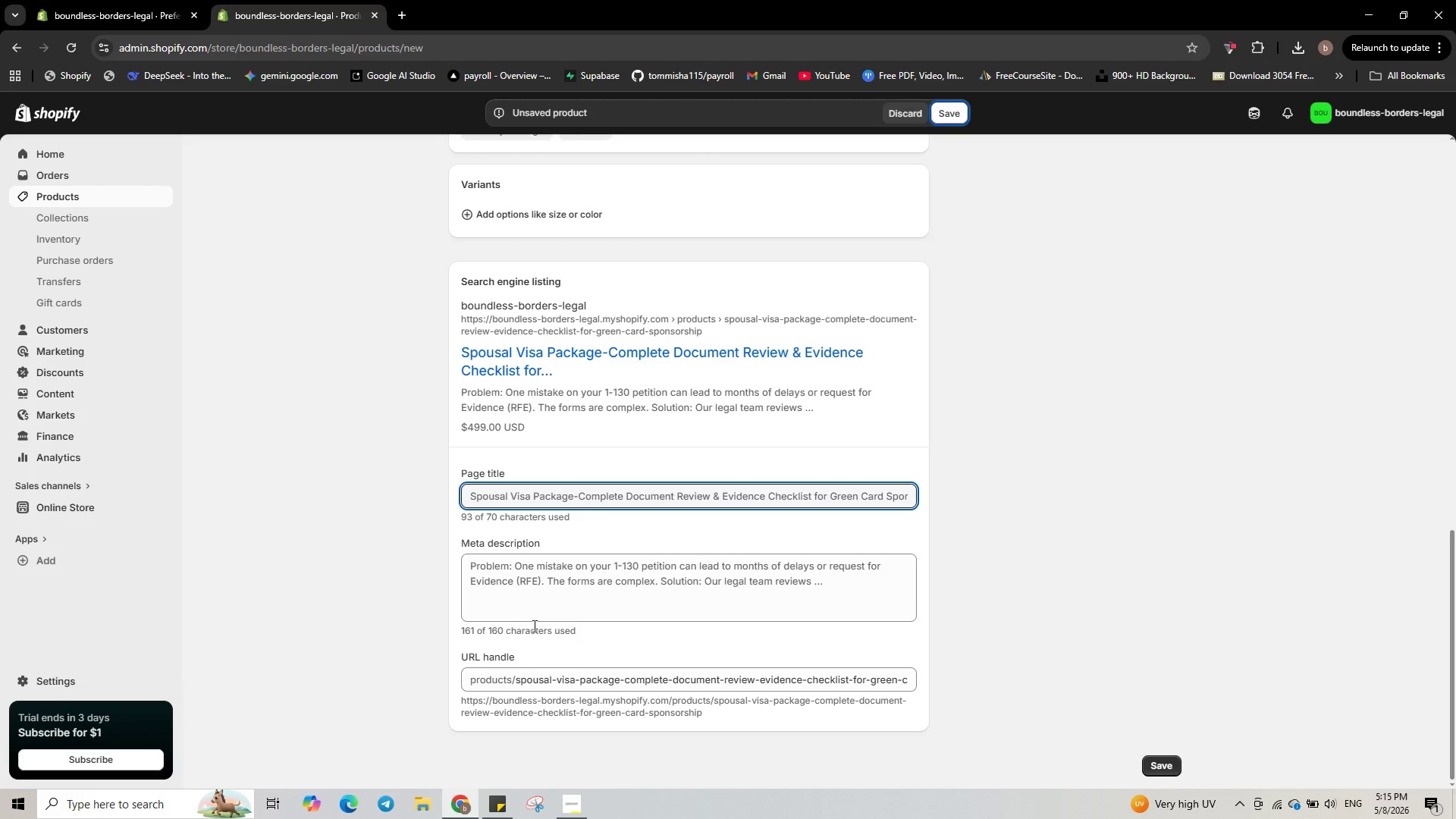 
left_click([553, 592])
 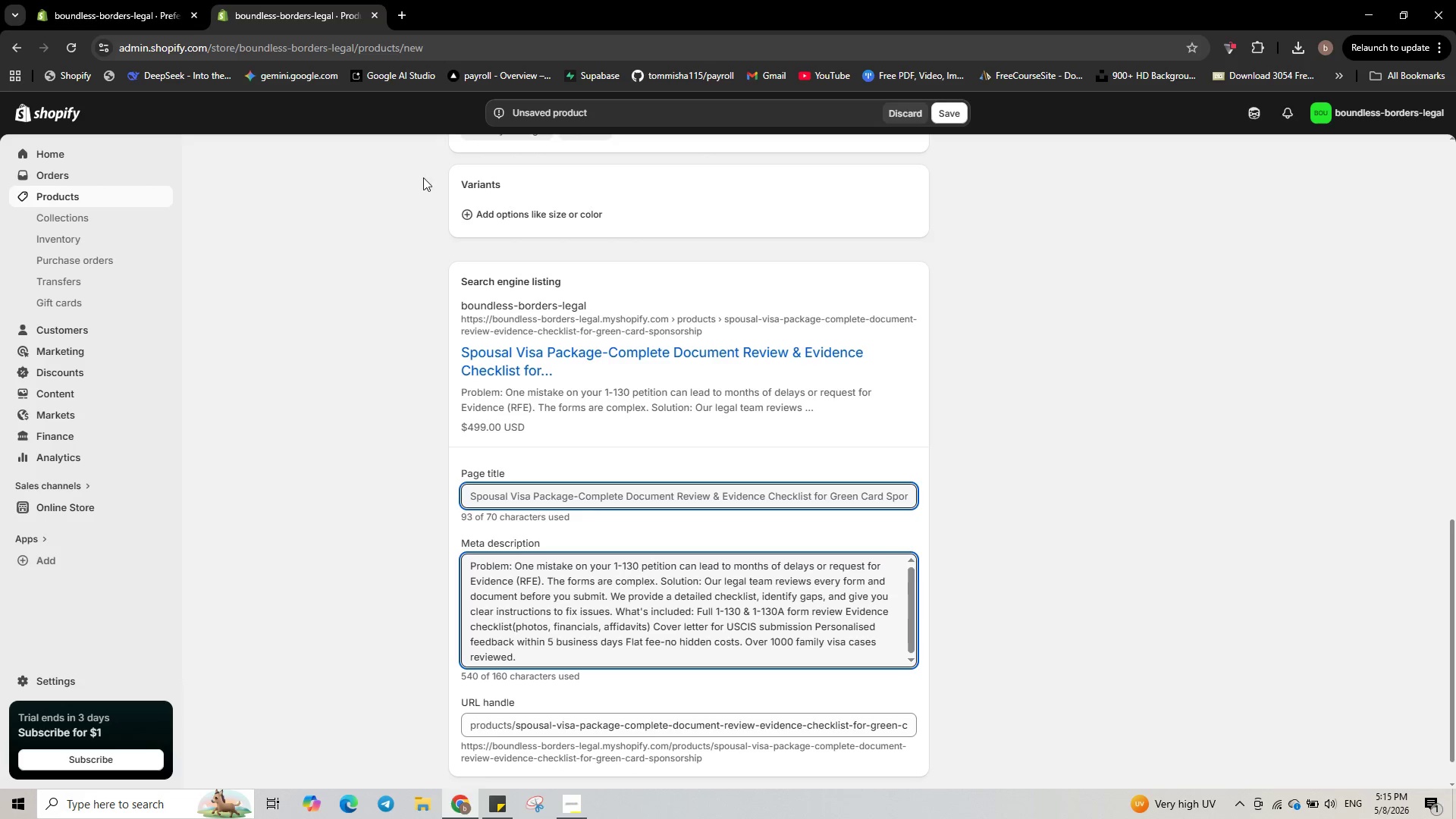 
type(32)
 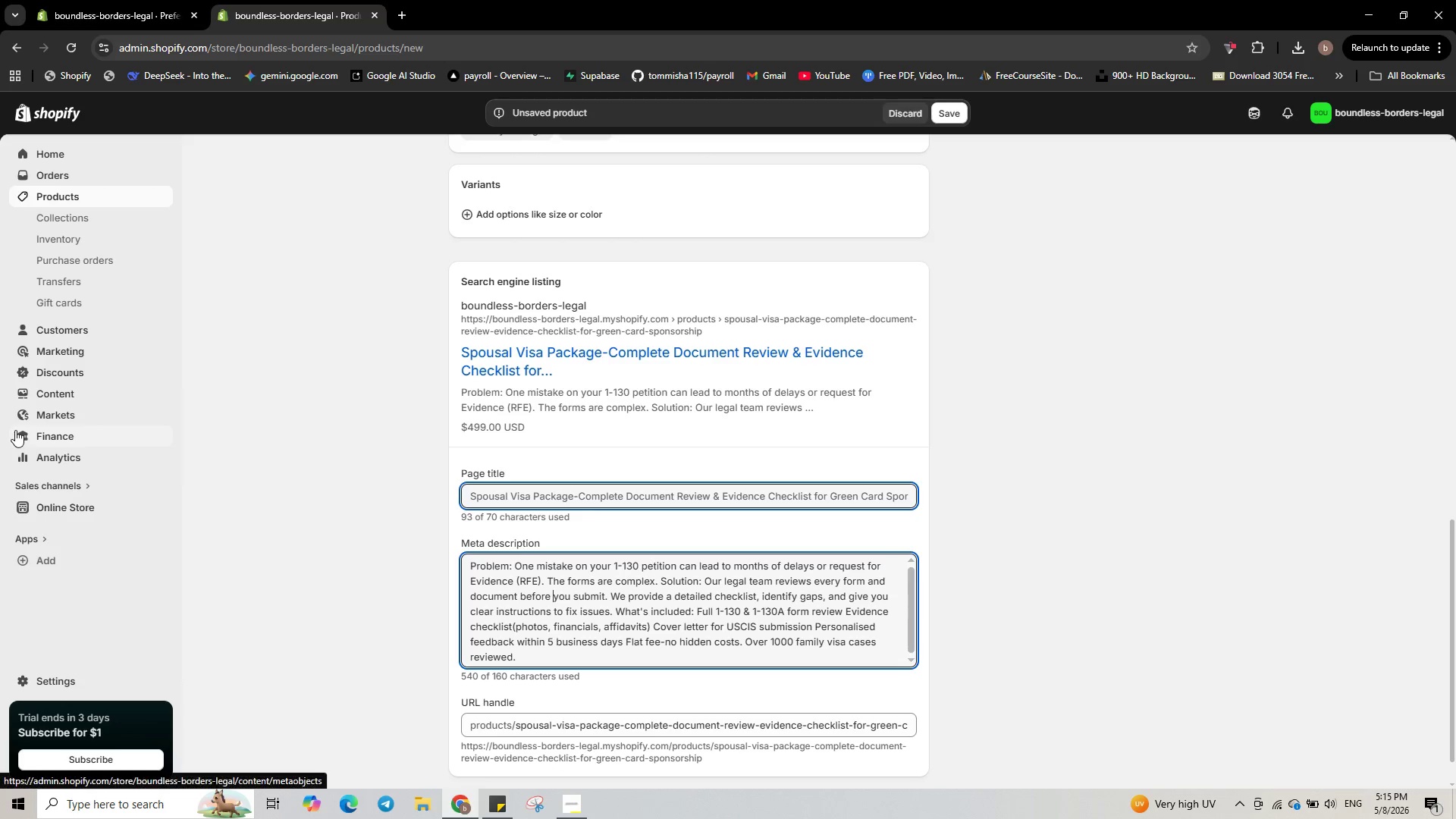 
key(Meta+MetaLeft)
 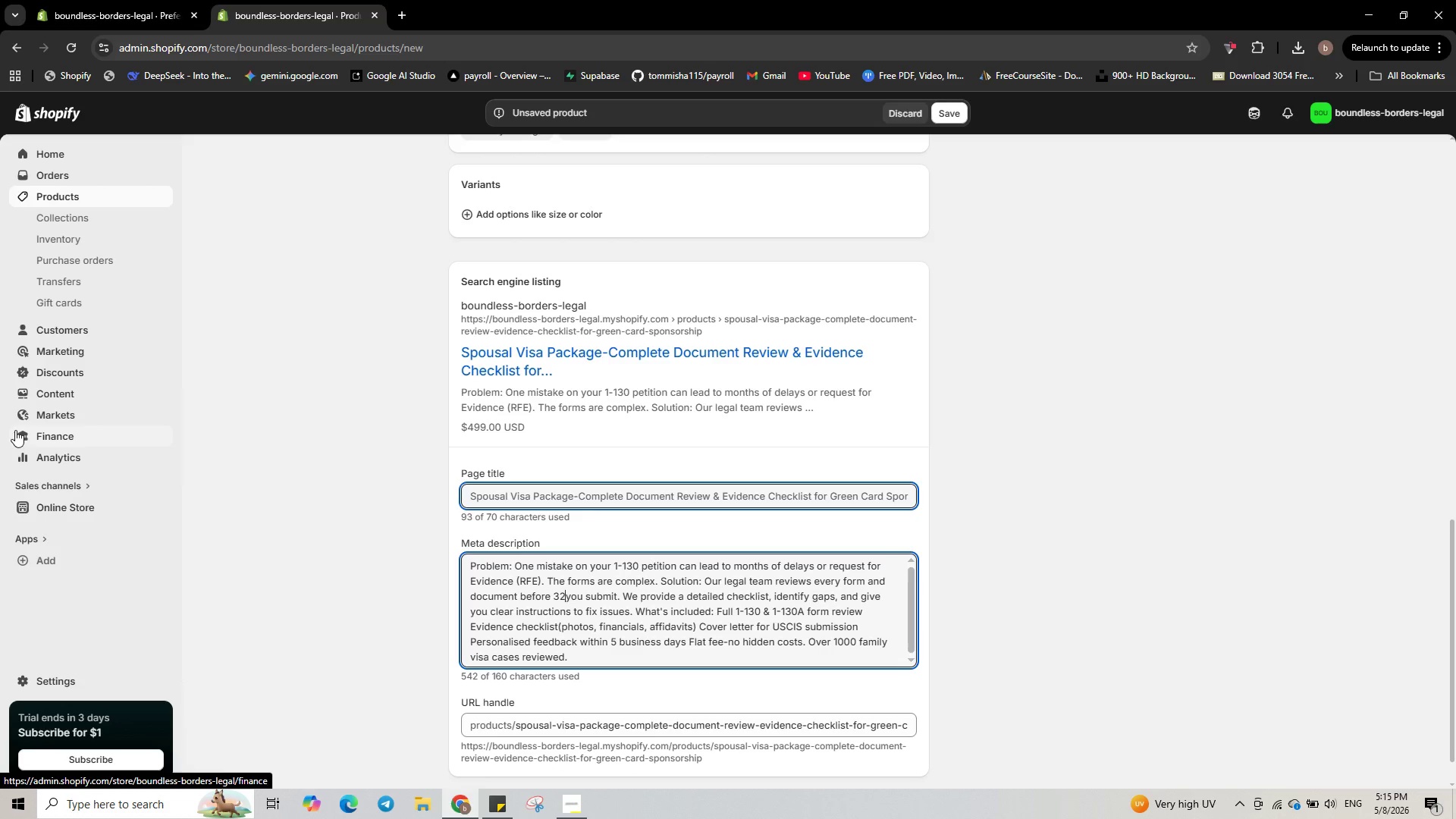 
key(Alt+Meta+AltLeft)
 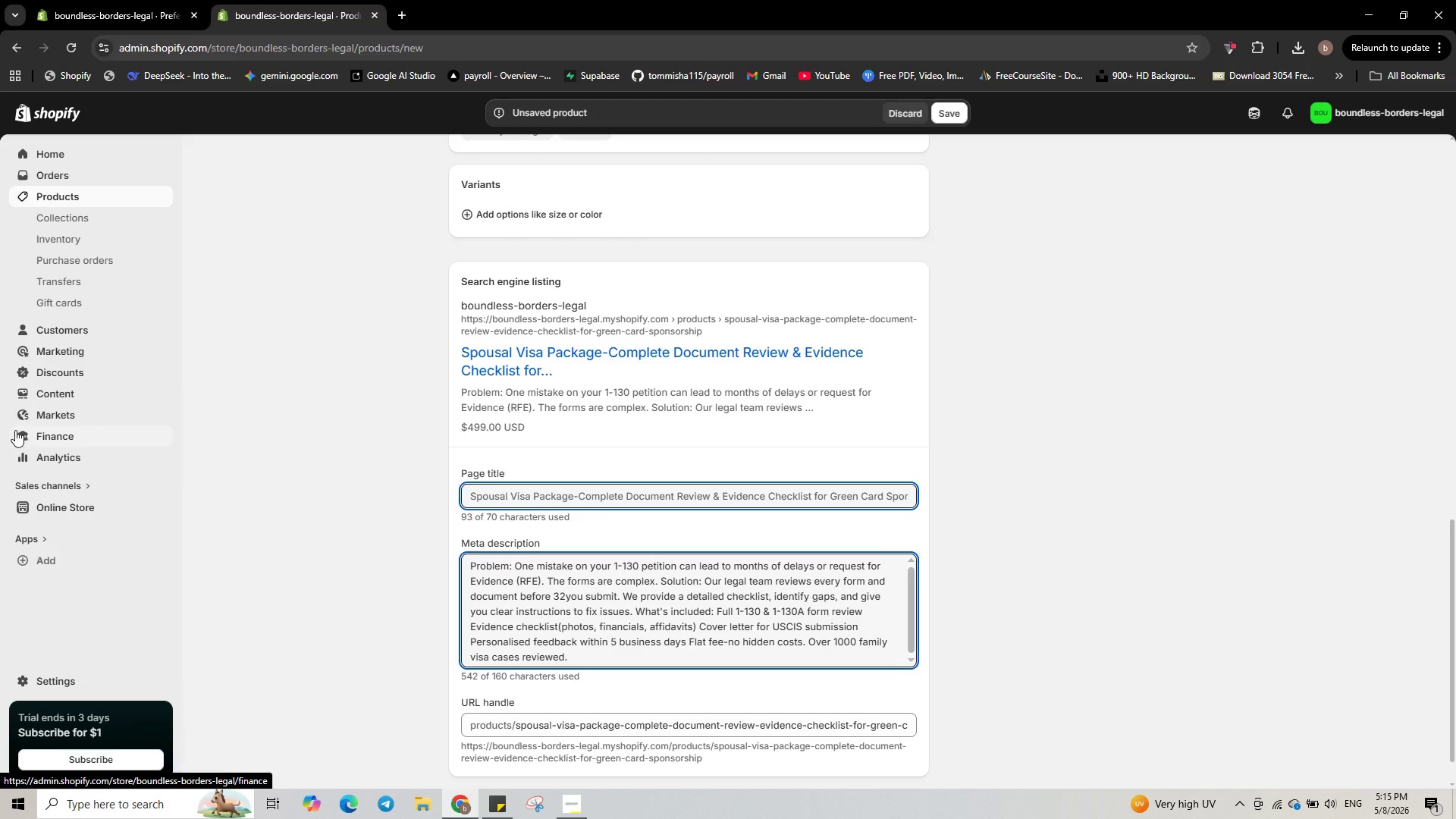 
middle_click([15, 430])
 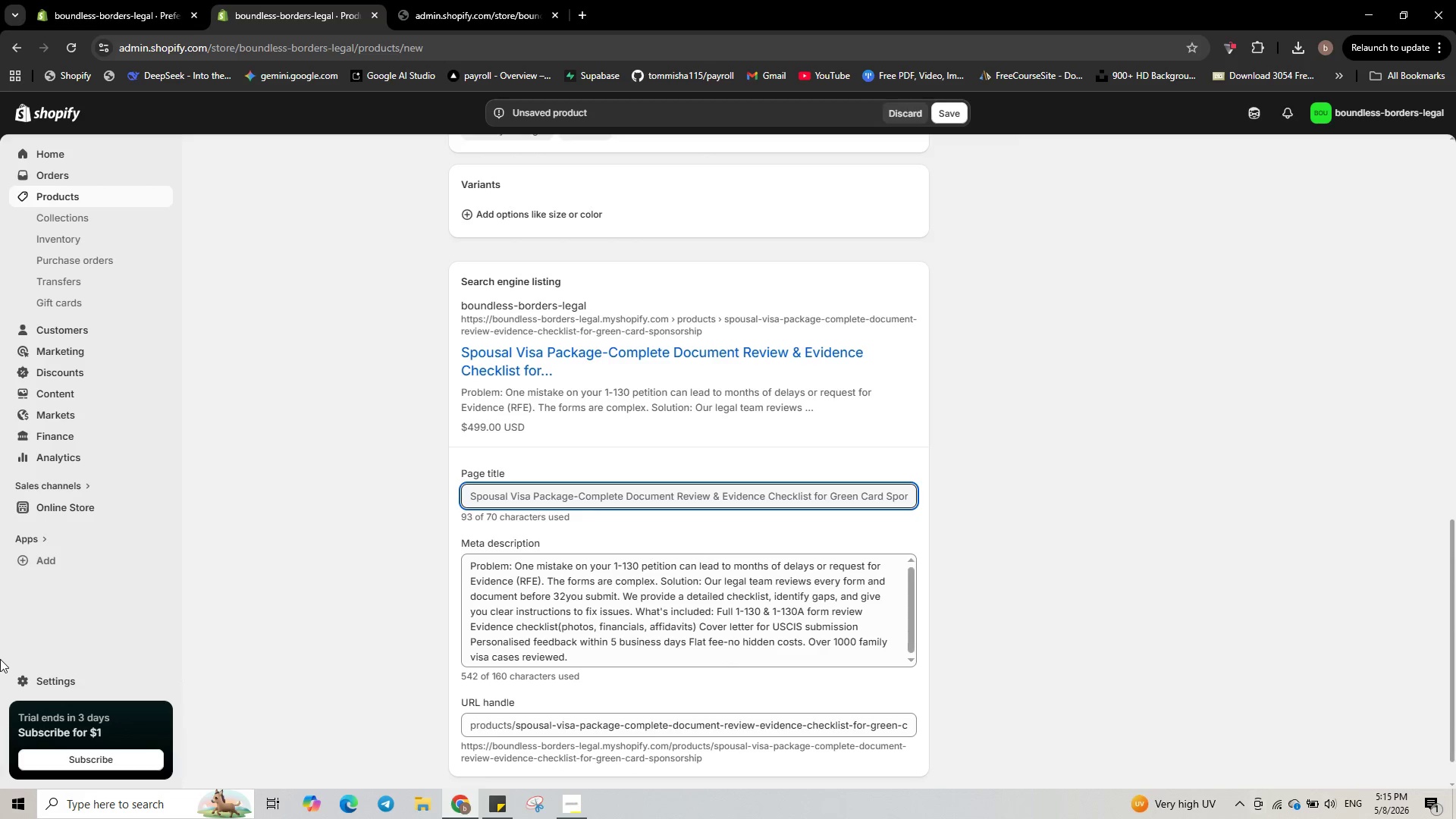 
key(Escape)
 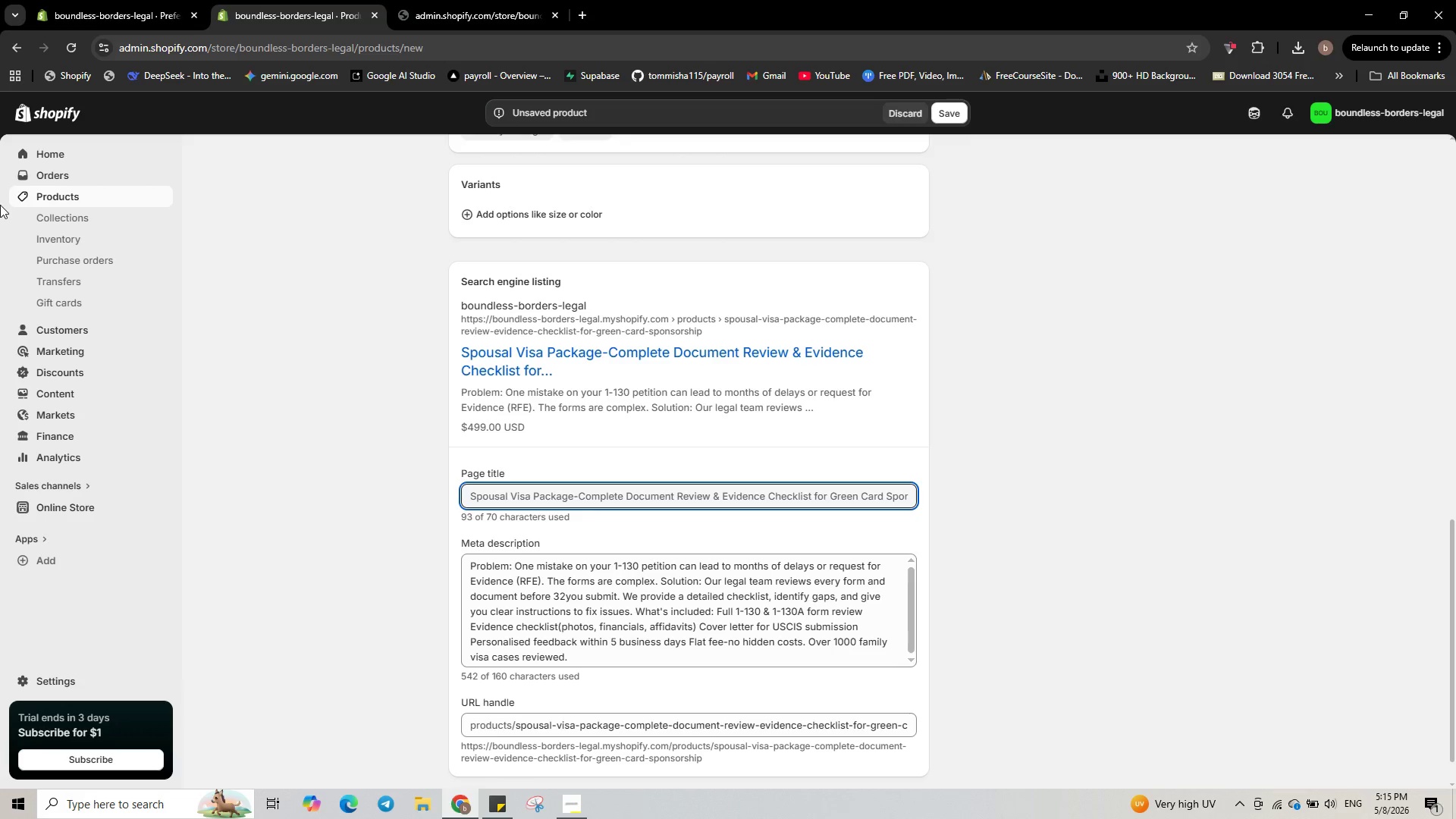 
key(Meta+F1)
 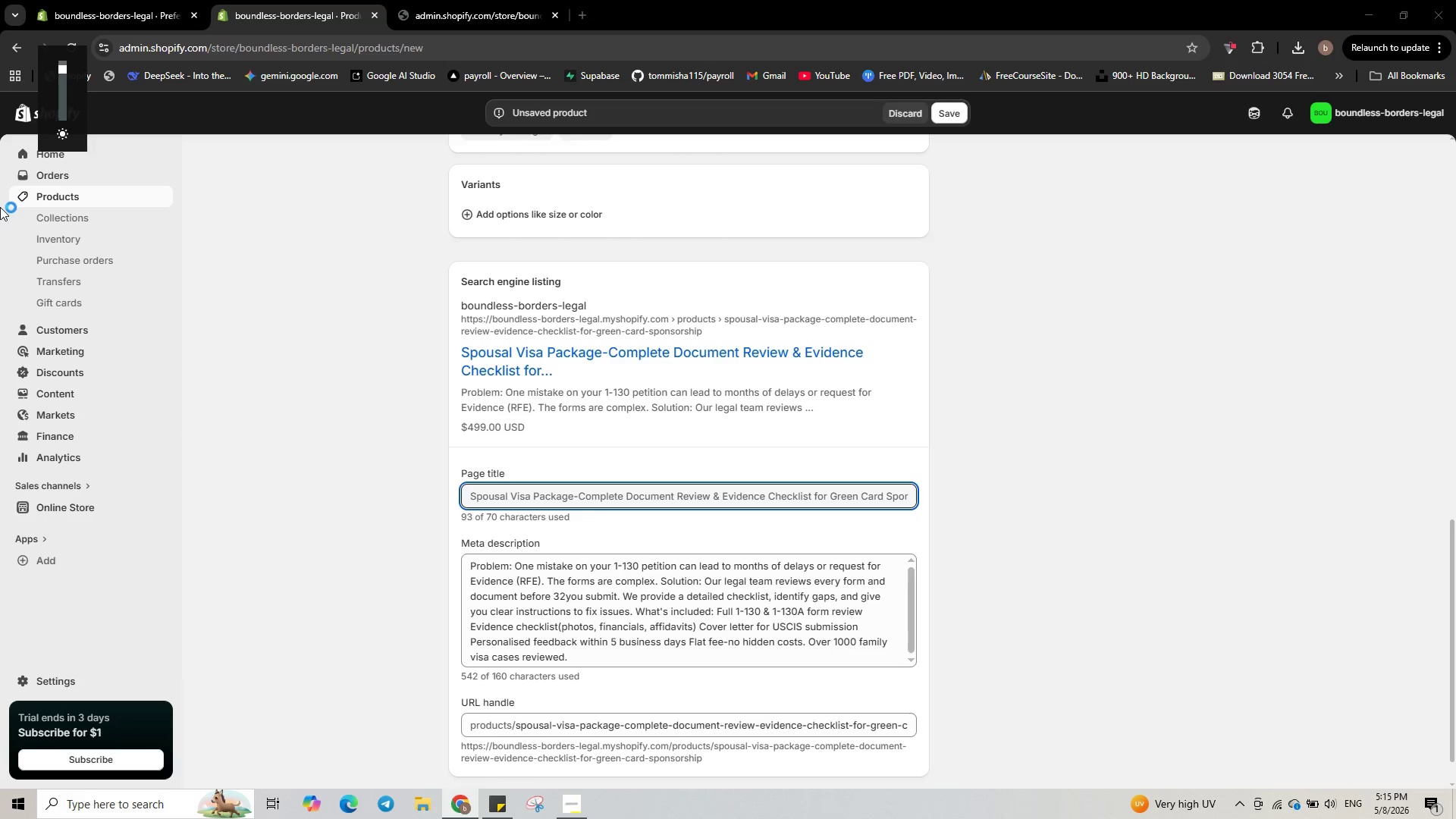 
key(Meta+Unknown)
 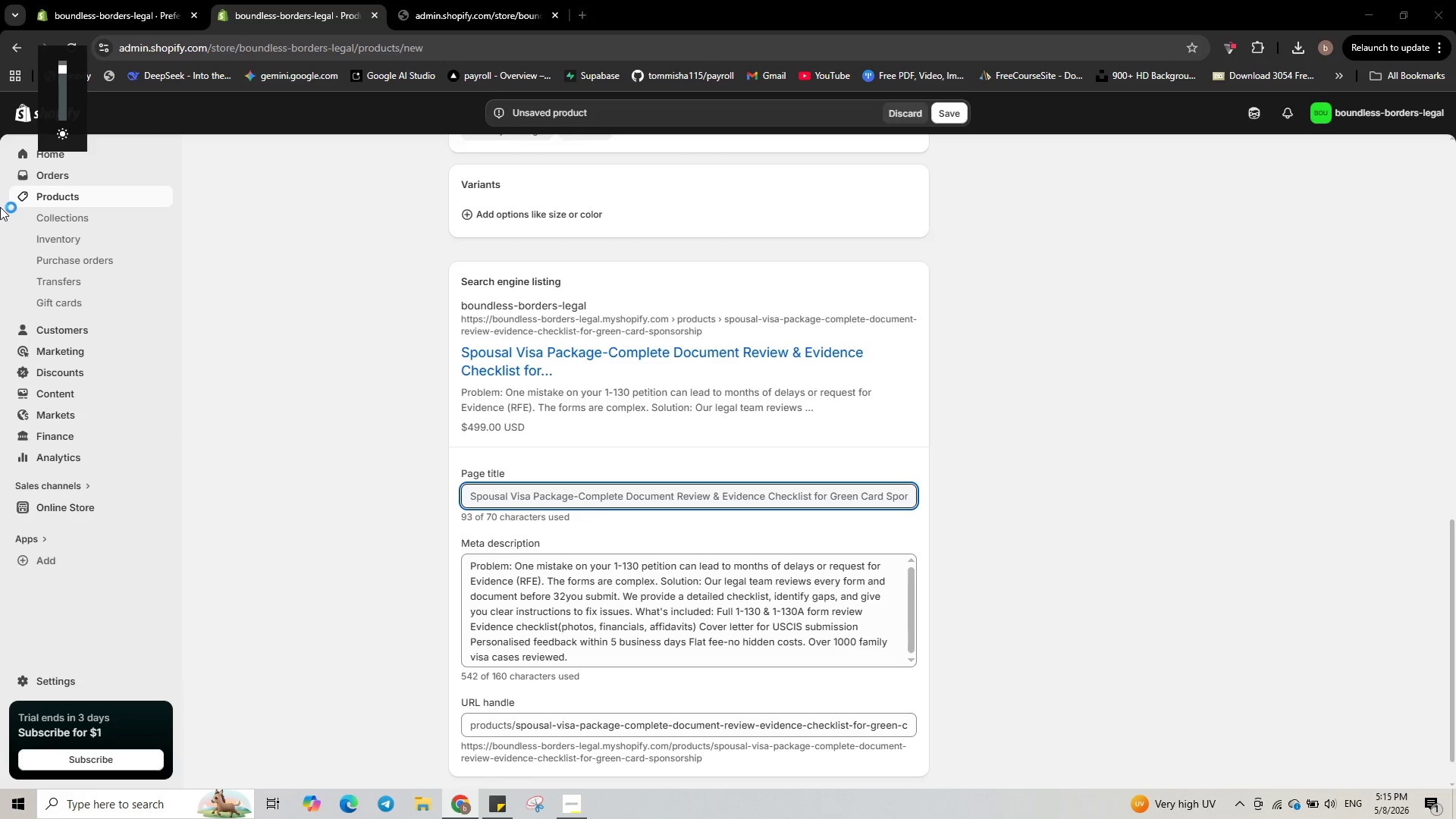 
key(Meta+MetaLeft)
 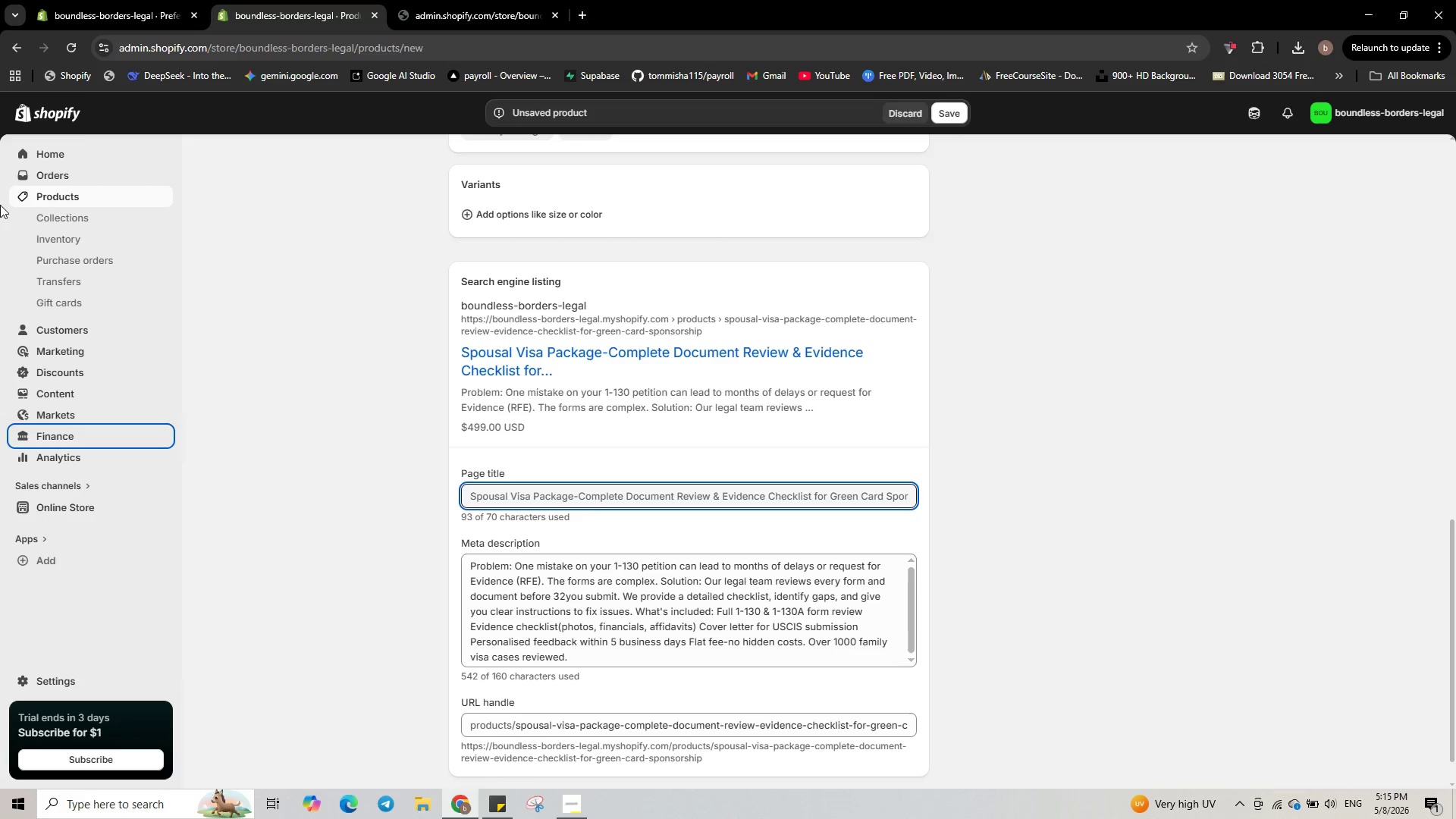 
key(Meta+Unknown)
 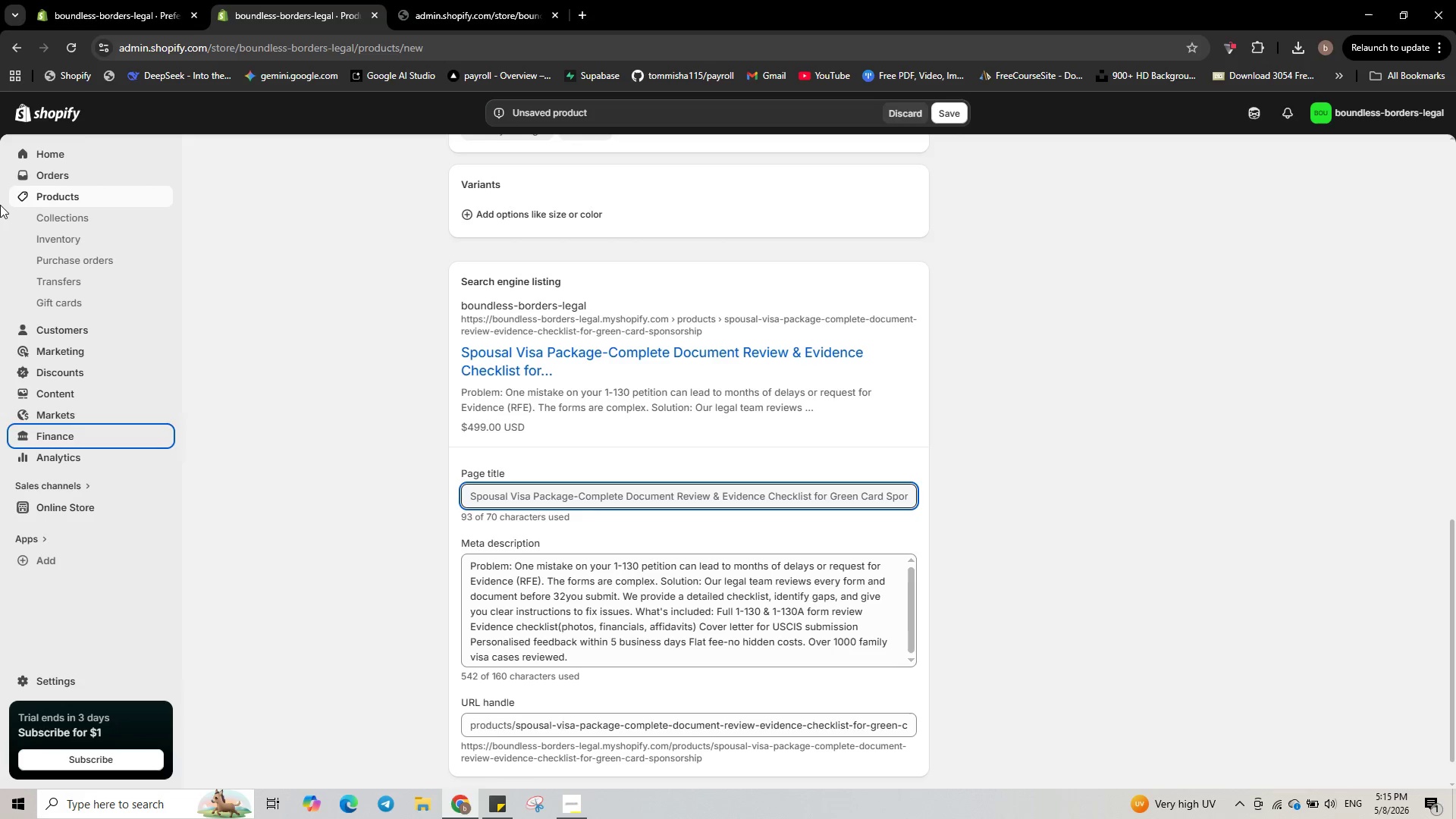 
type(\as)
 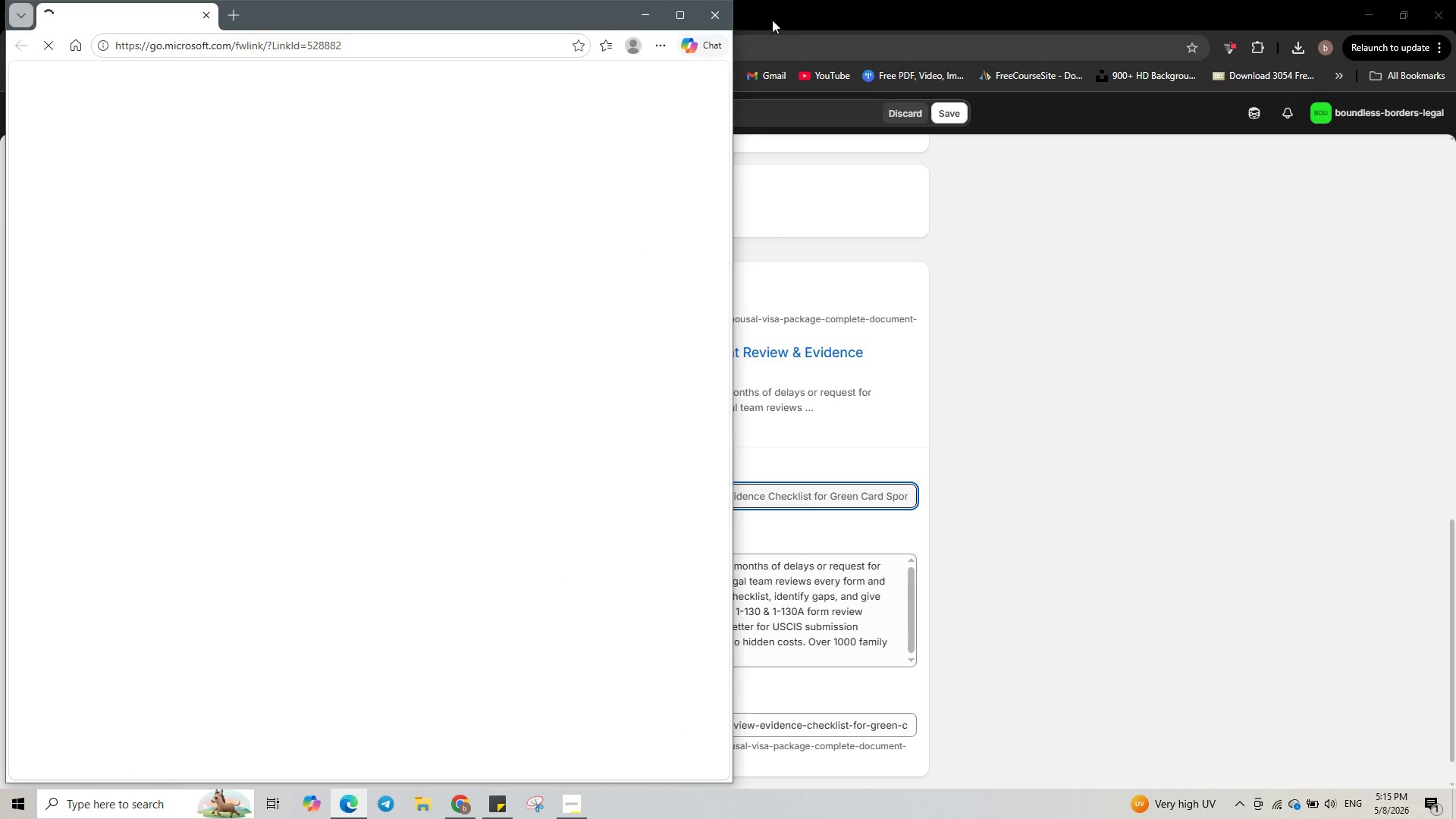 
wait(5.2)
 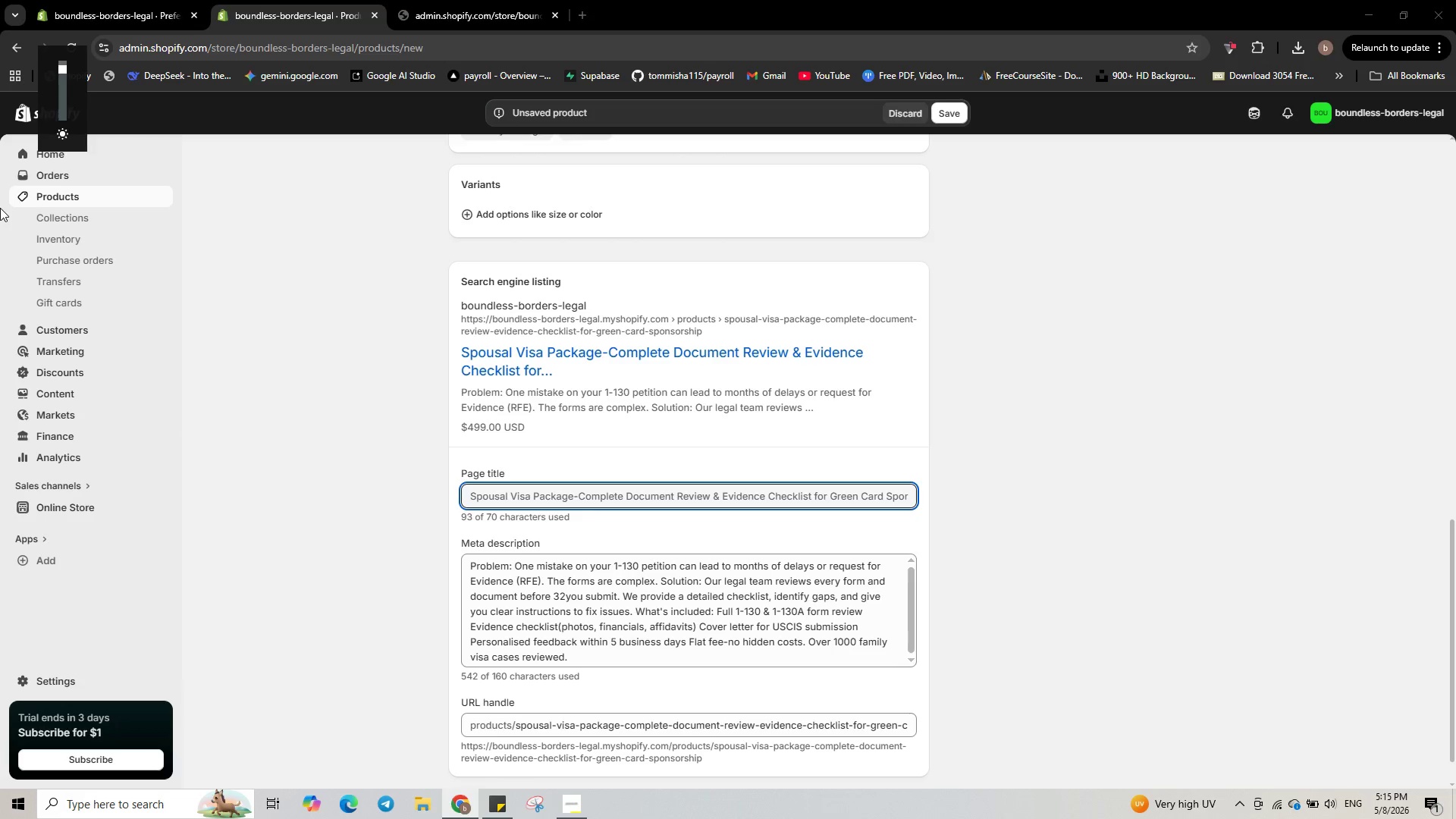 
left_click([720, 3])
 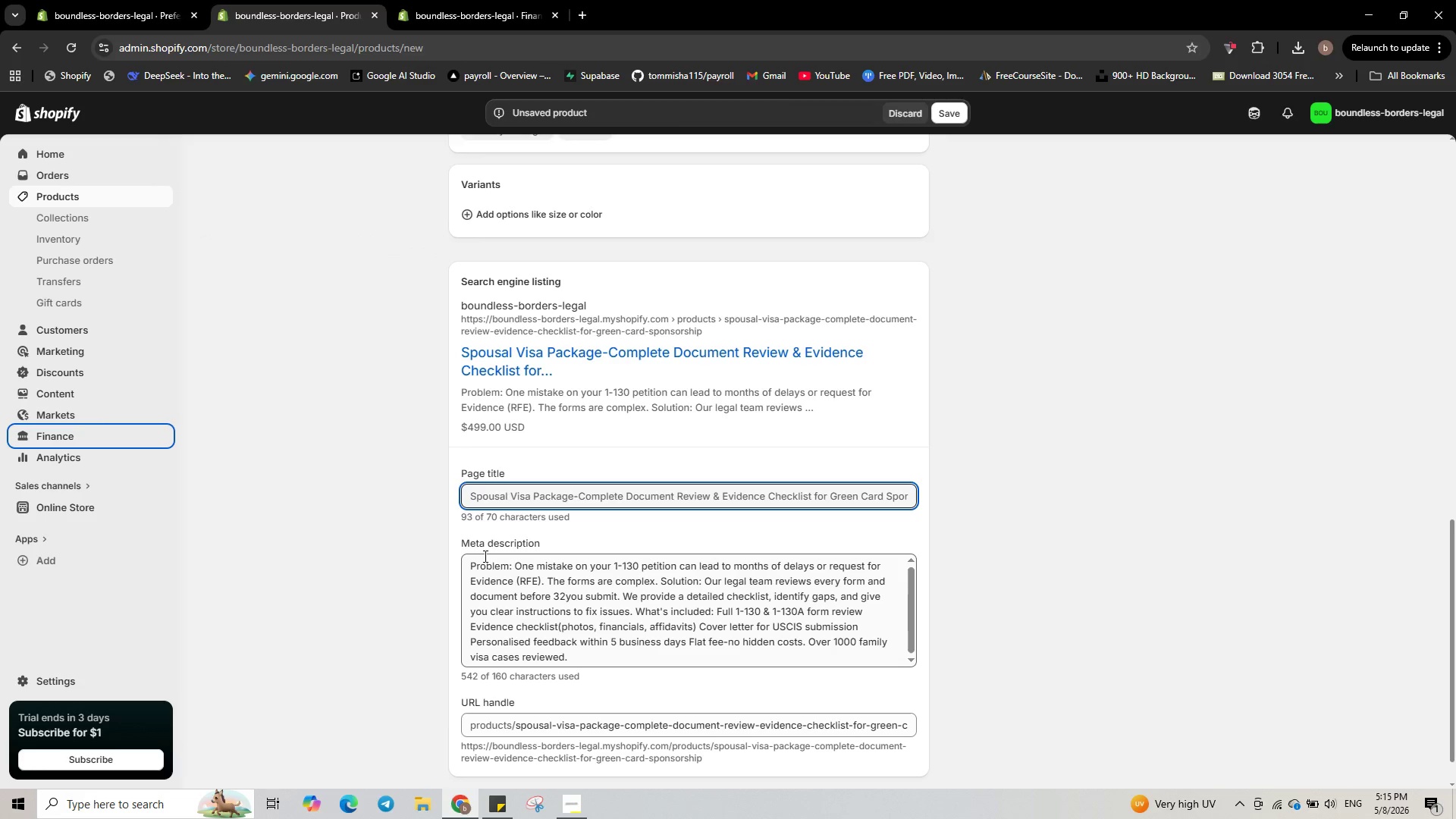 
left_click_drag(start_coordinate=[471, 559], to_coordinate=[594, 667])
 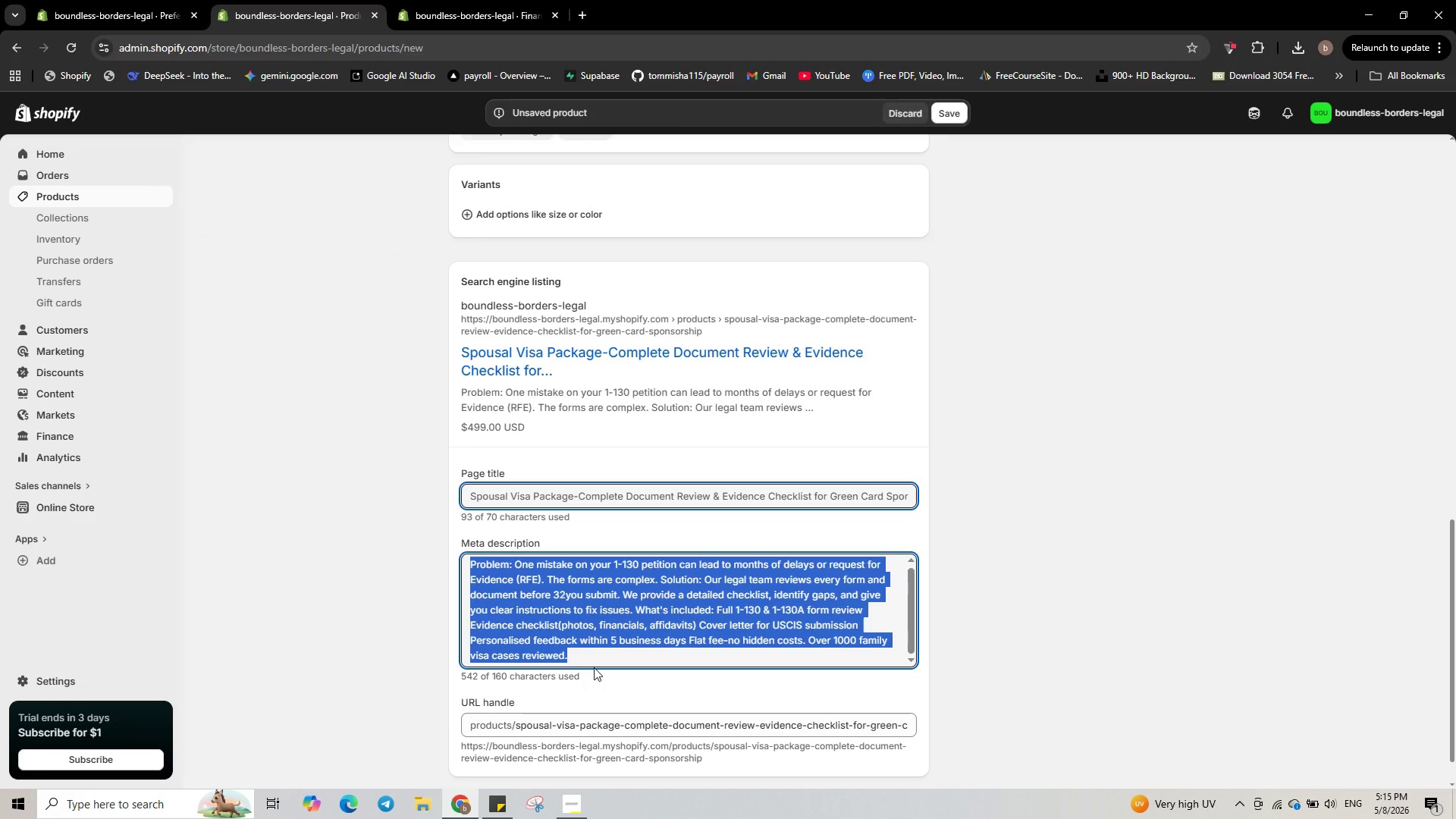 
key(Backspace)
 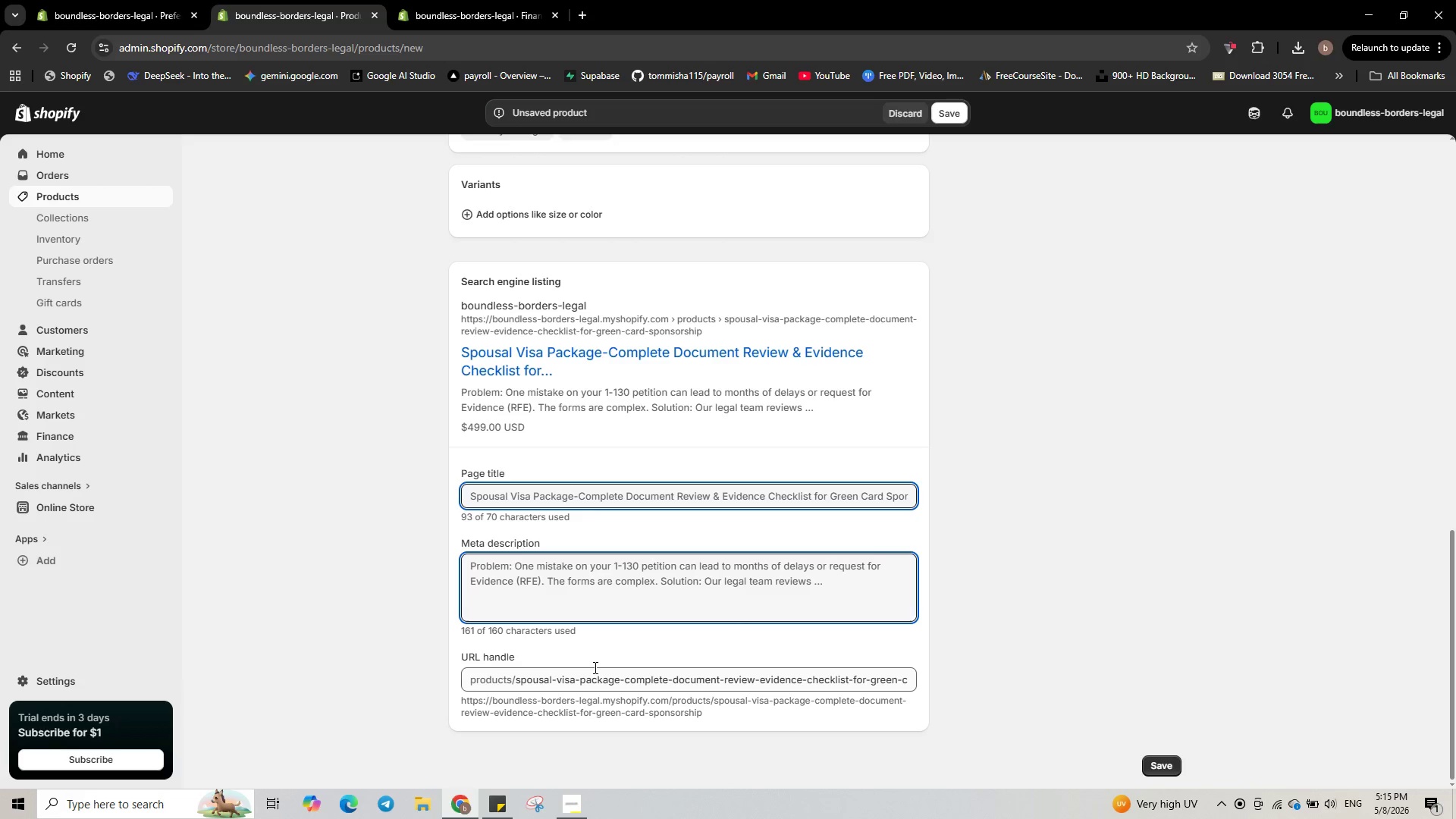 
wait(5.81)
 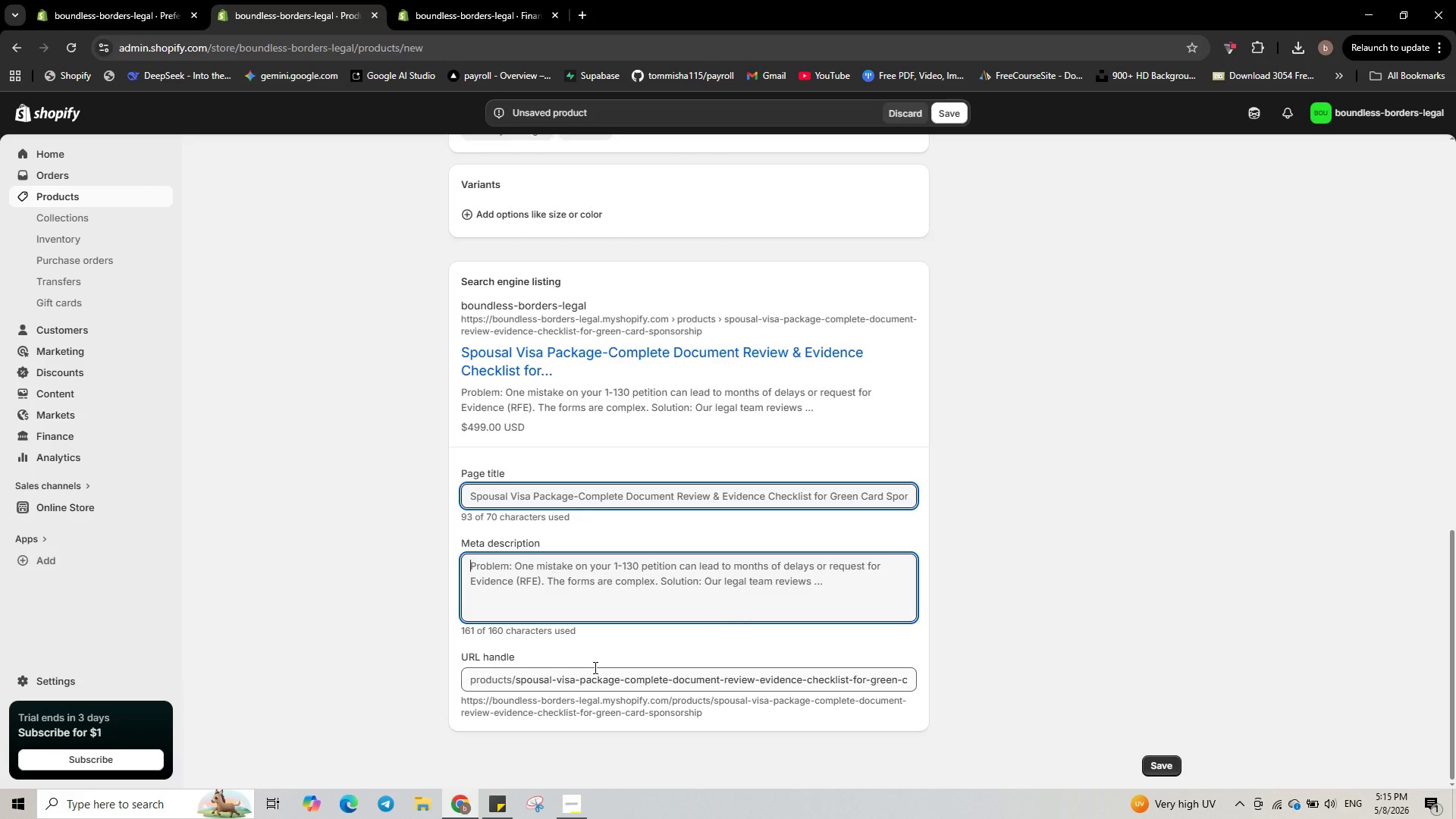 
type(Avrweqo )
 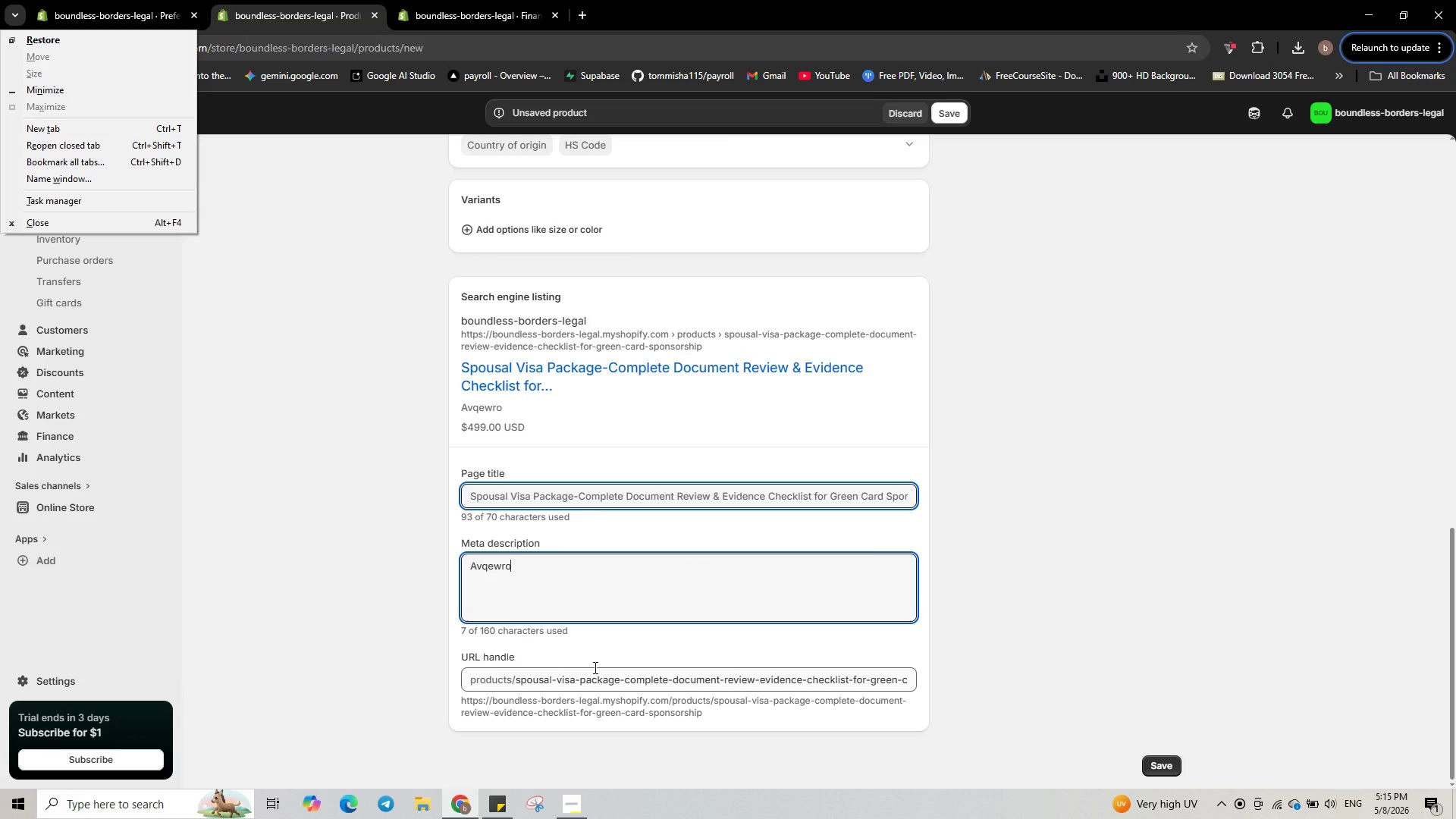 
key(Alt+AltLeft)
 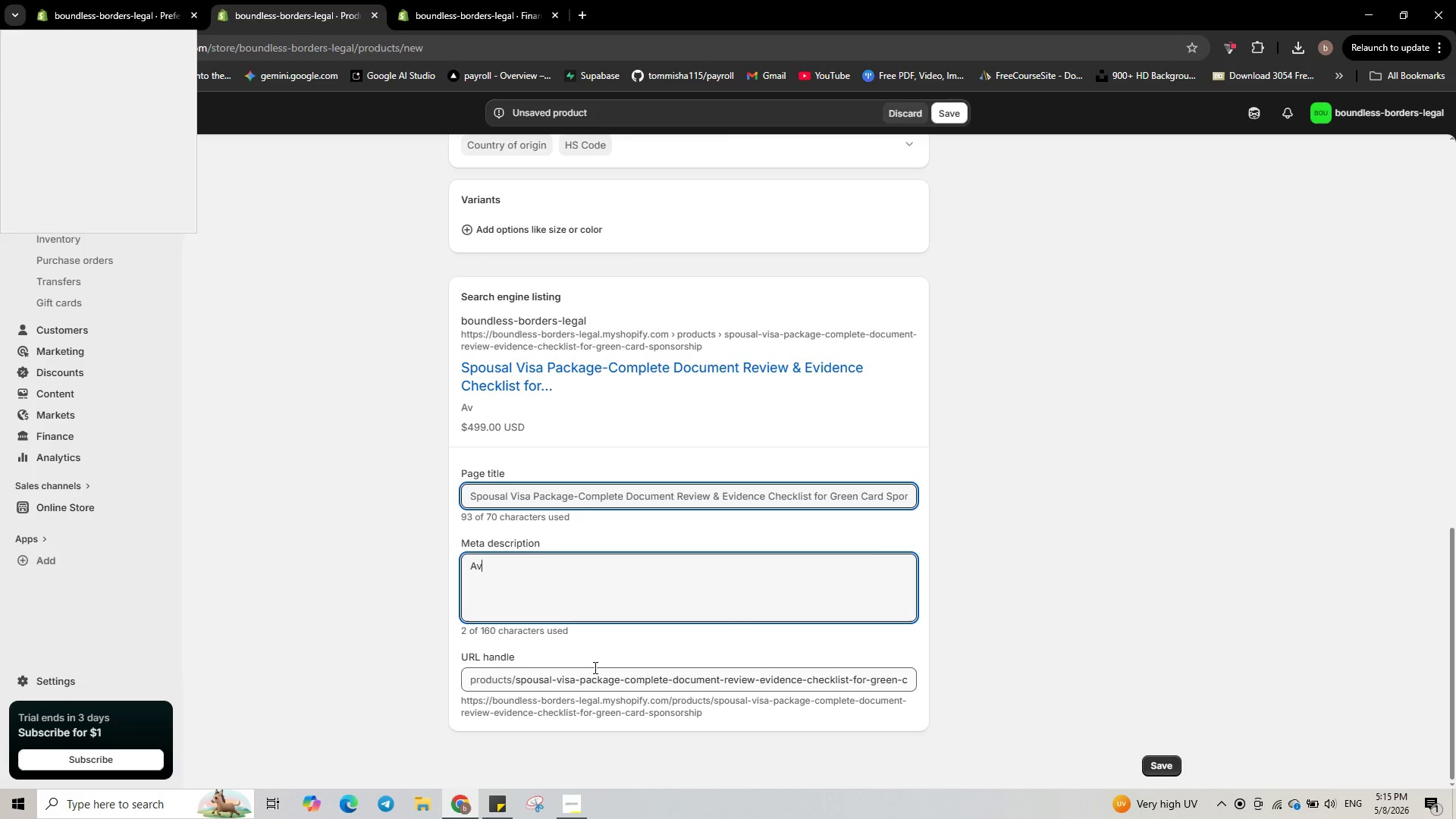 
key(I)
 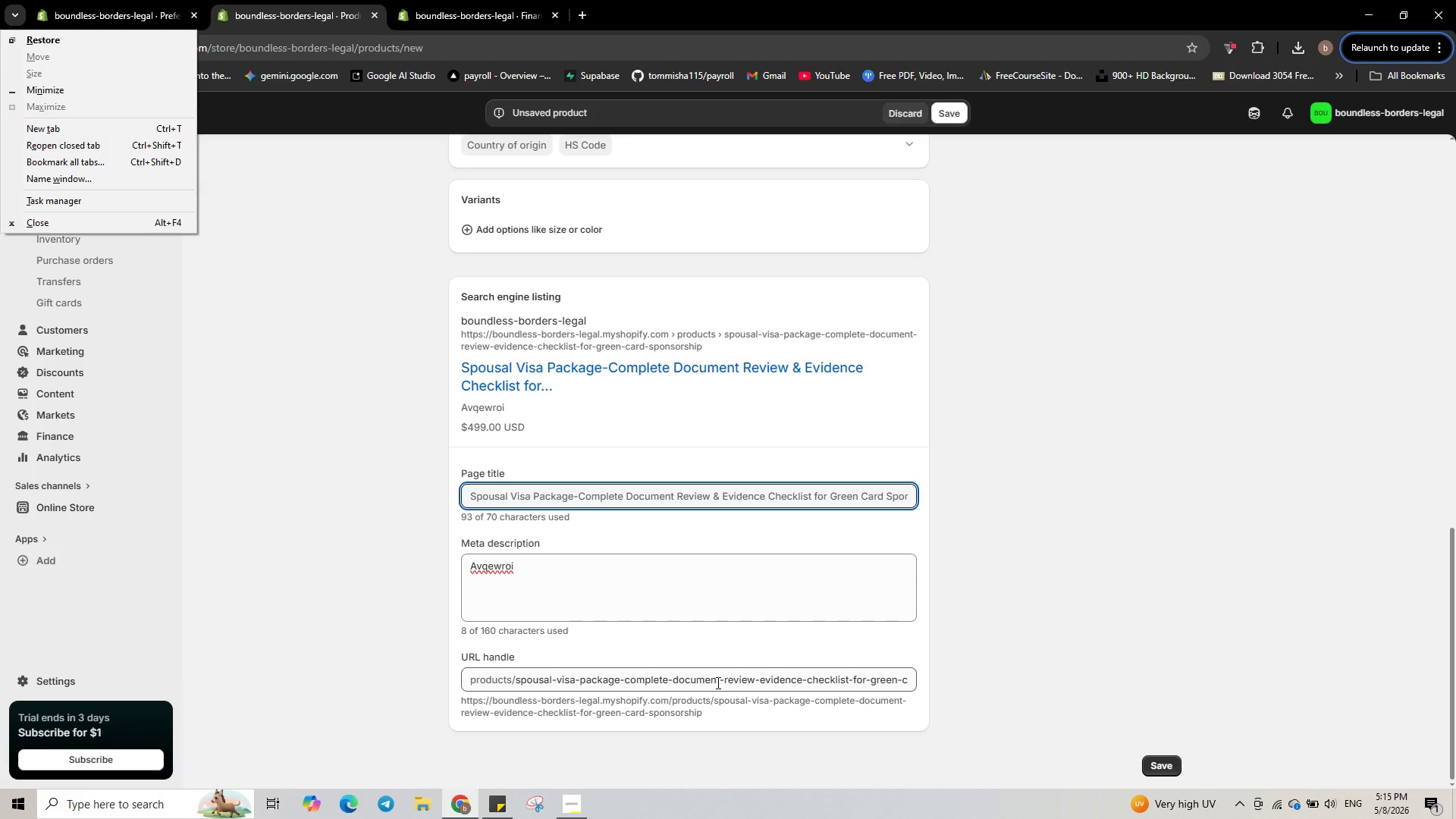 
wait(8.66)
 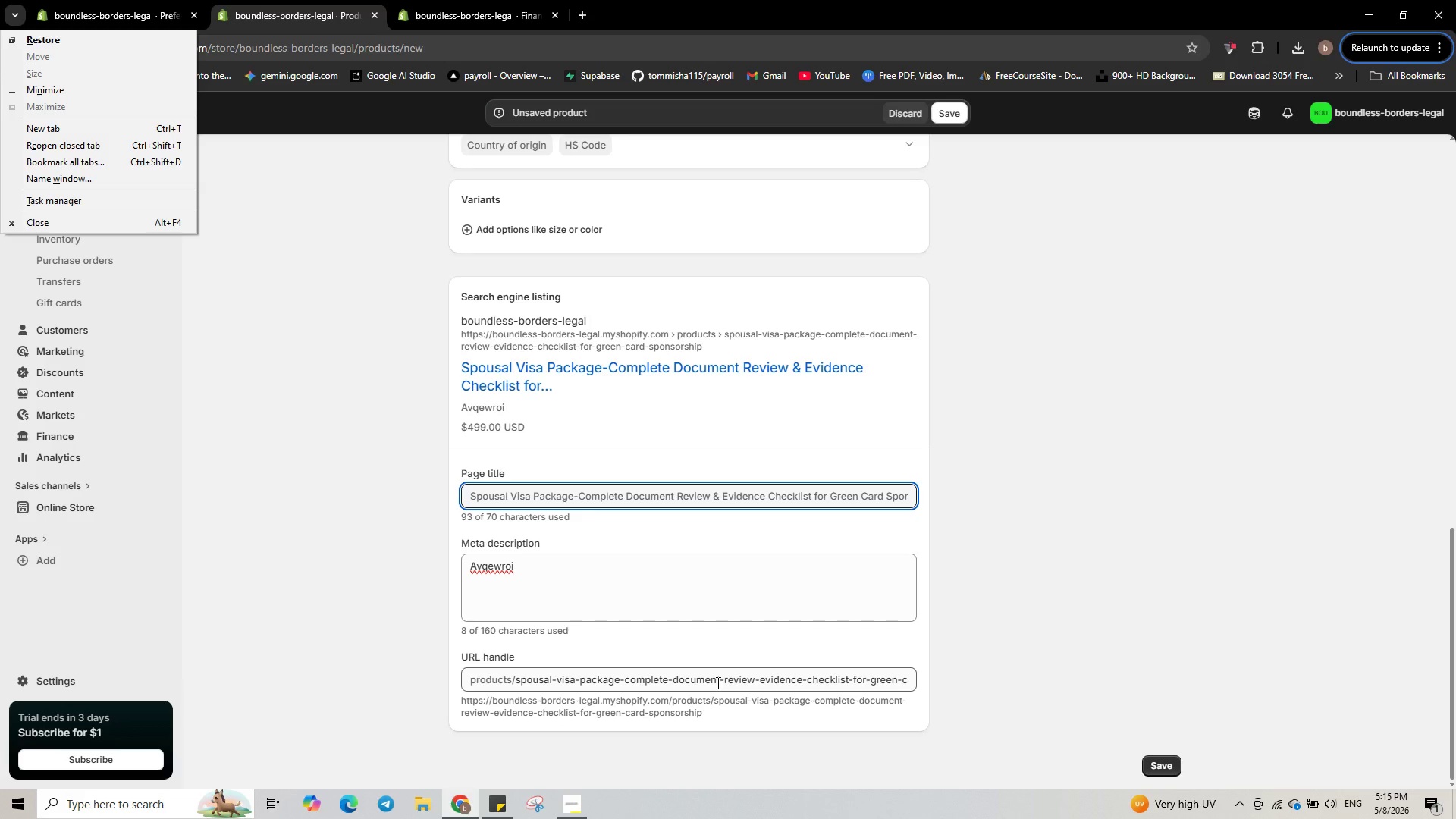 
key(Backspace)
 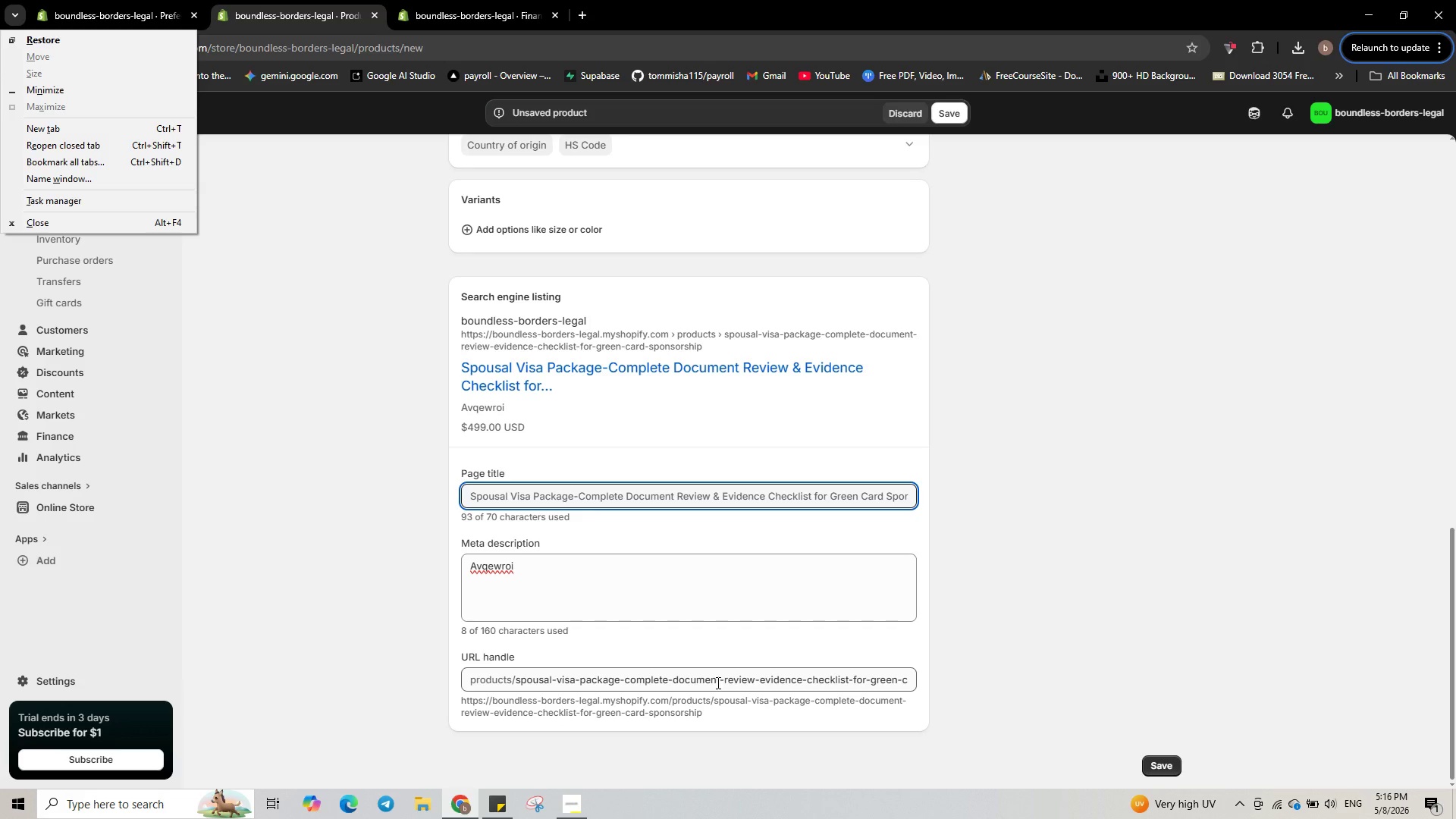 
key(Backspace)
 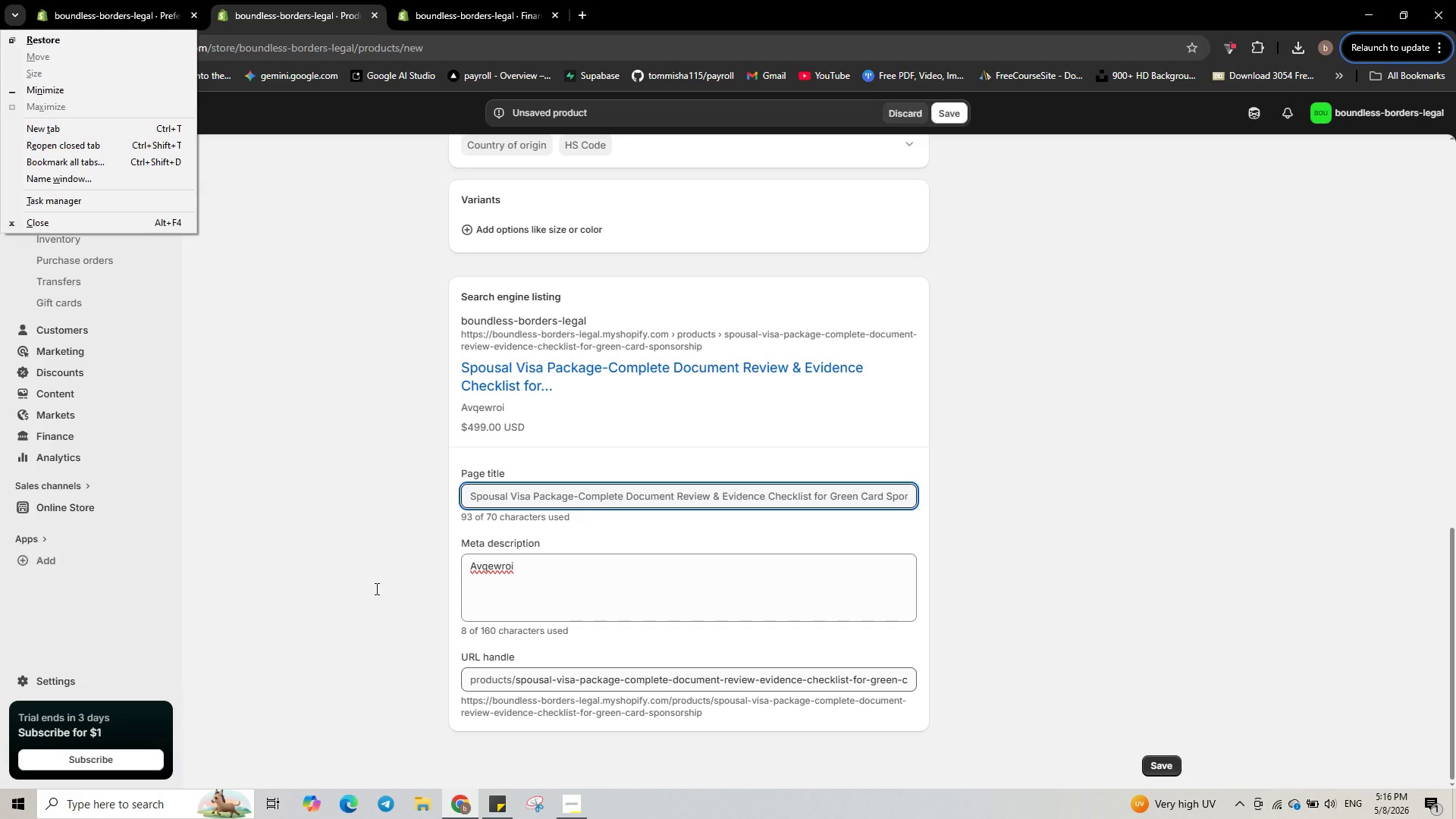 
left_click([582, 584])
 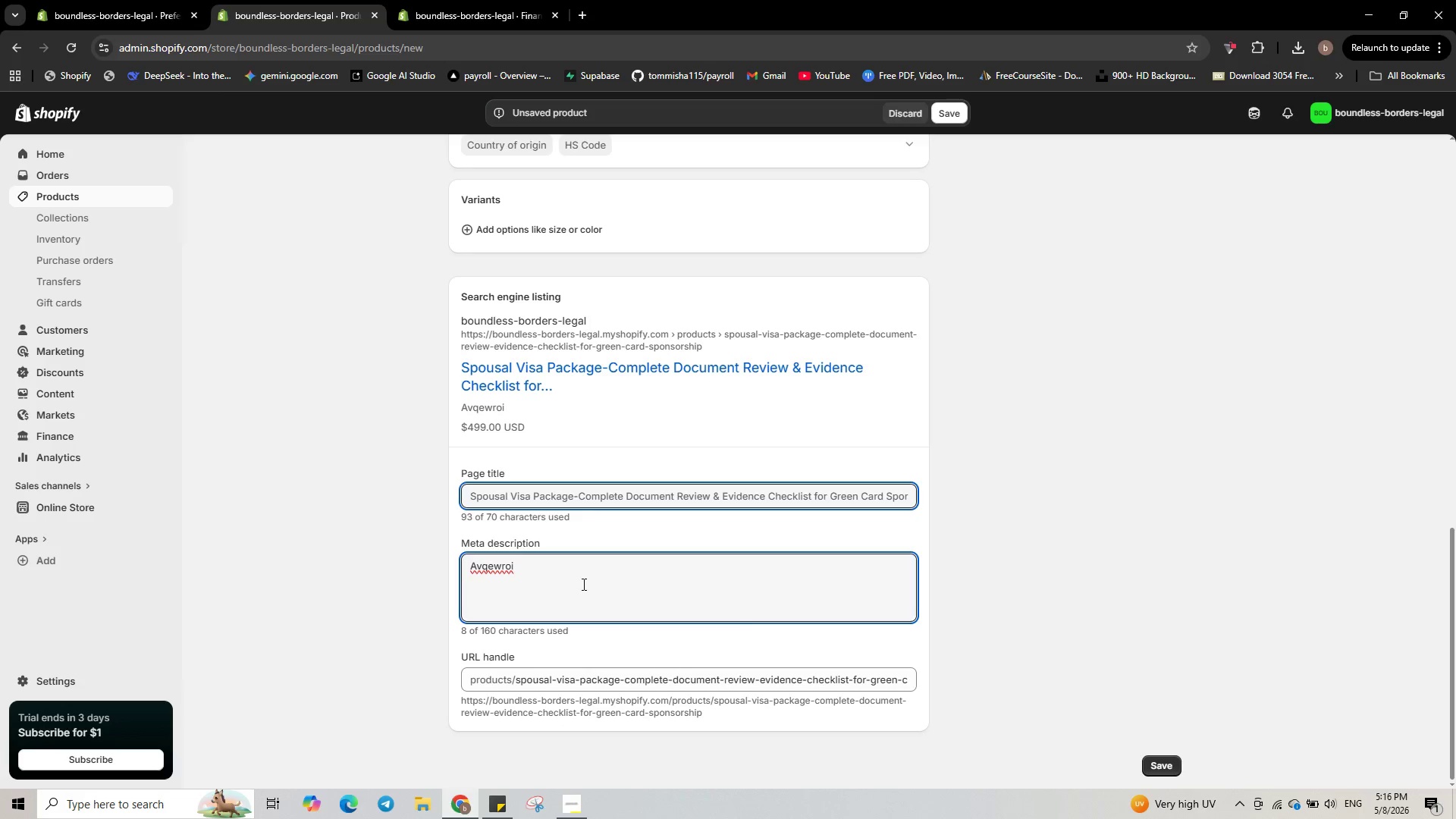 
hold_key(key=Backspace, duration=0.53)
 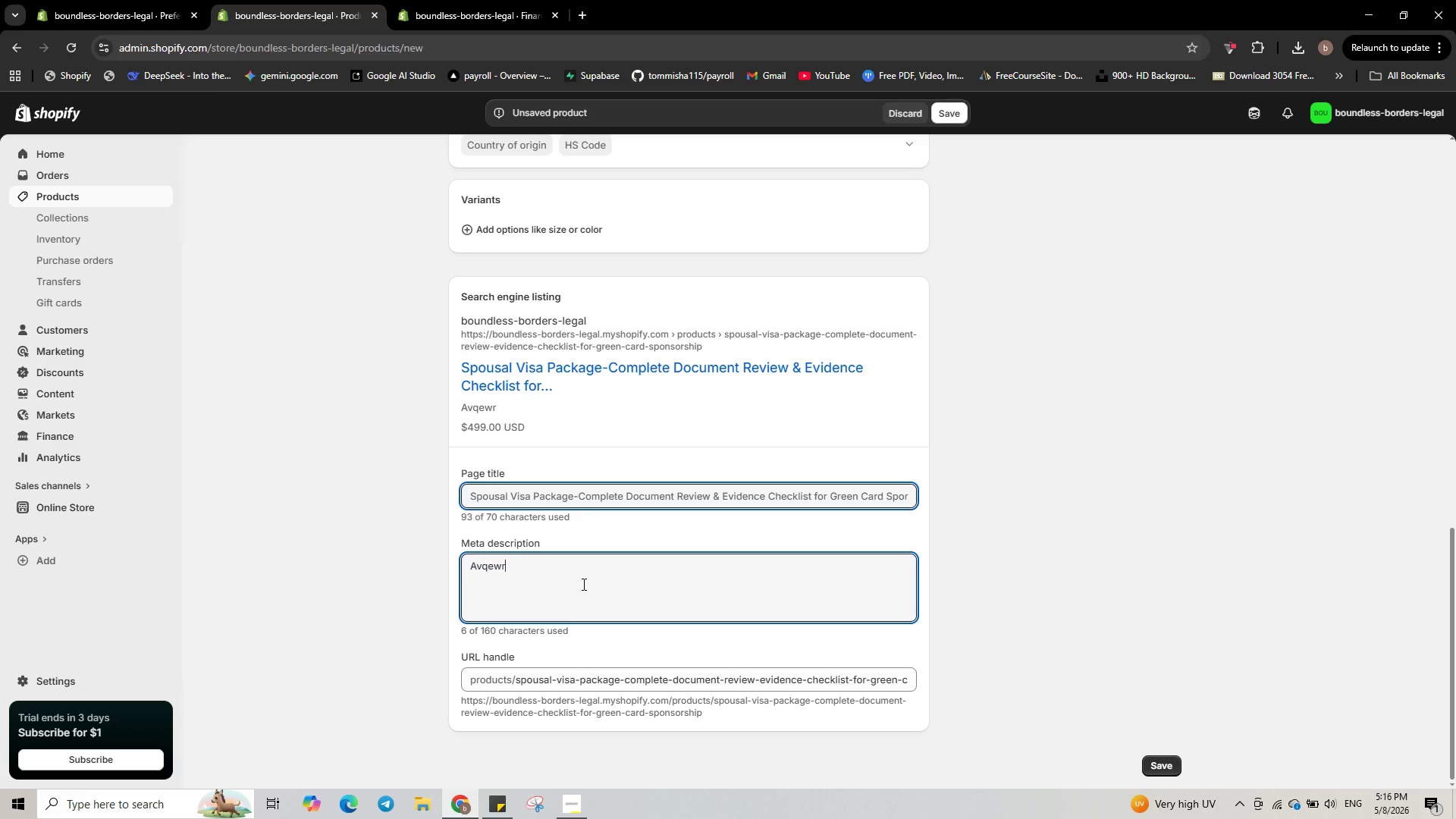 
key(Backspace)
 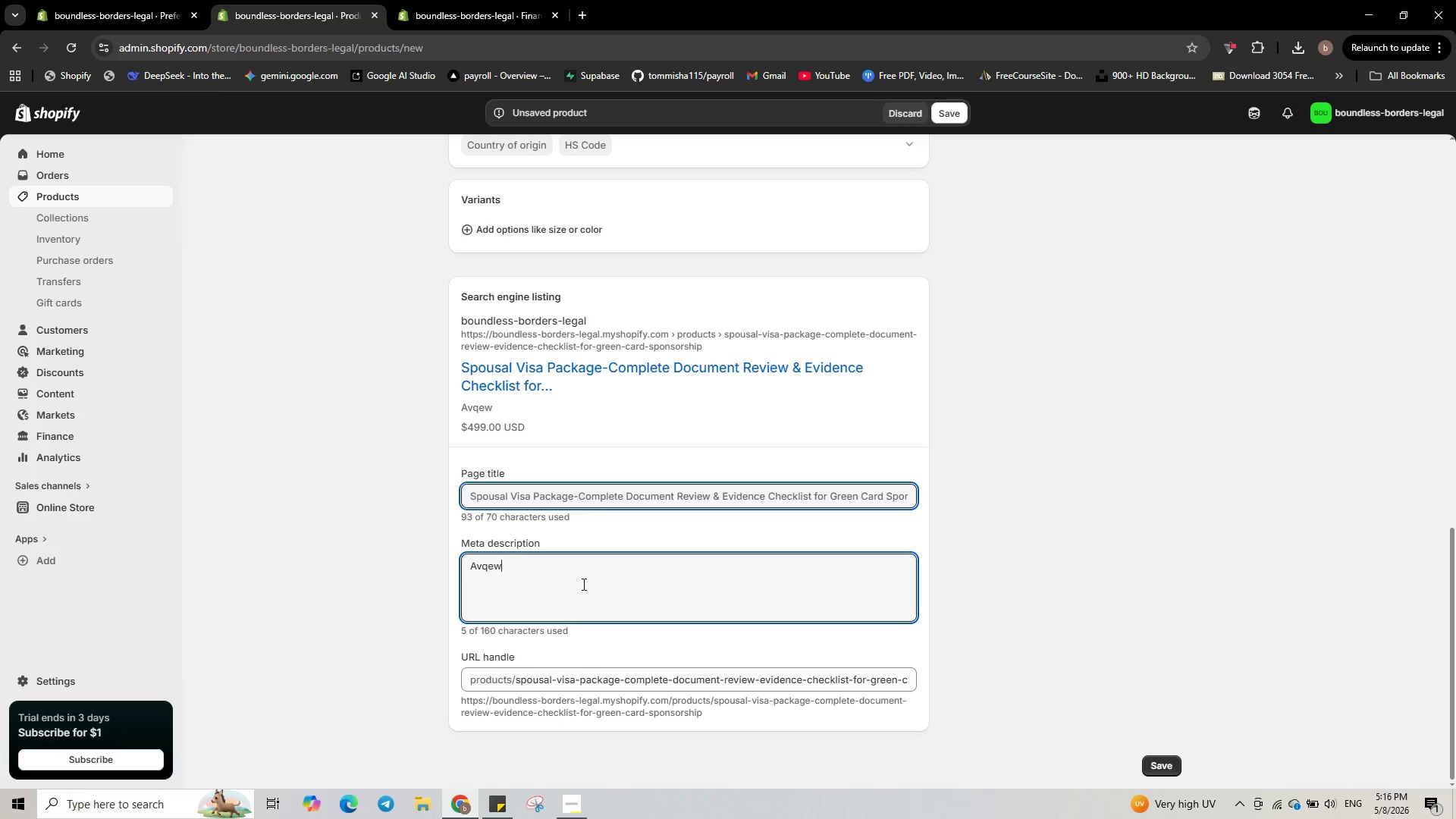 
key(Backspace)
 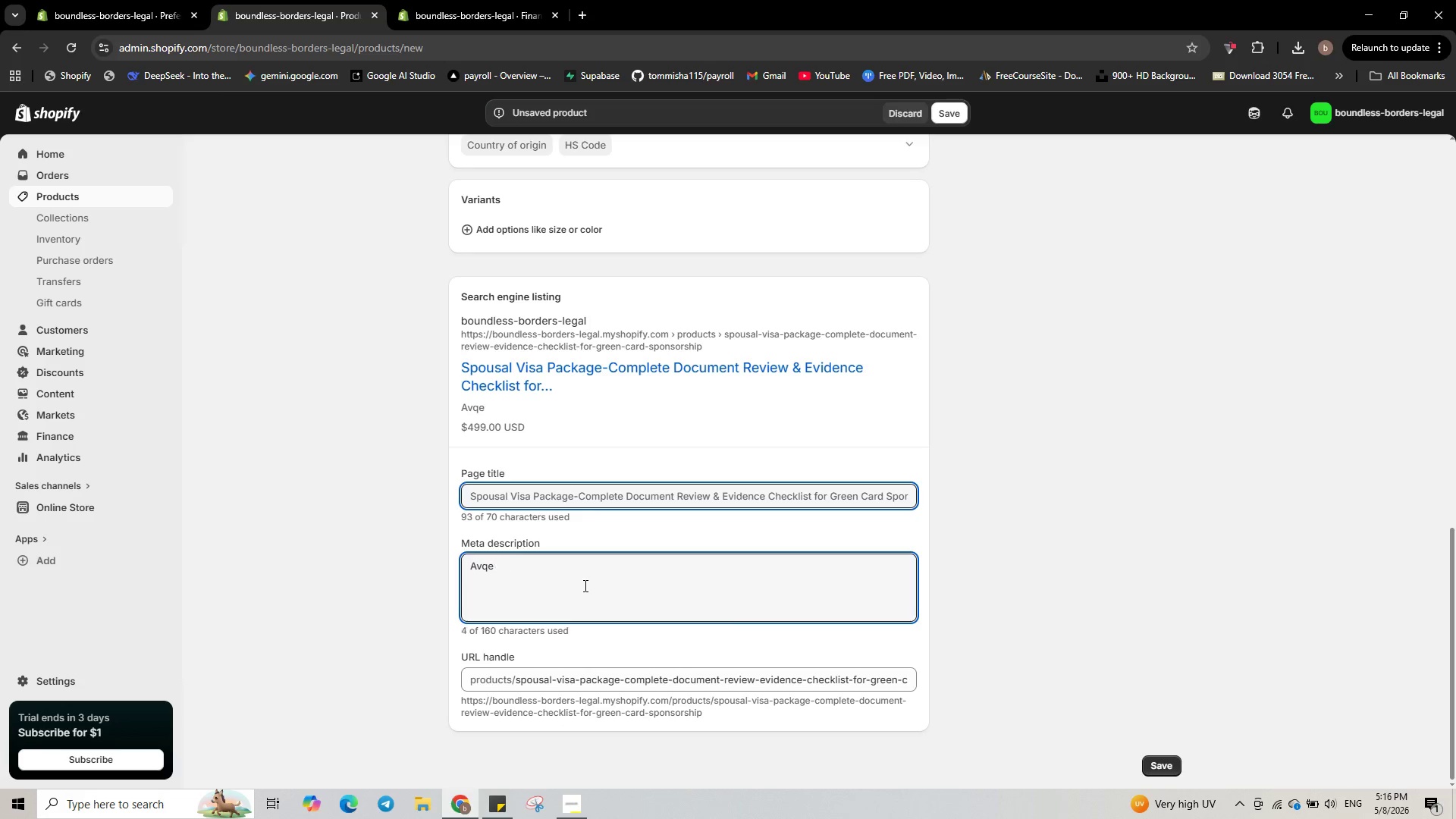 
key(Backspace)
key(Backspace)
key(Backspace)
type(void )
 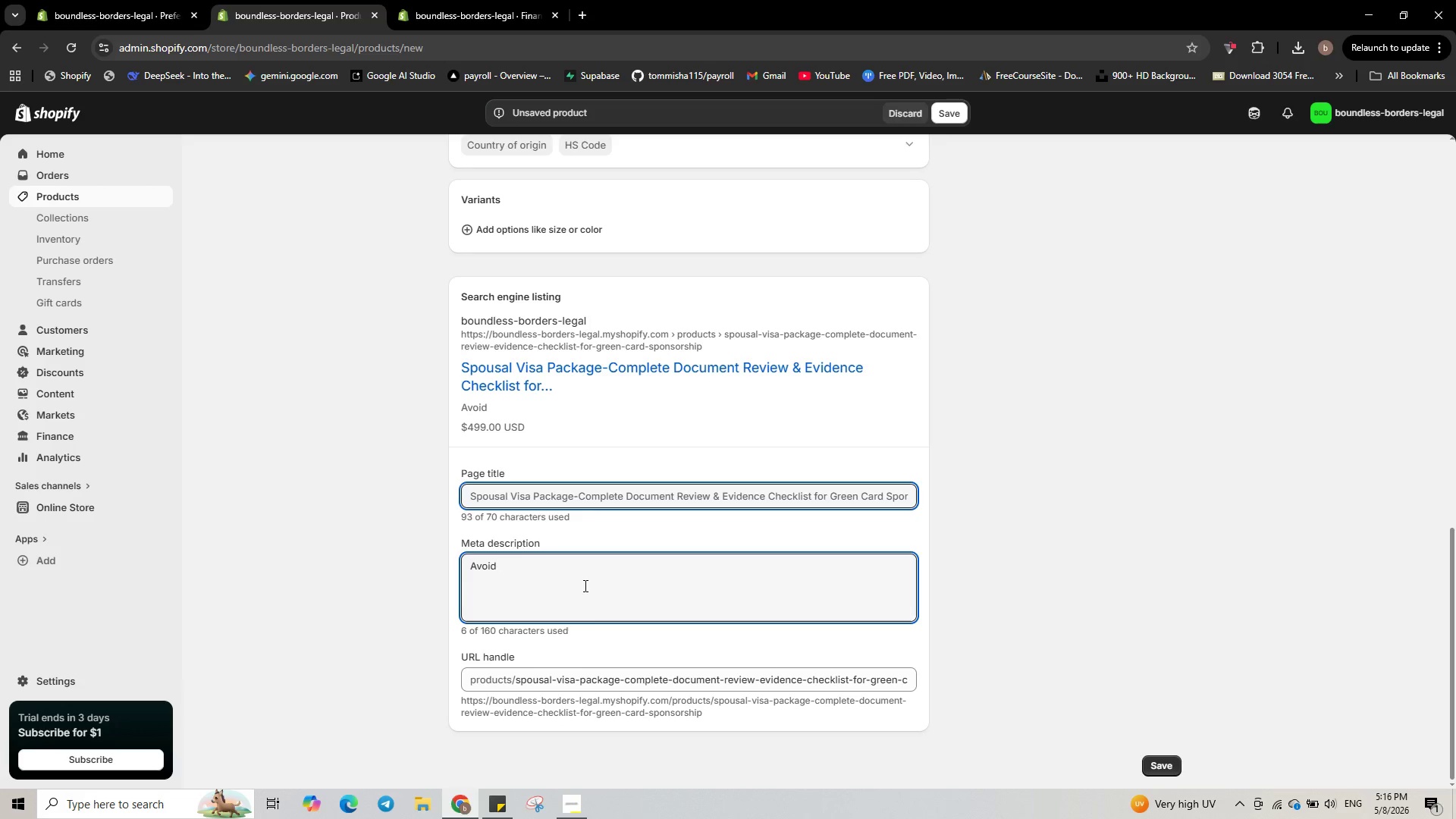 
wait(12.11)
 